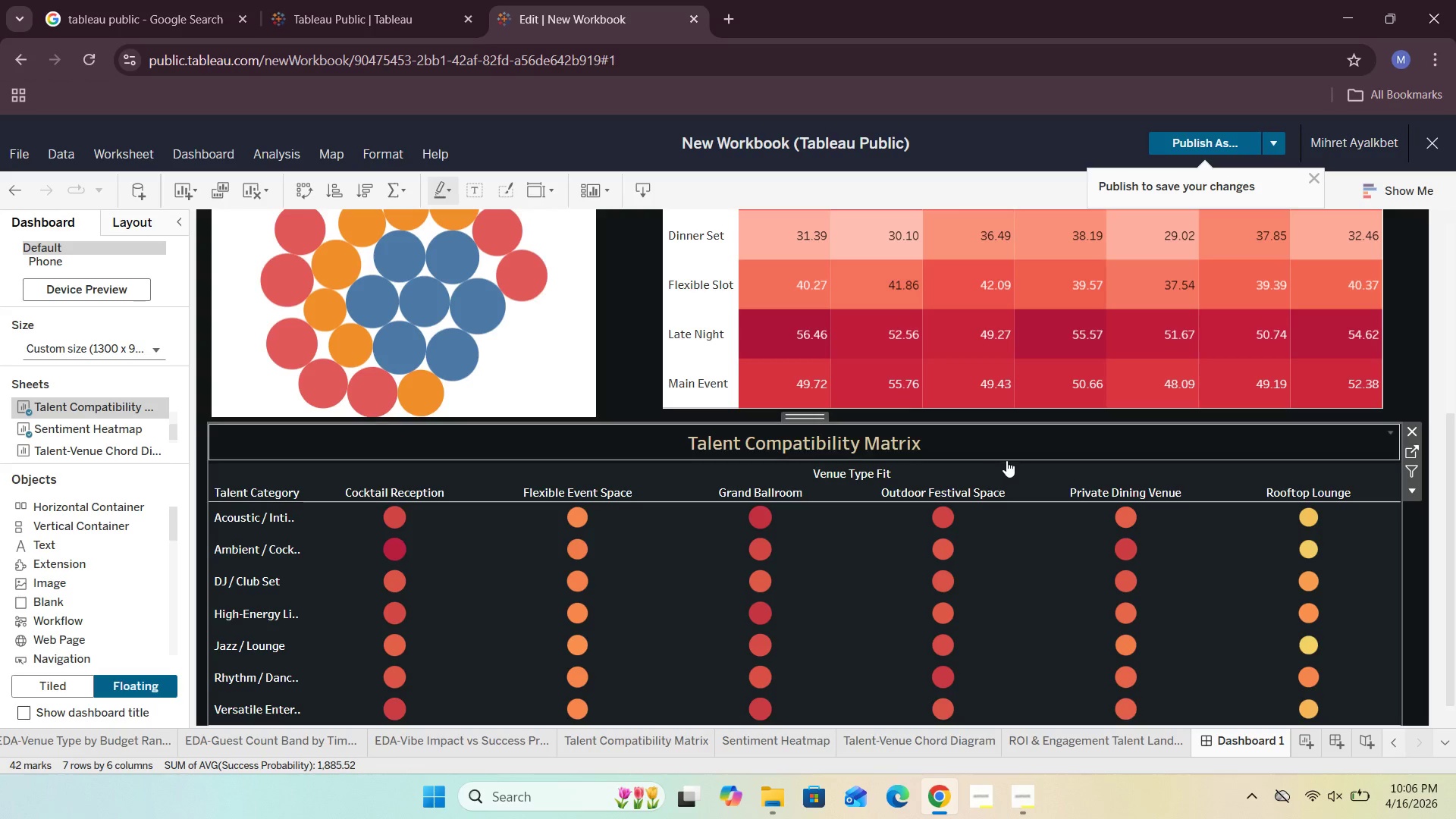 
scroll: coordinate [1010, 460], scroll_direction: up, amount: 3.0
 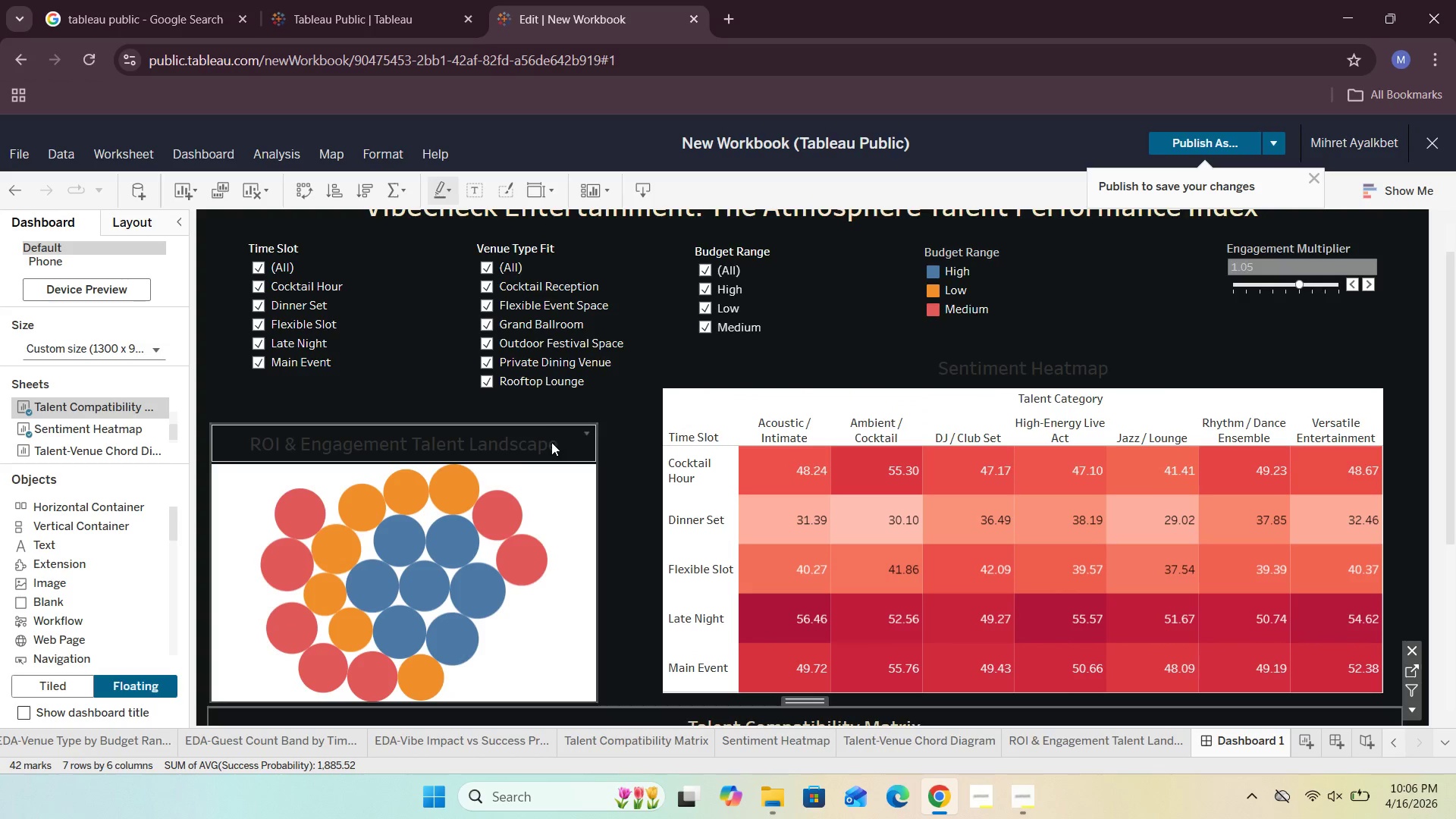 
double_click([551, 442])
 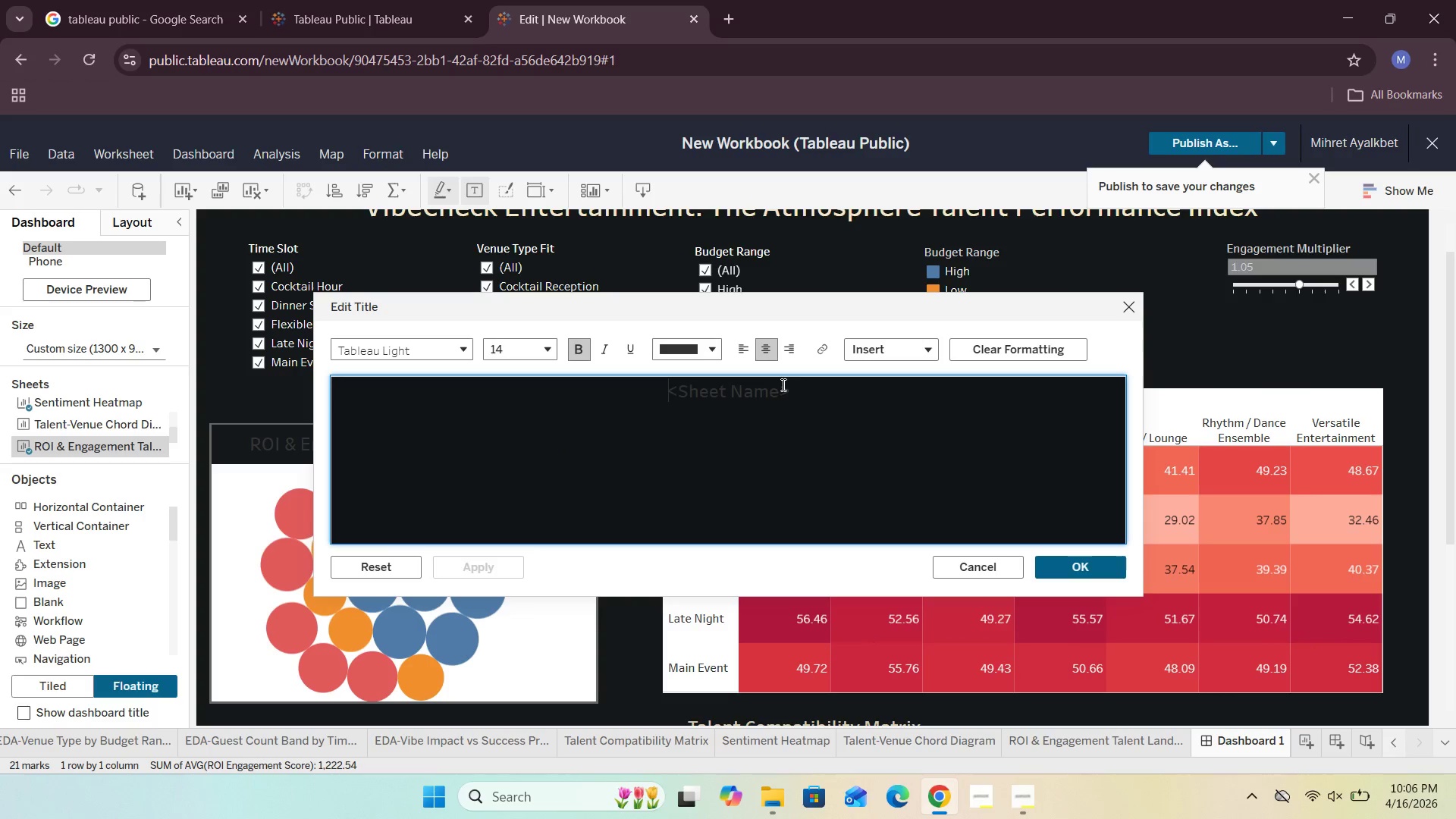 
left_click_drag(start_coordinate=[802, 390], to_coordinate=[625, 378])
 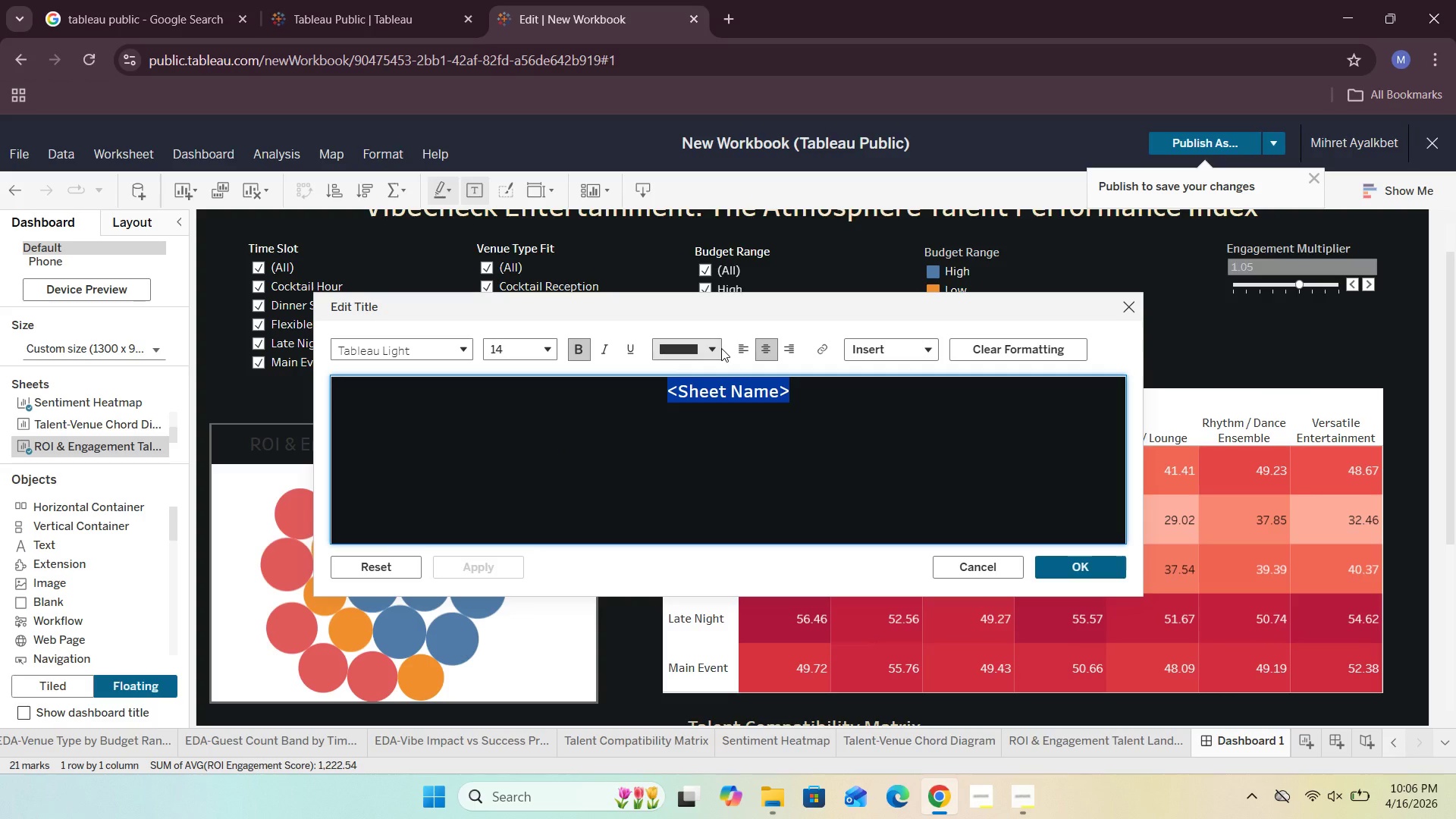 
left_click([721, 348])
 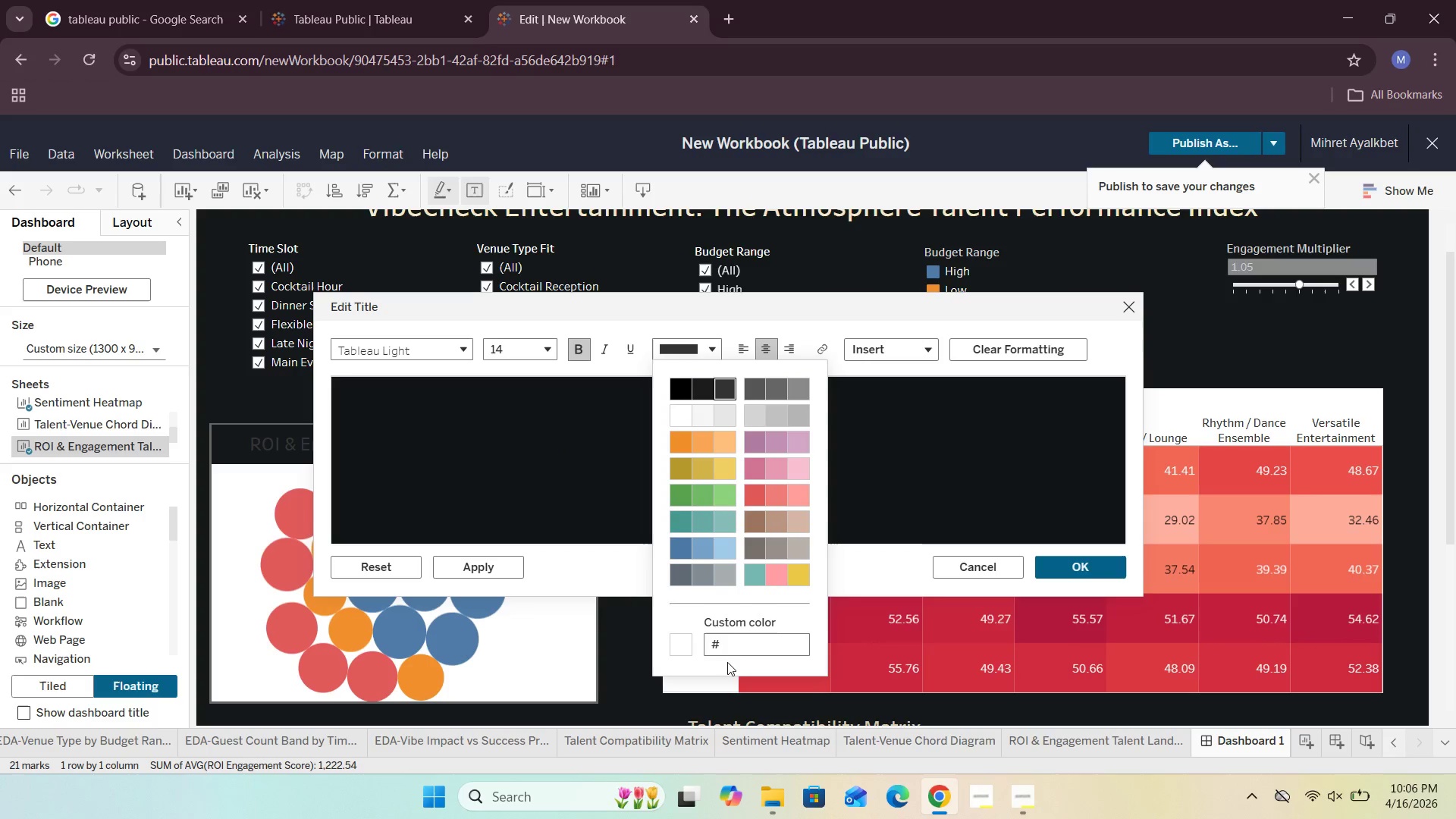 
left_click([745, 636])
 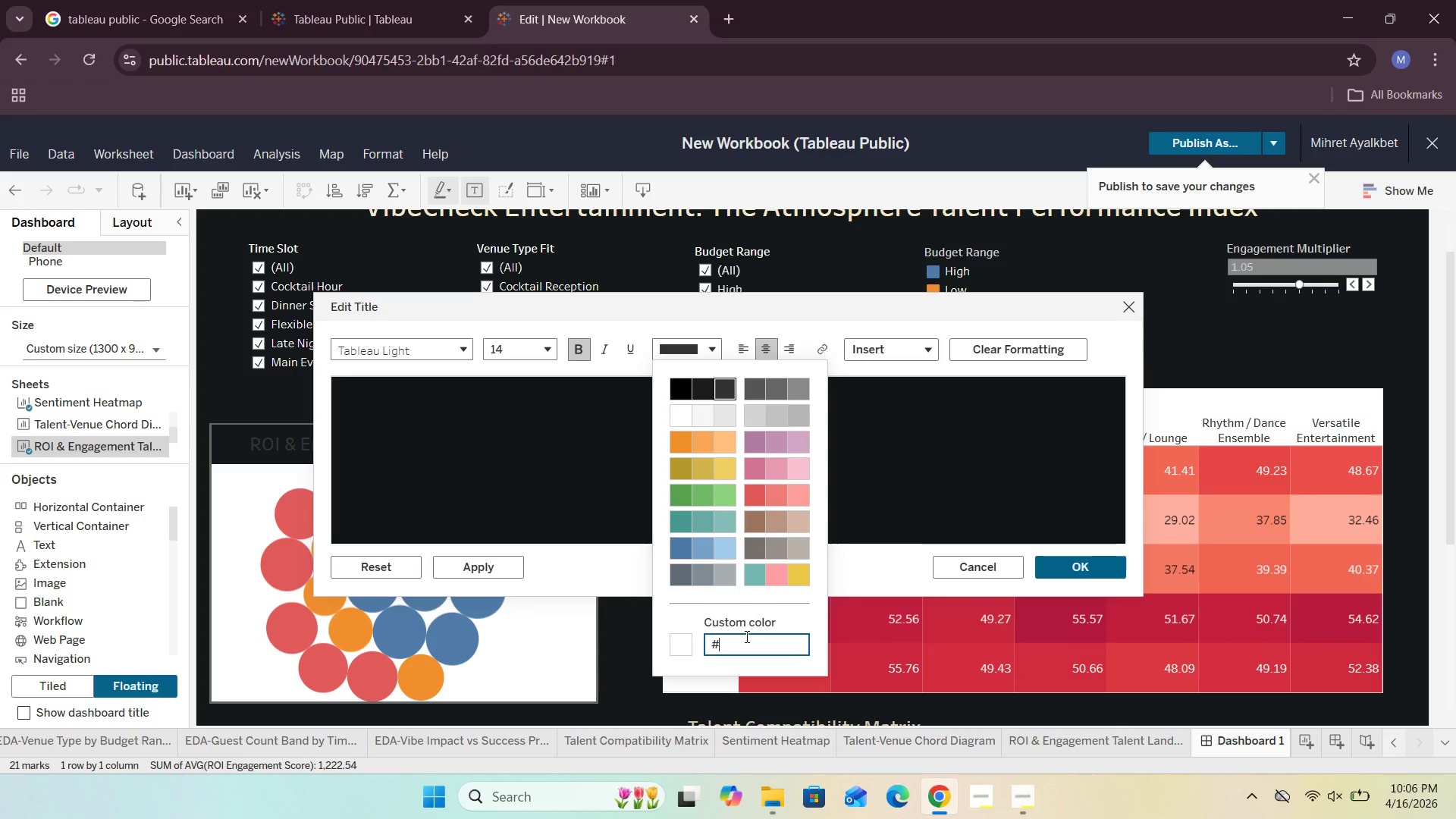 
type(D8C8A8)
 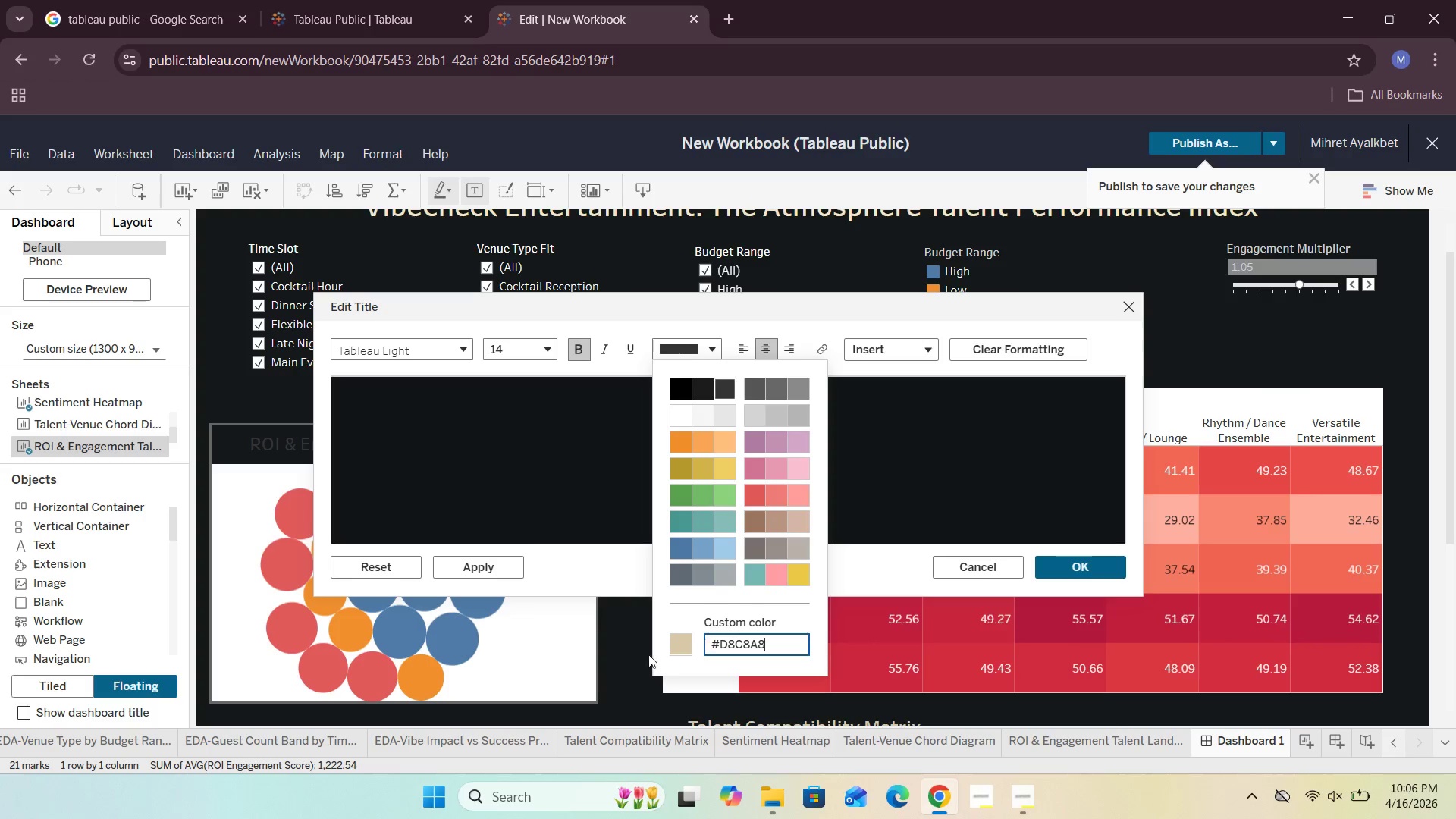 
left_click([677, 650])
 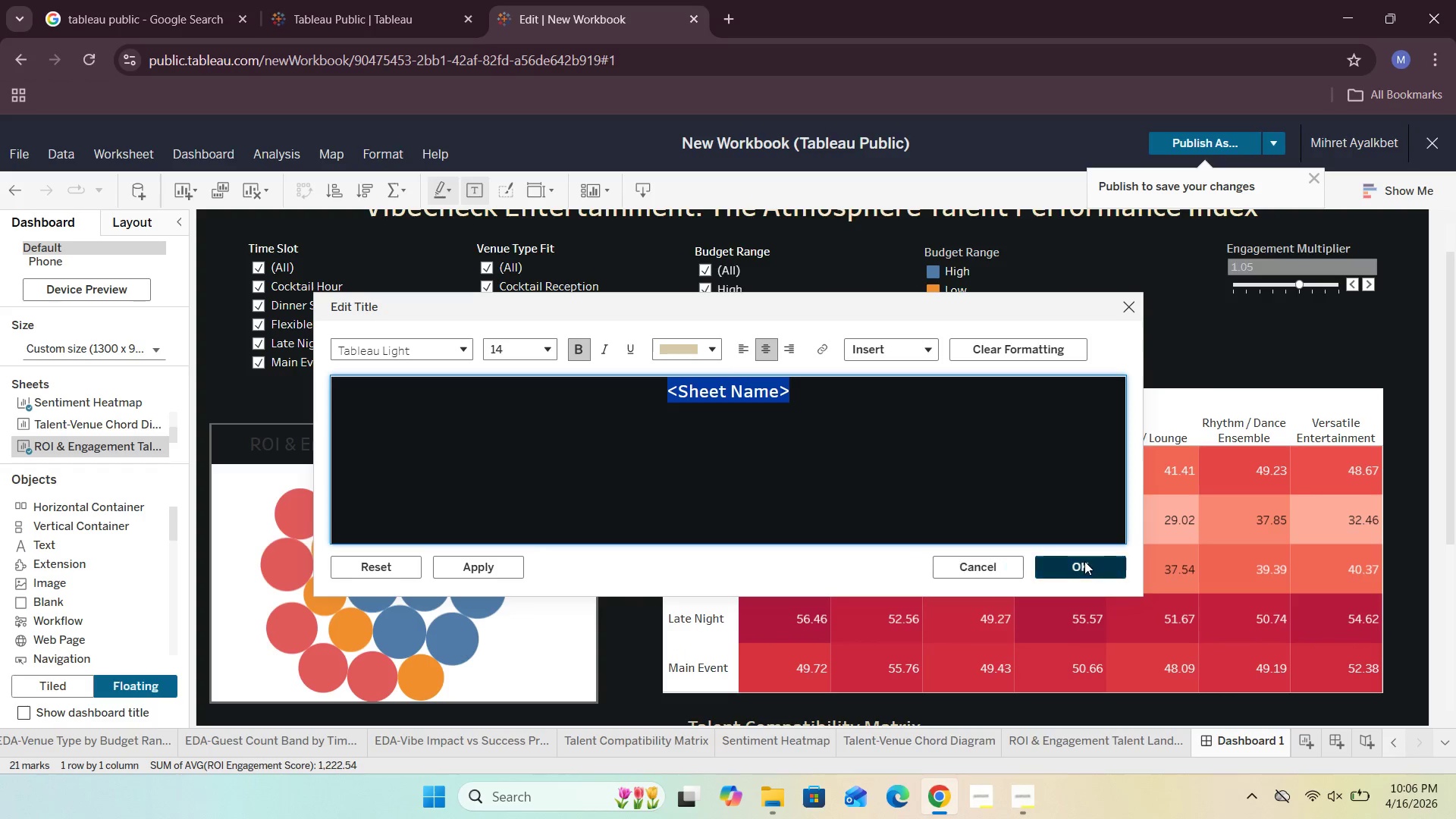 
left_click([1084, 561])
 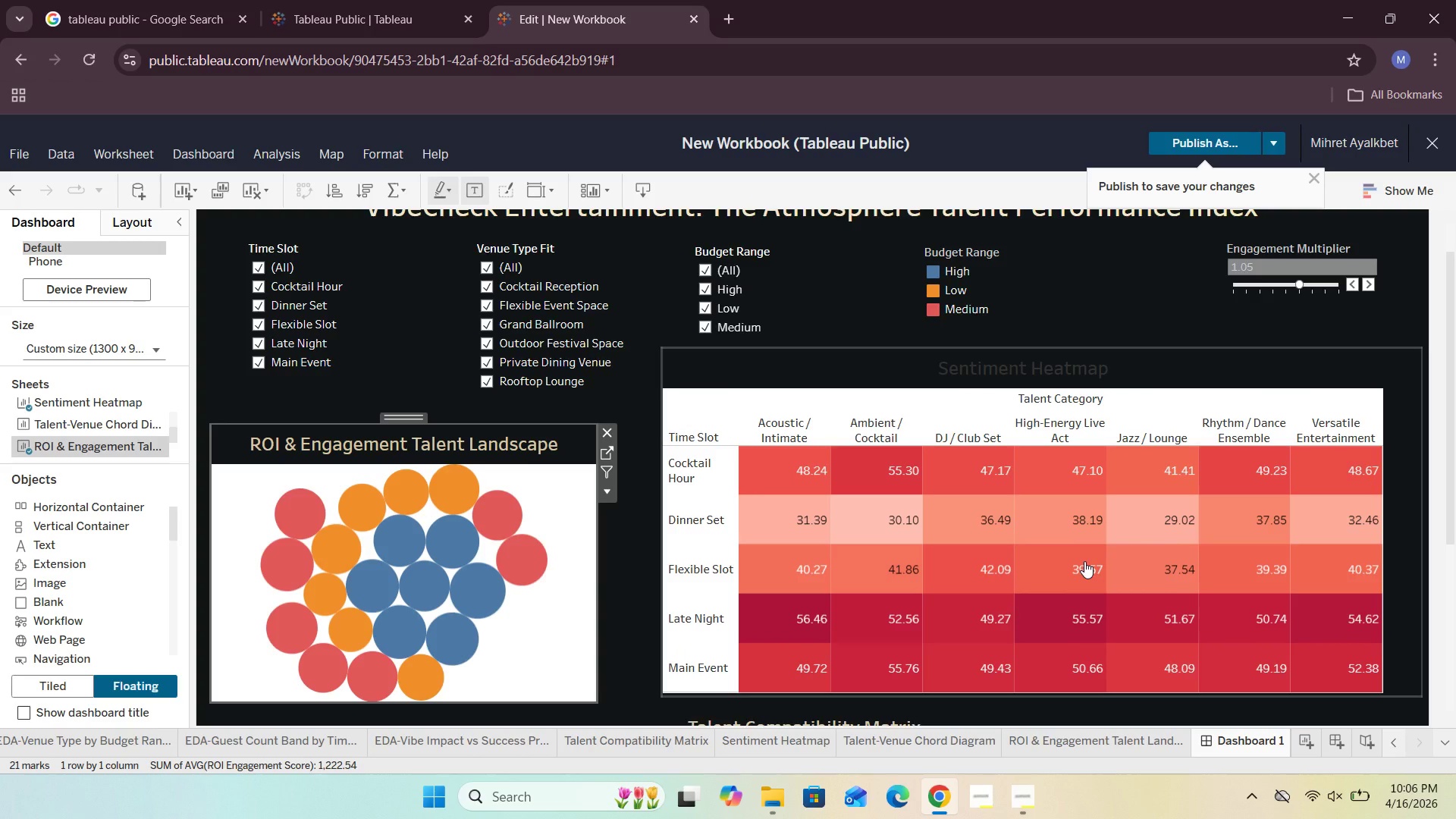 
scroll: coordinate [1084, 561], scroll_direction: down, amount: 6.0
 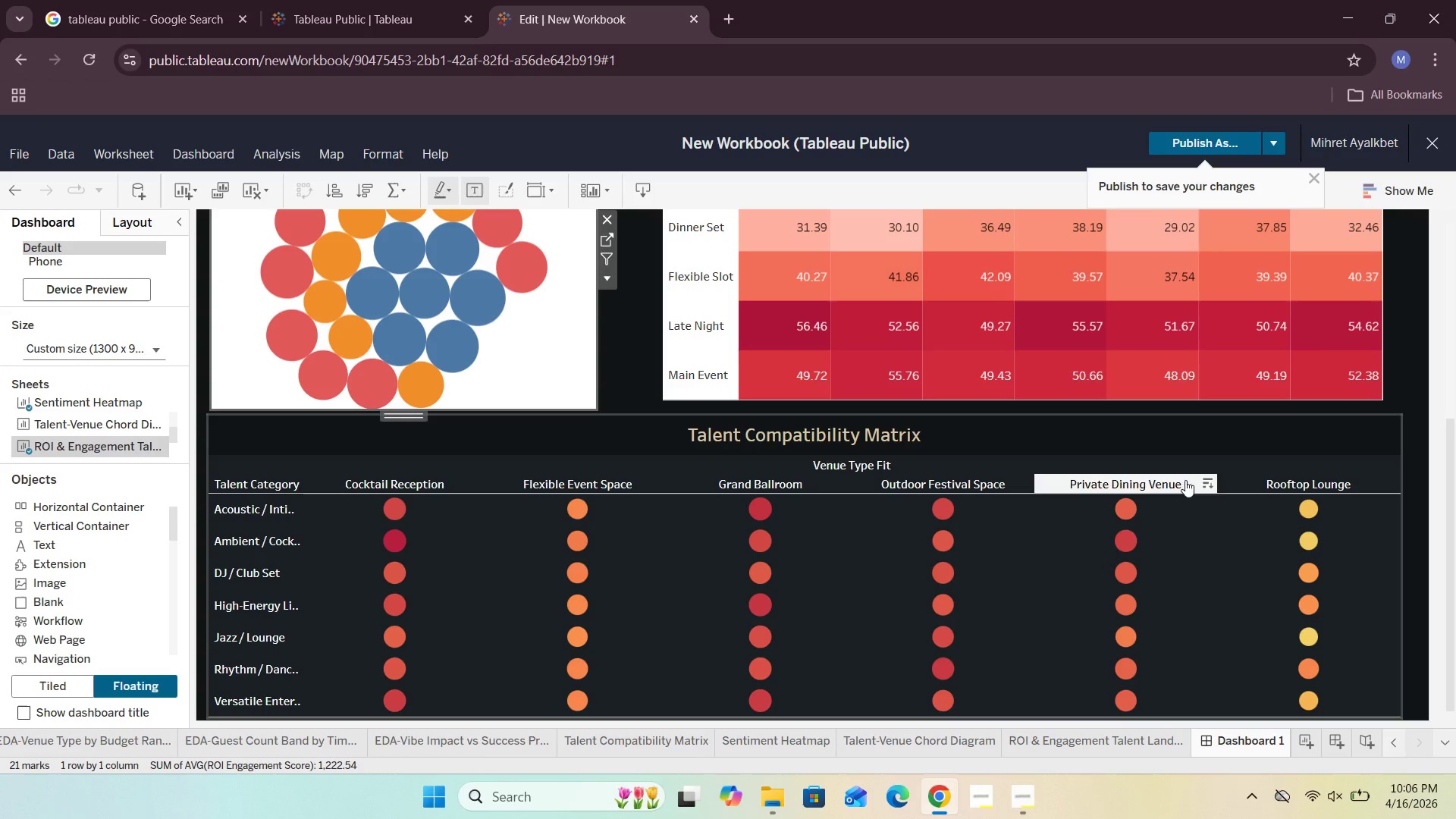 
wait(6.3)
 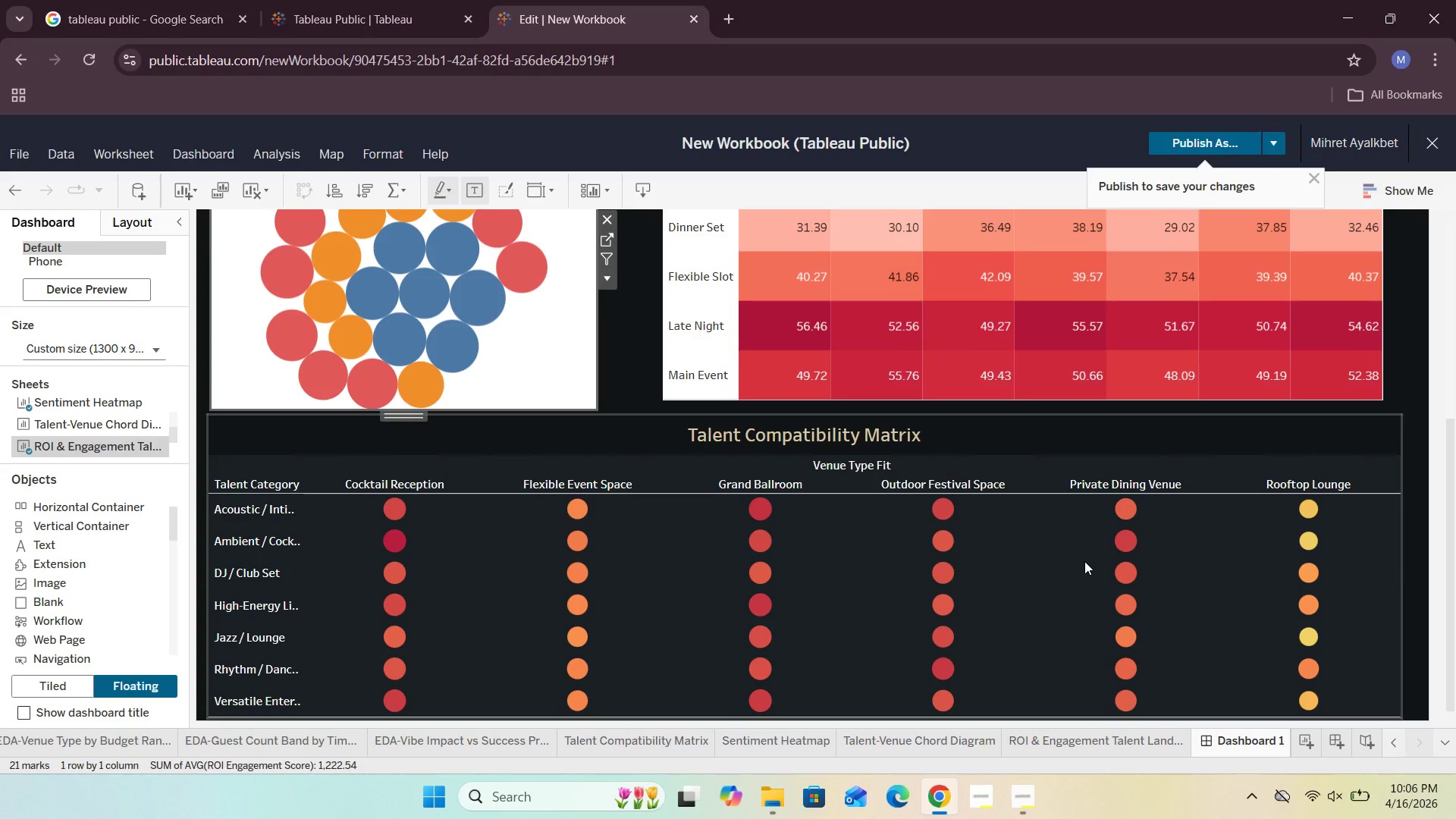 
scroll: coordinate [1029, 544], scroll_direction: up, amount: 2.0
 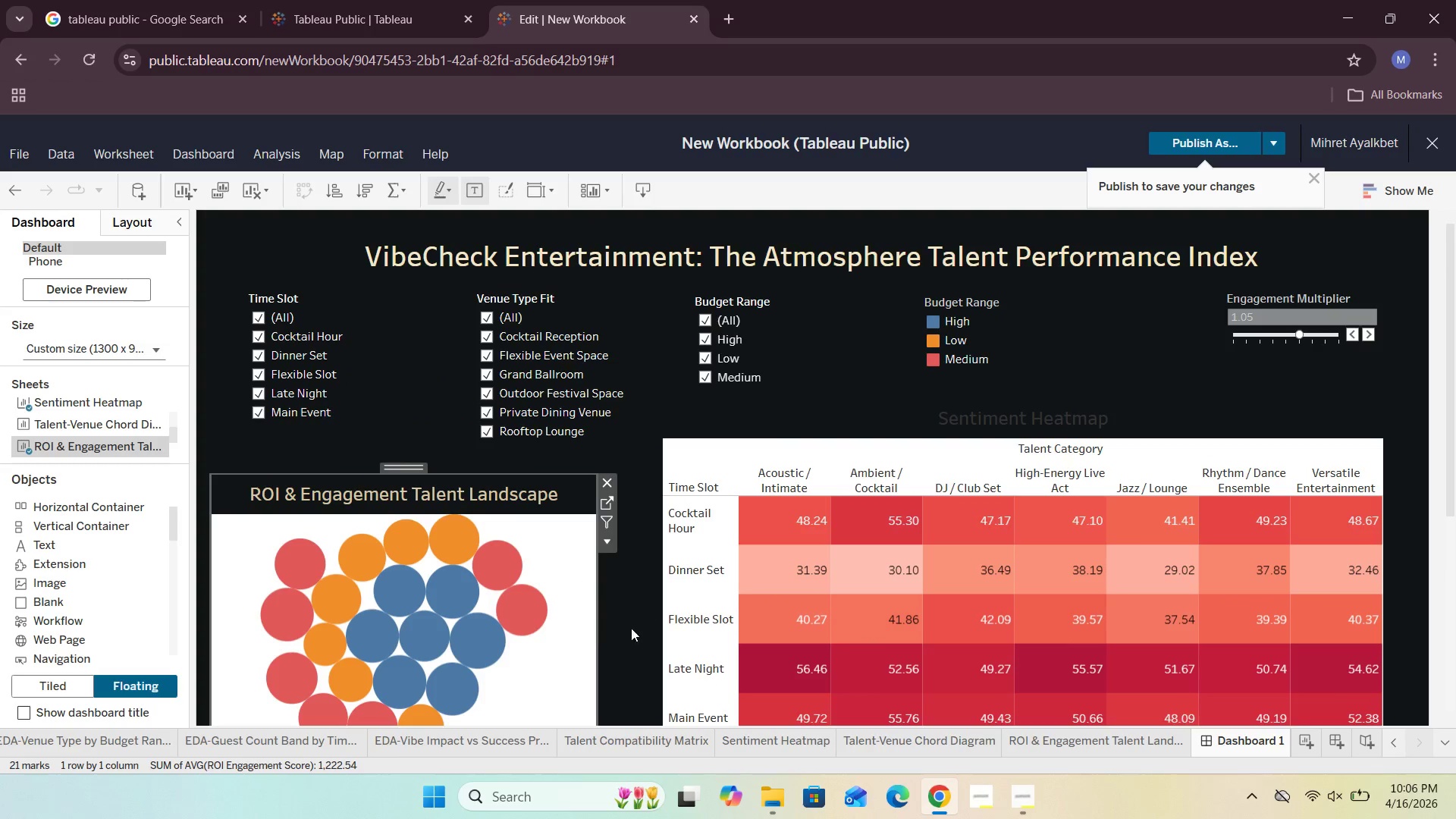 
scroll: coordinate [617, 617], scroll_direction: down, amount: 2.0
 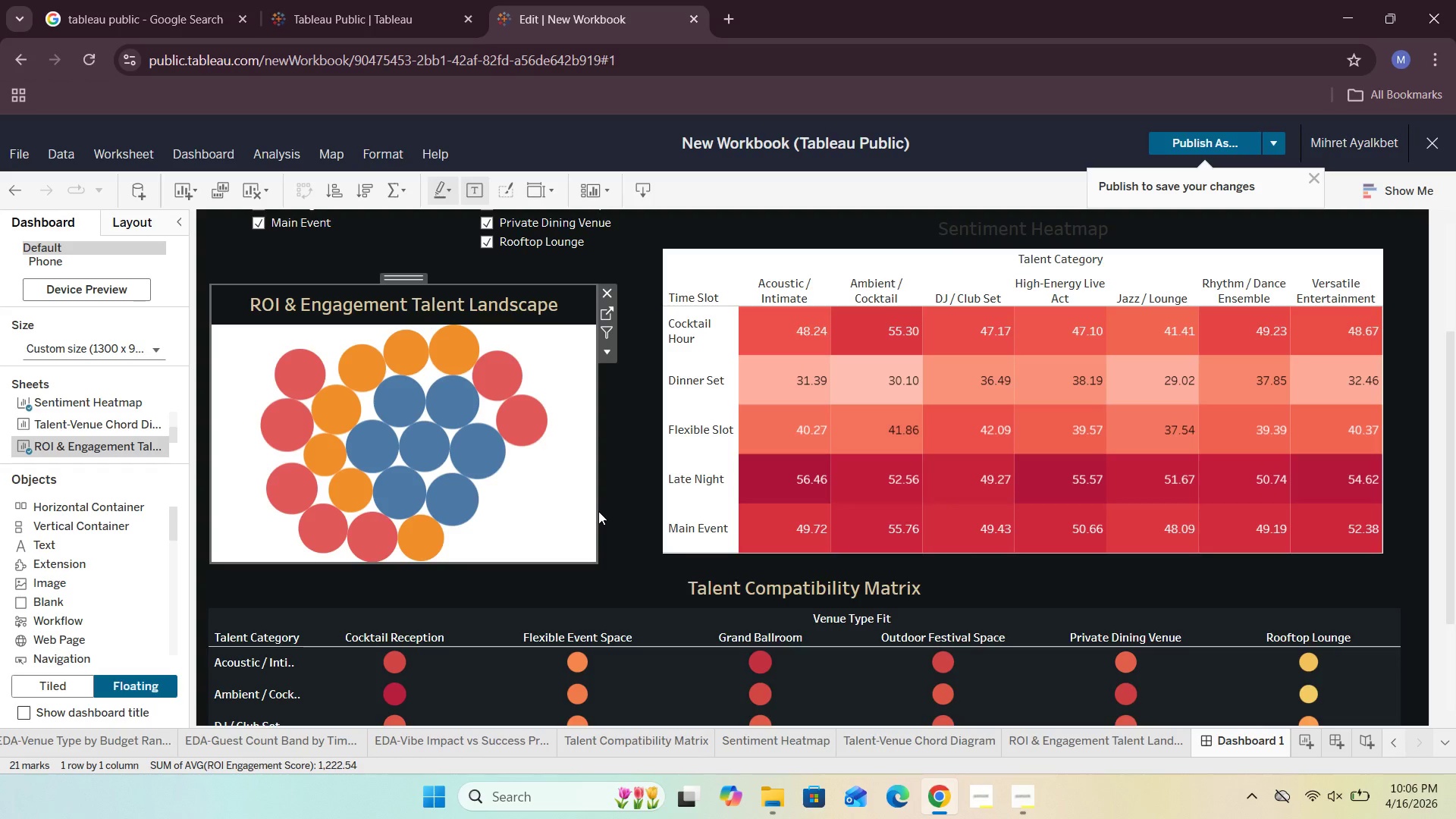 
wait(16.93)
 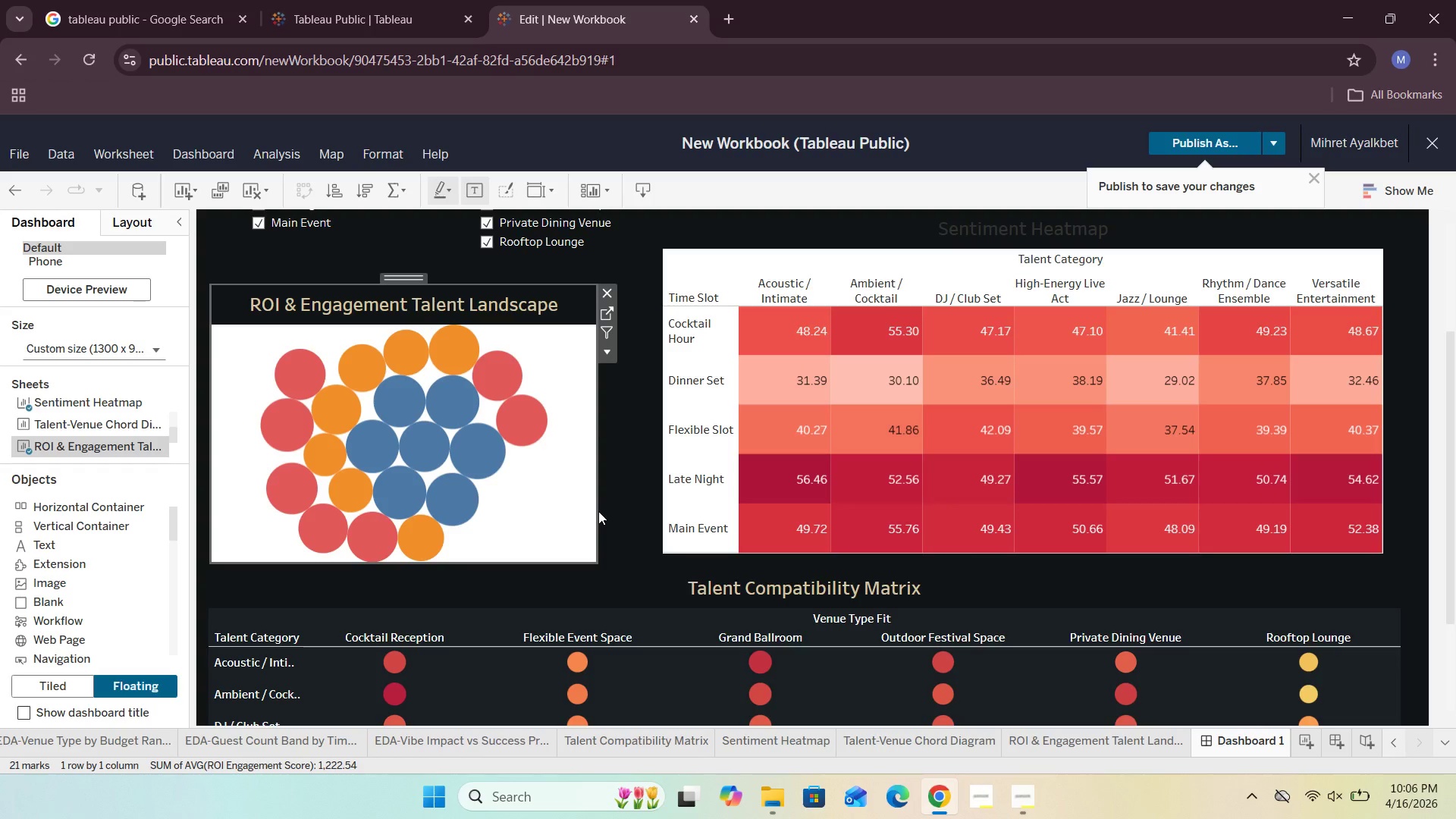 
left_click([1128, 745])
 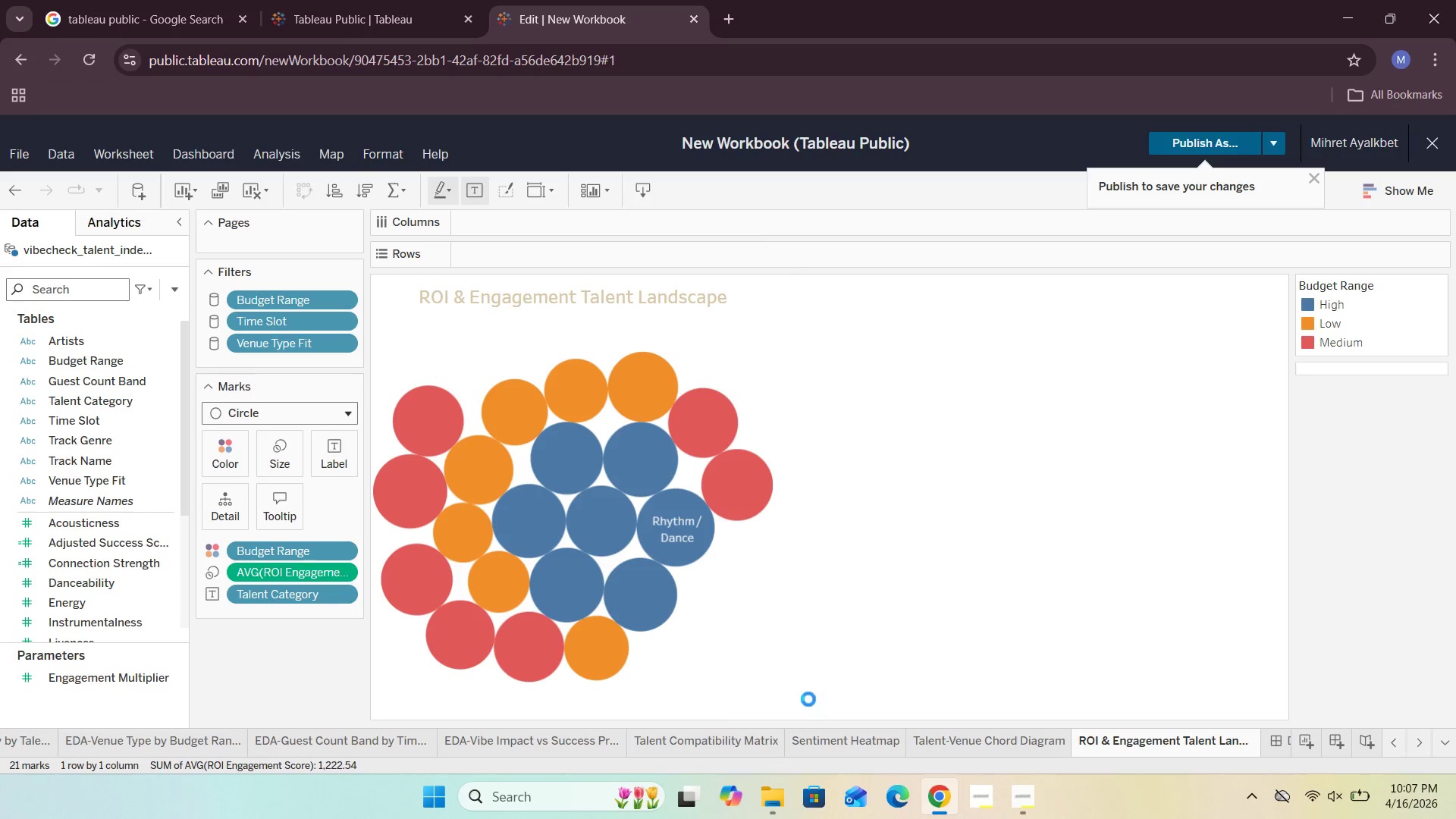 
left_click([874, 582])
 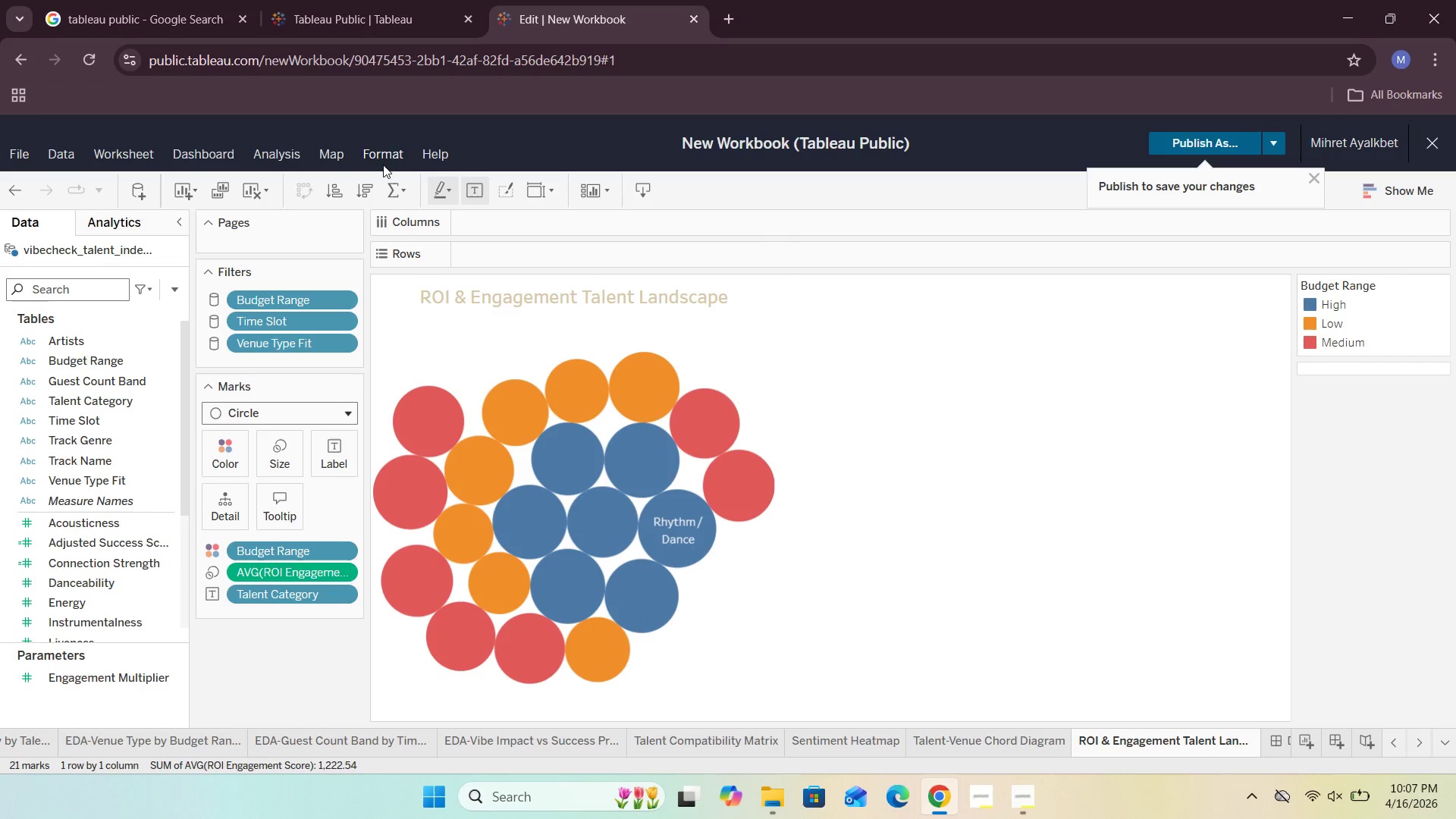 
left_click([384, 158])
 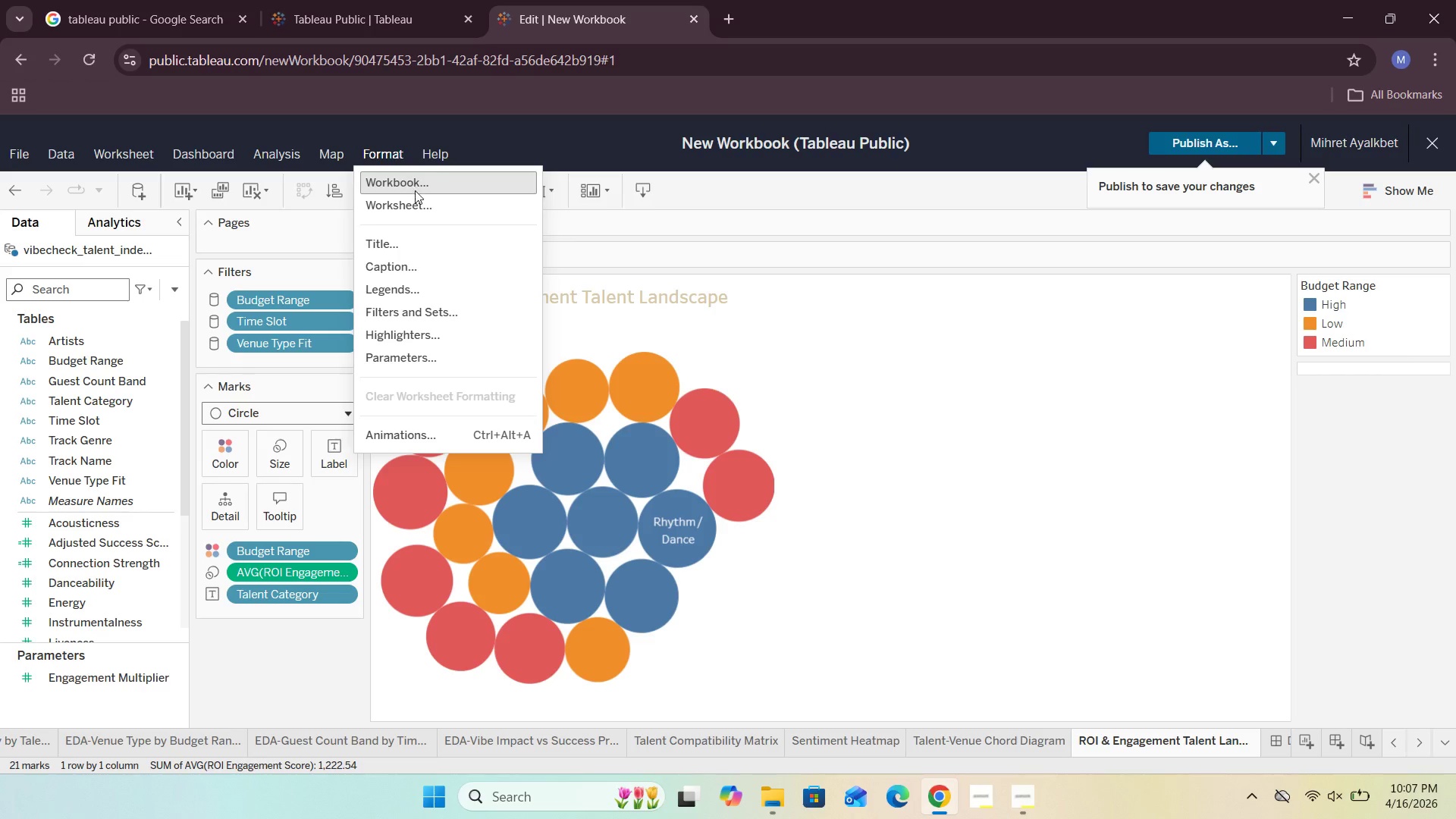 
left_click([415, 199])
 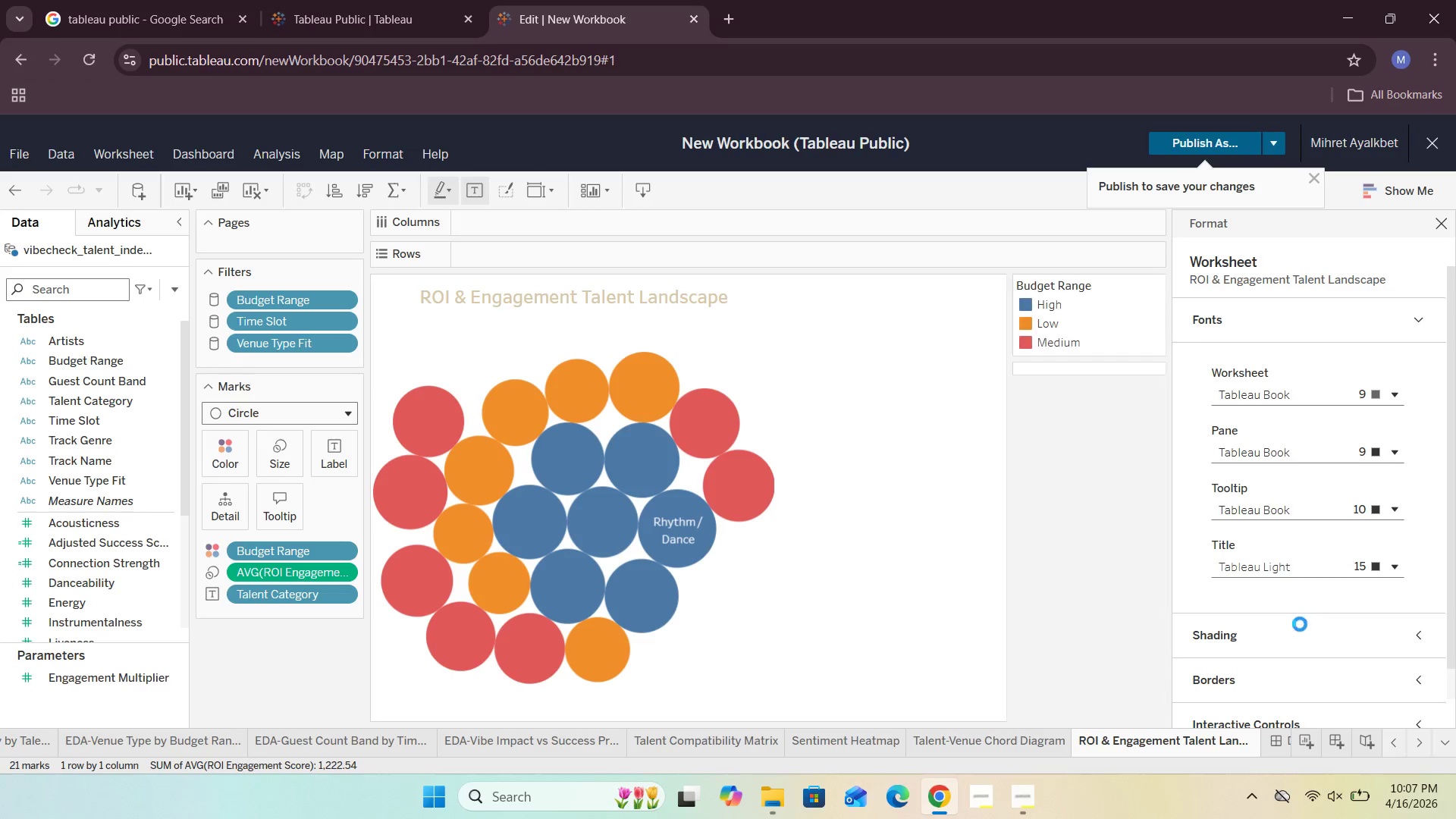 
left_click([1304, 642])
 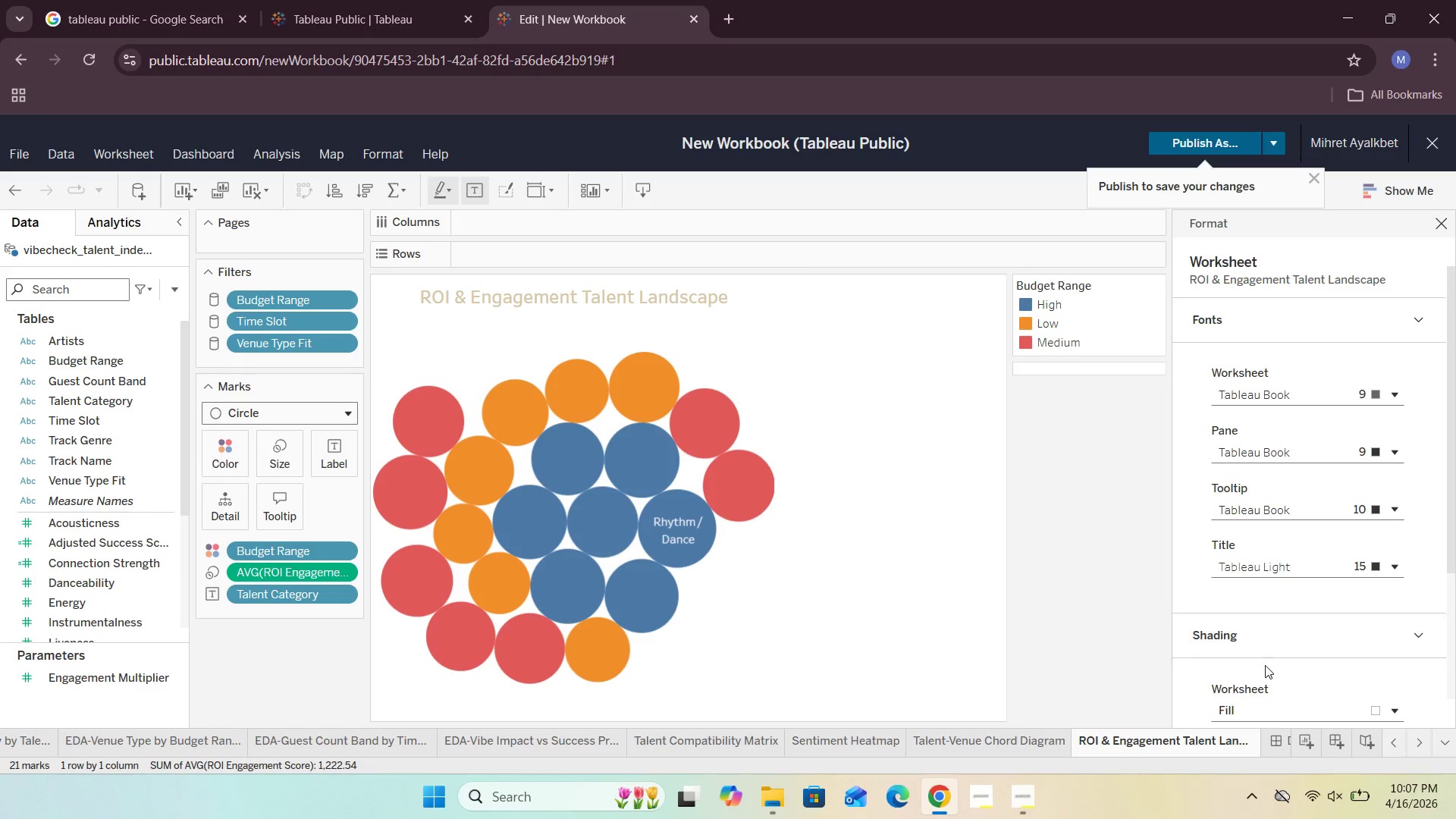 
scroll: coordinate [1266, 656], scroll_direction: down, amount: 2.0
 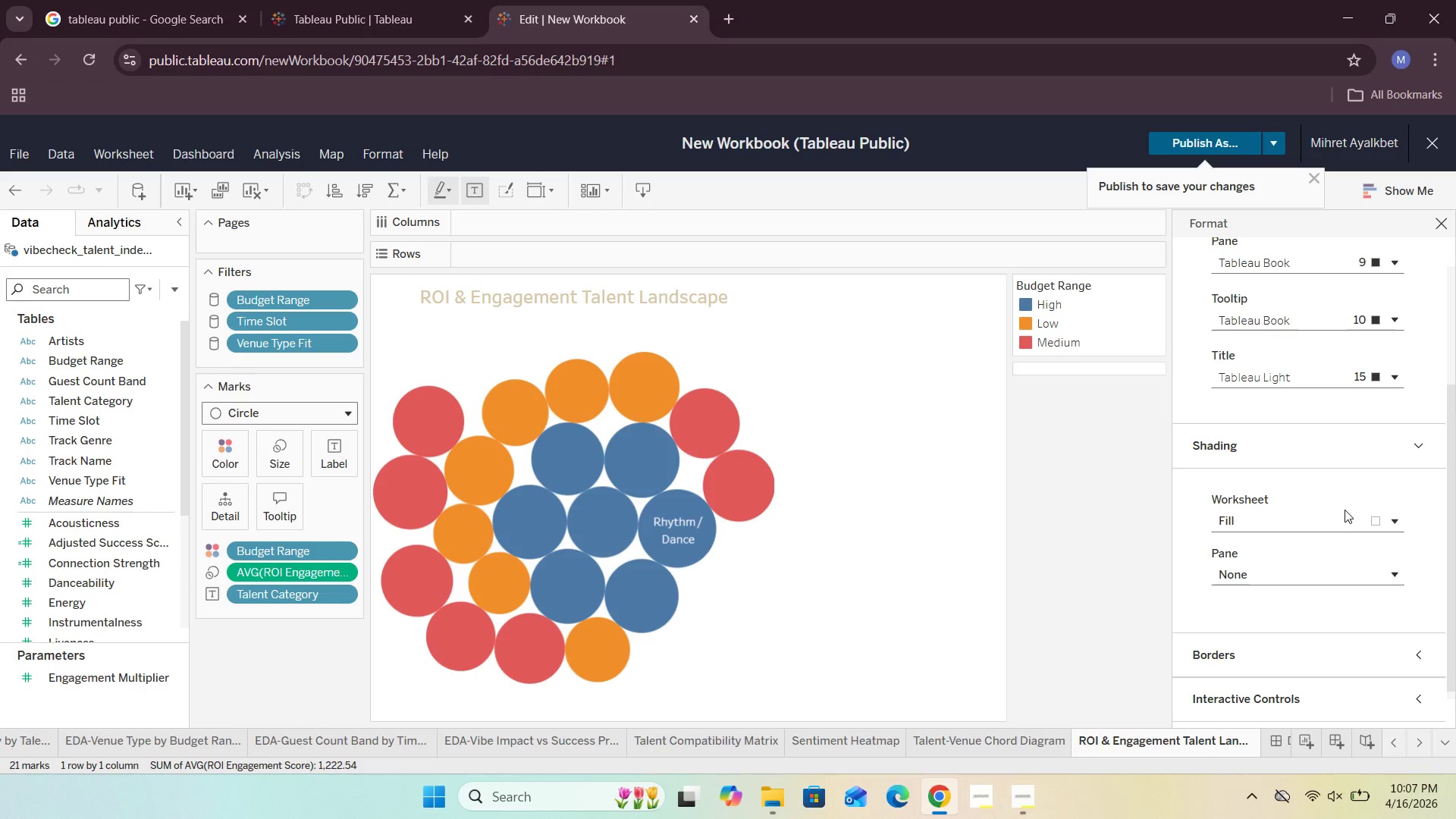 
left_click([1345, 510])
 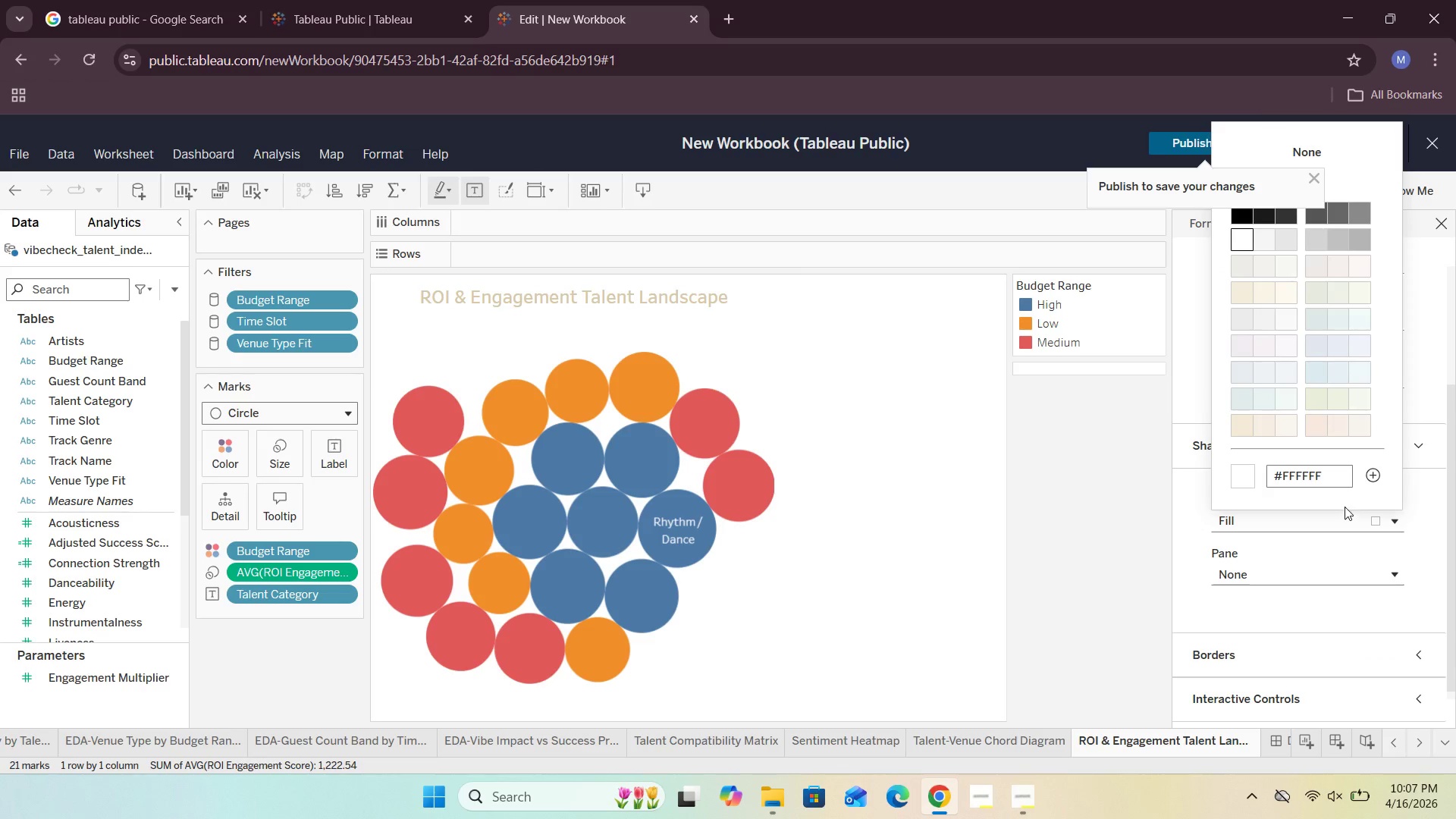 
left_click([1336, 477])
 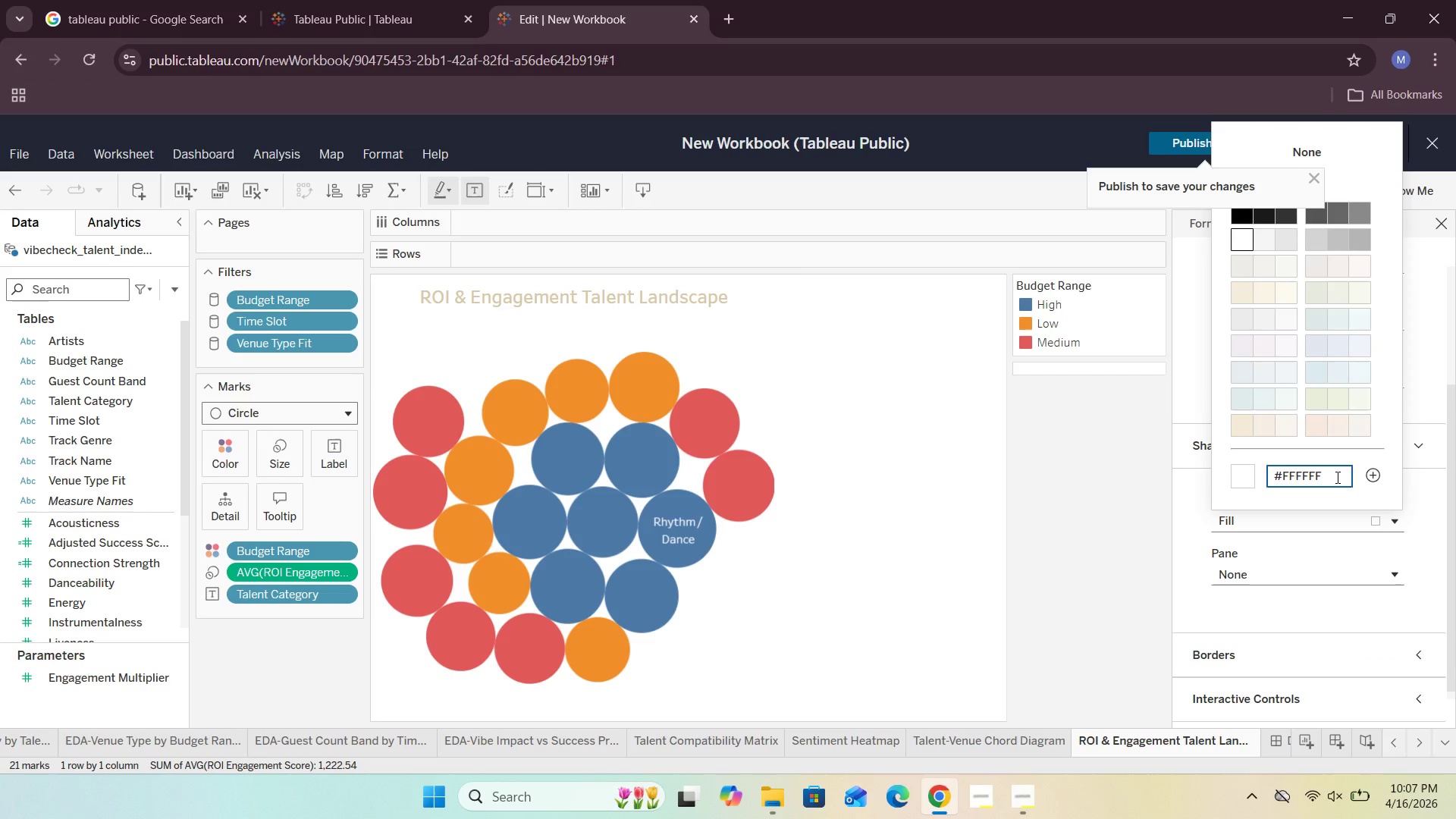 
hold_key(key=Backspace, duration=0.53)
 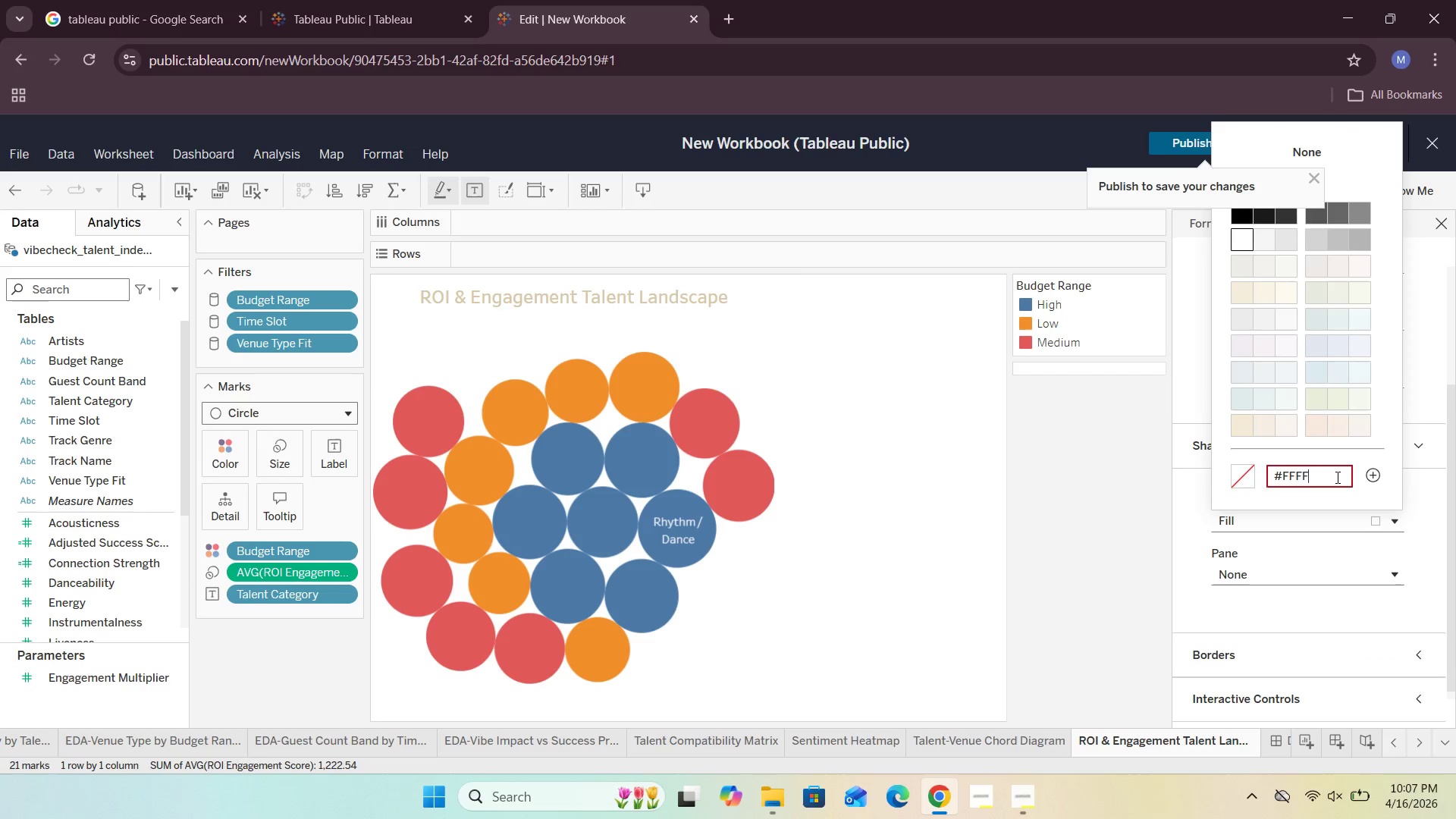 
key(Backspace)
 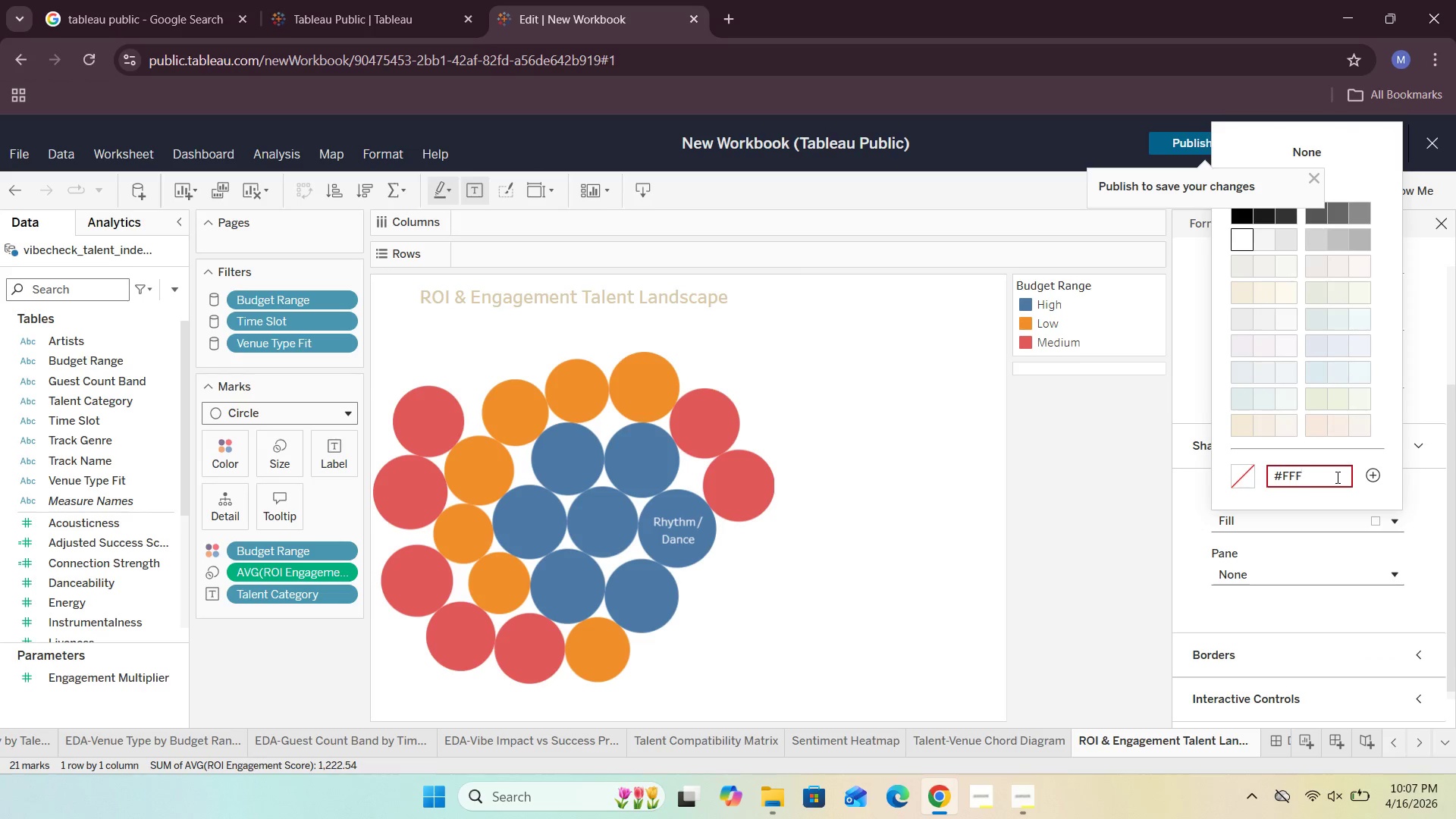 
key(Backspace)
 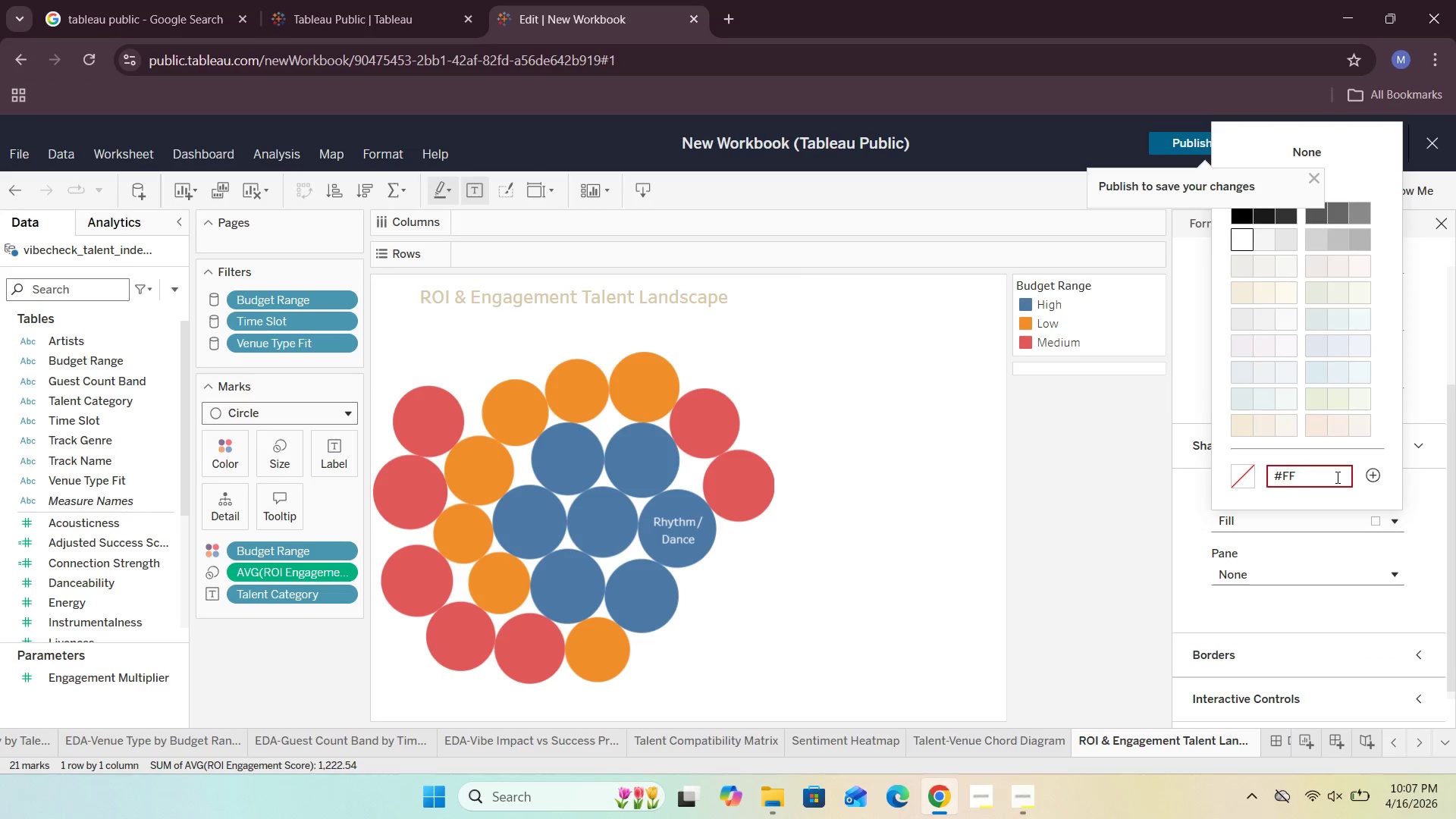 
key(Backspace)
 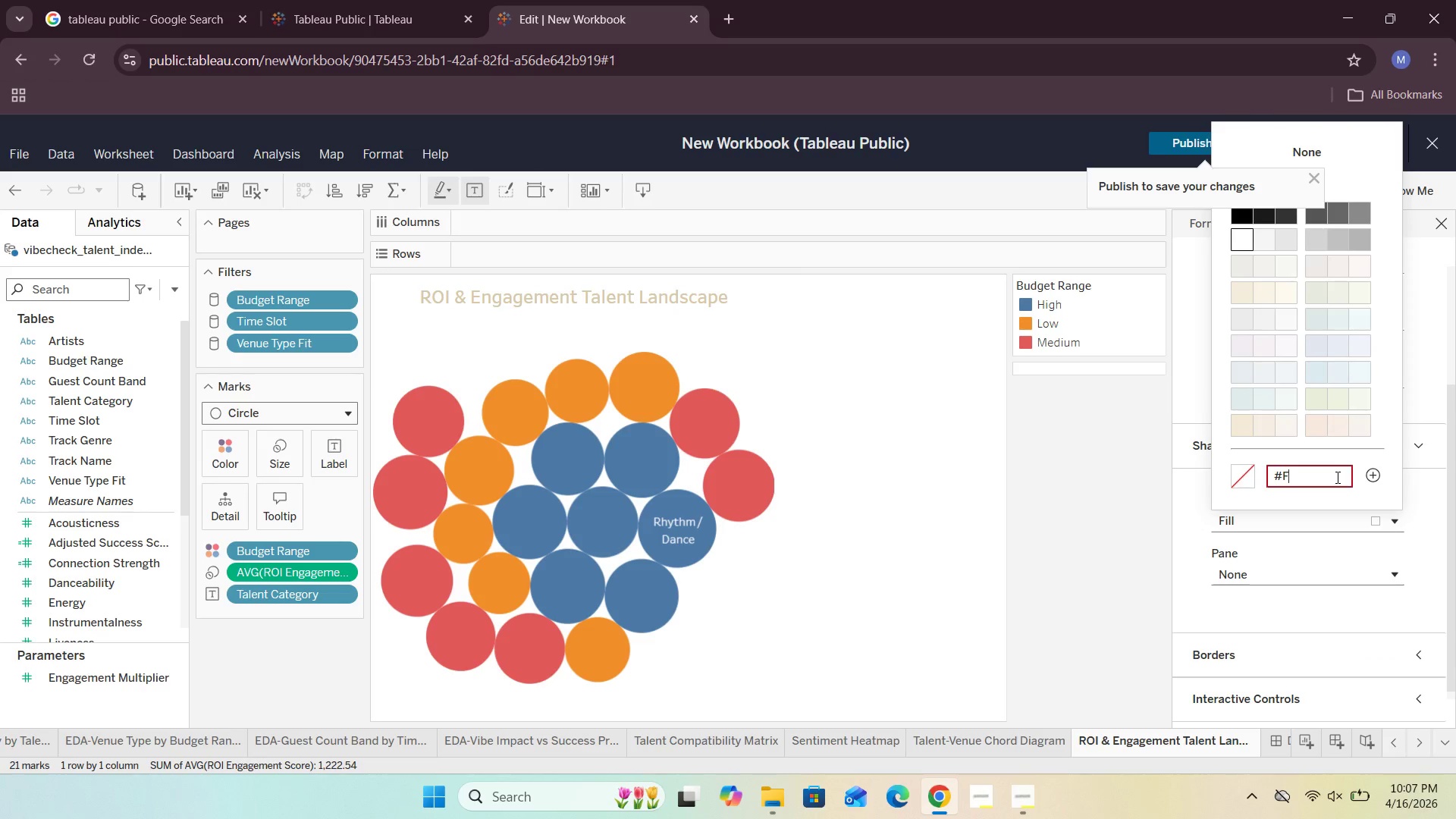 
key(Backspace)
 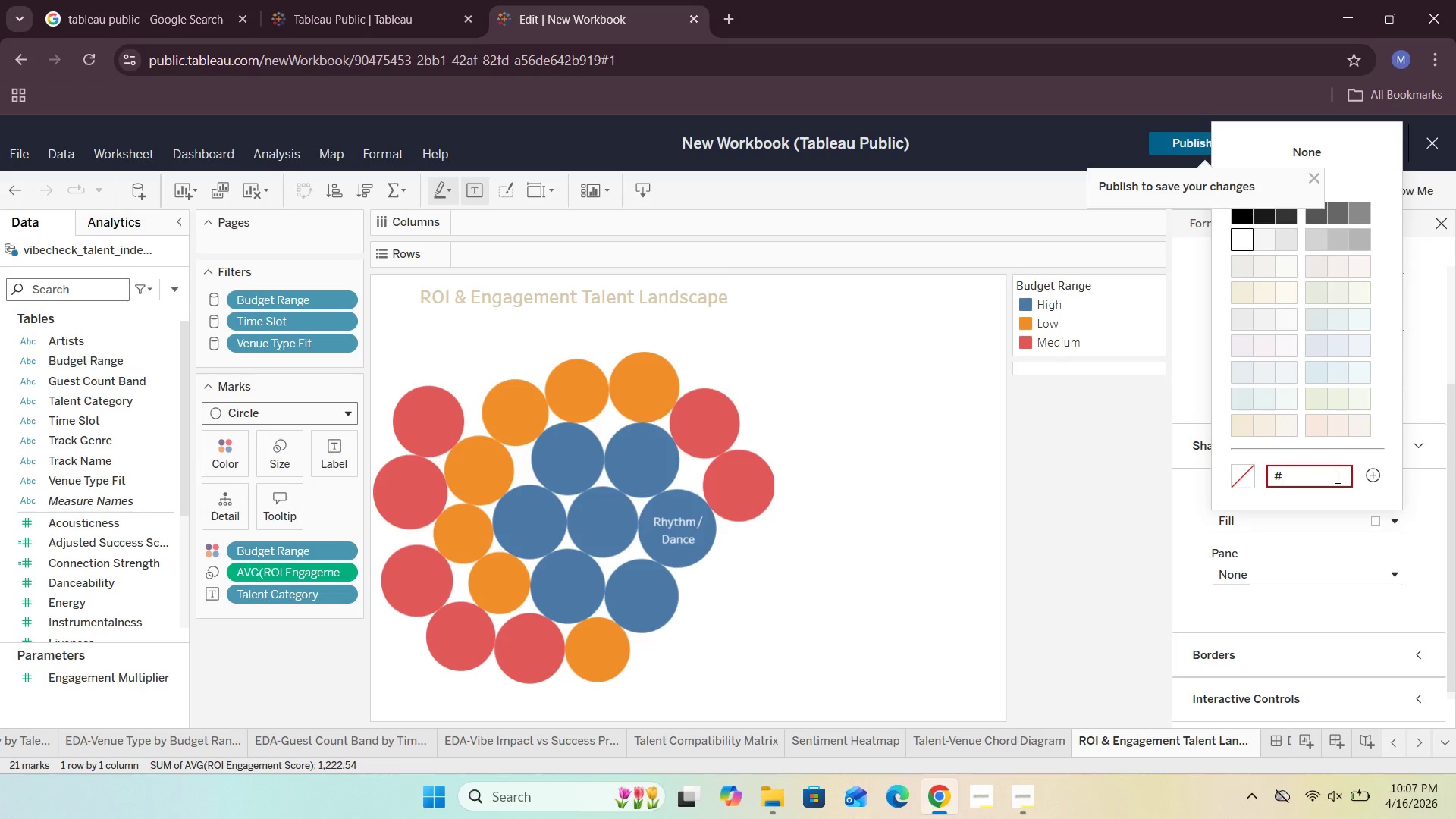 
wait(8.45)
 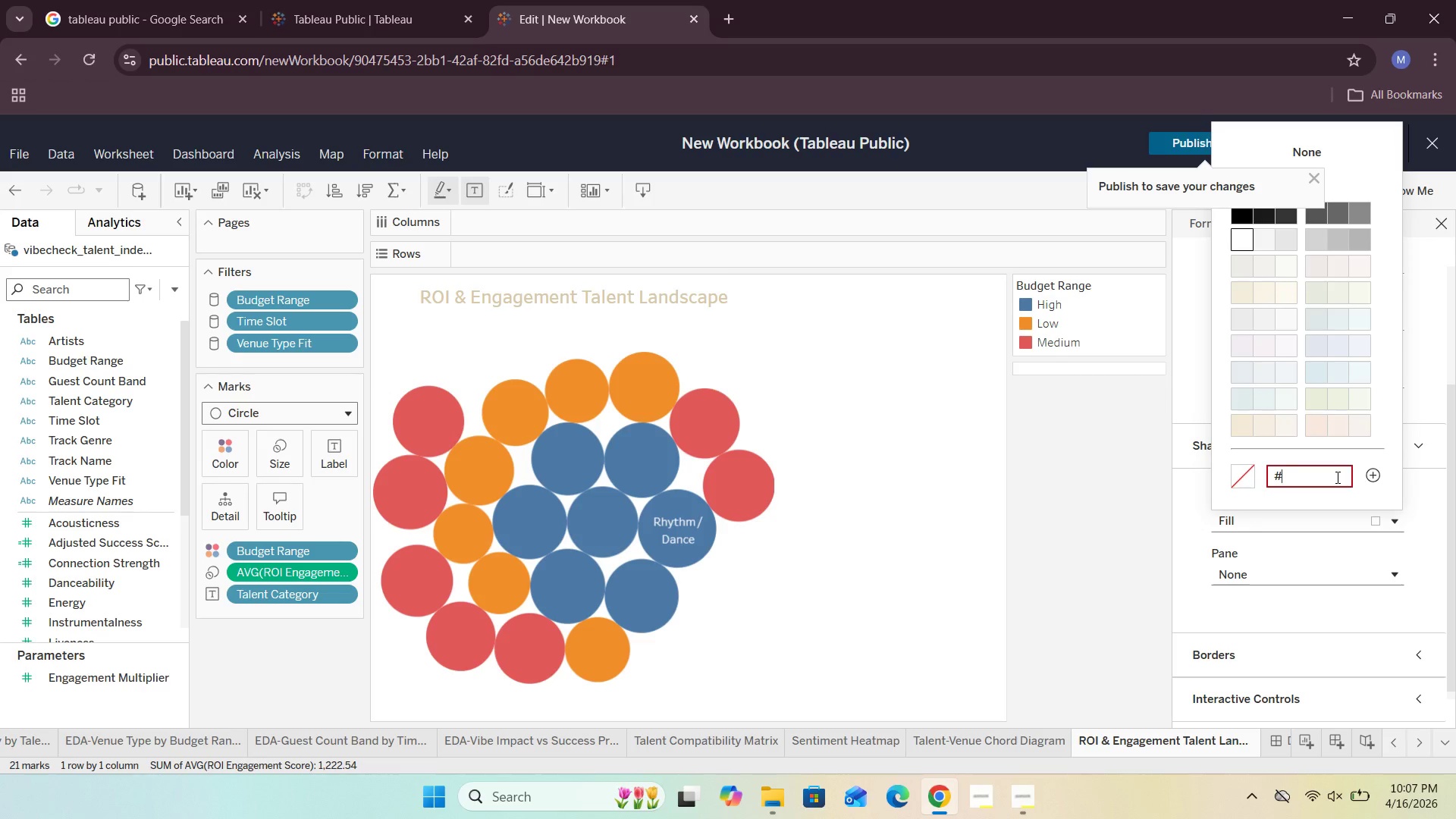 
type(1B1F24)
 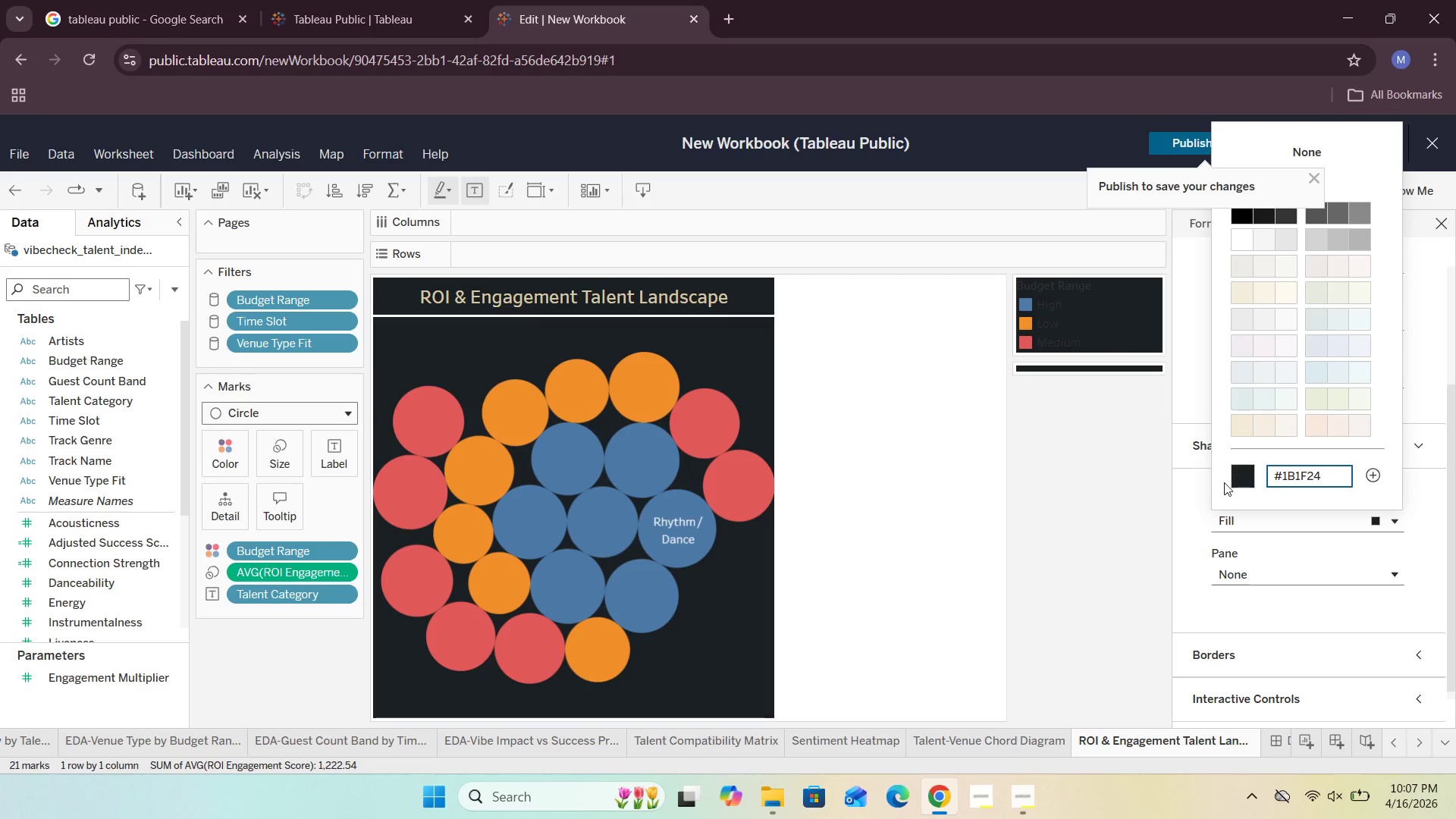 
double_click([1244, 475])
 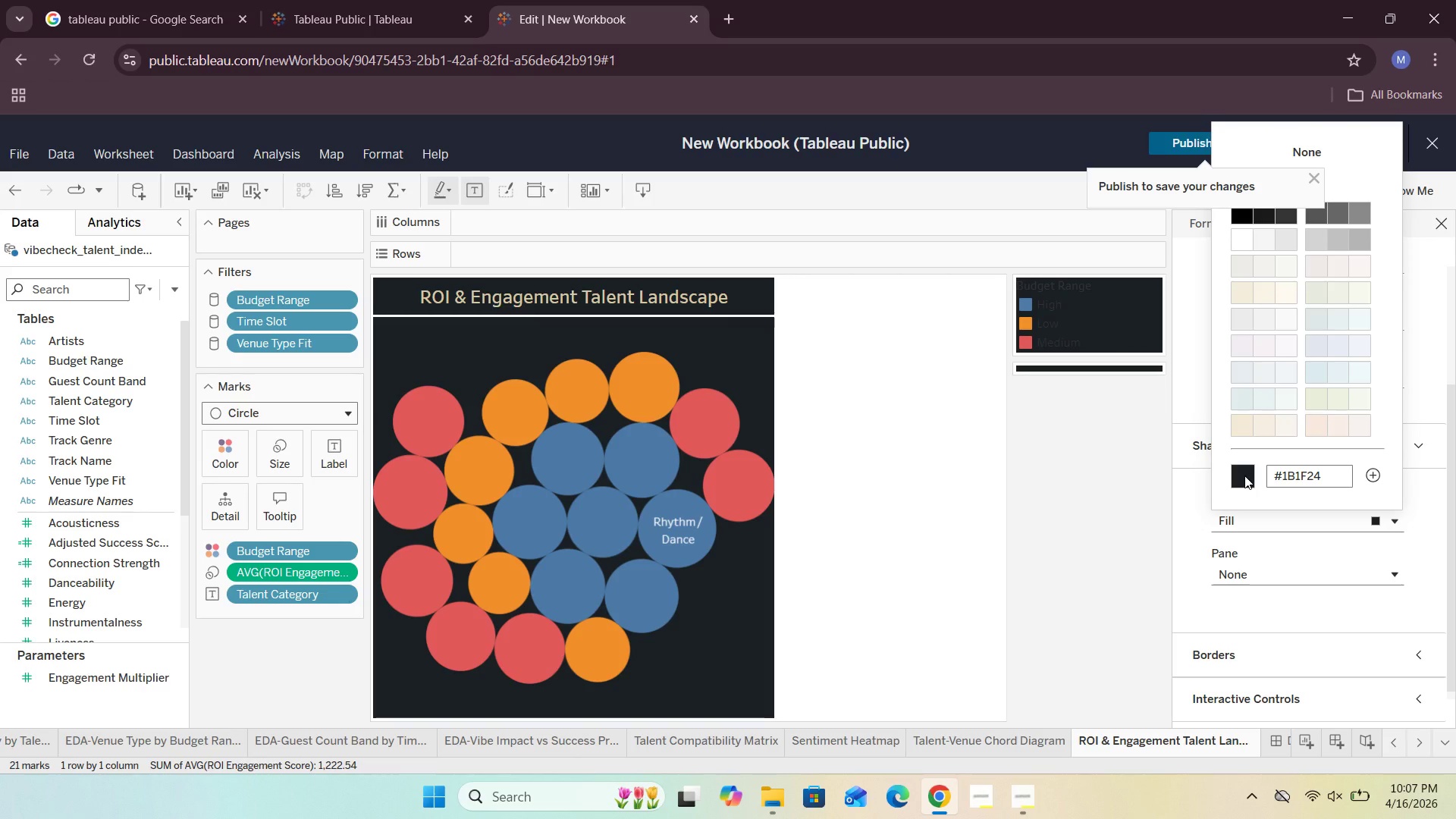 
triple_click([1244, 475])
 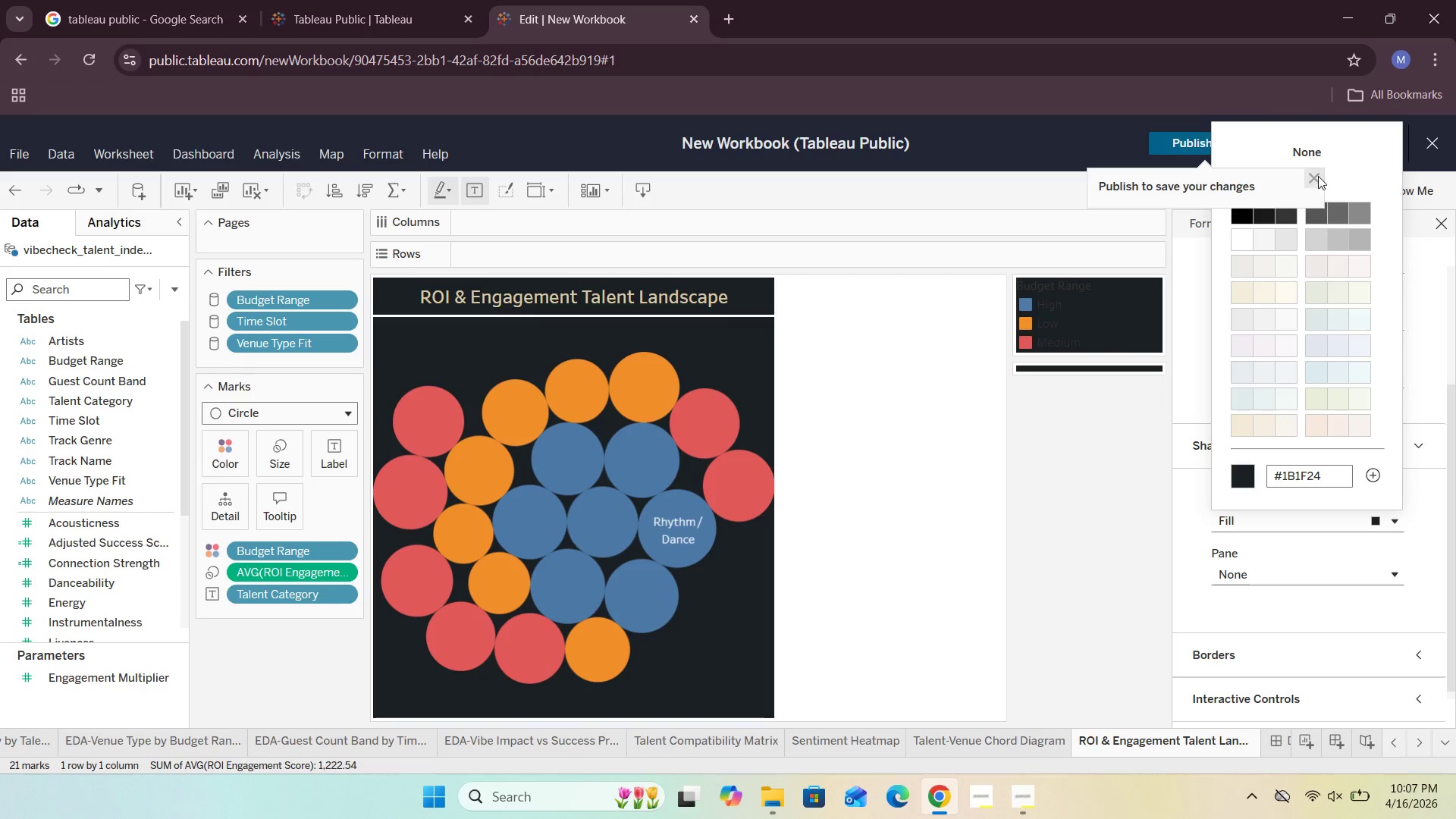 
left_click([1317, 176])
 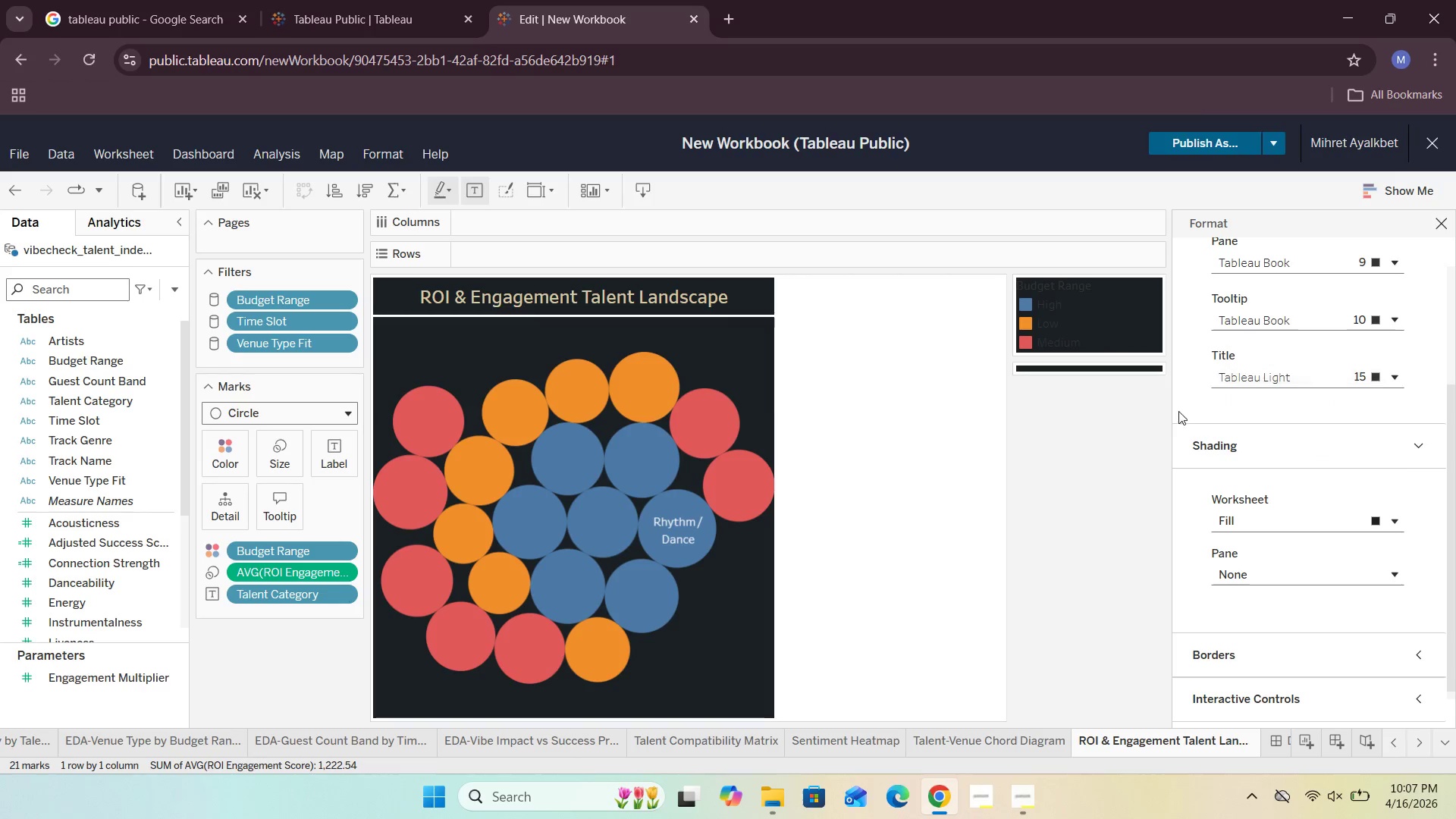 
left_click([1128, 475])
 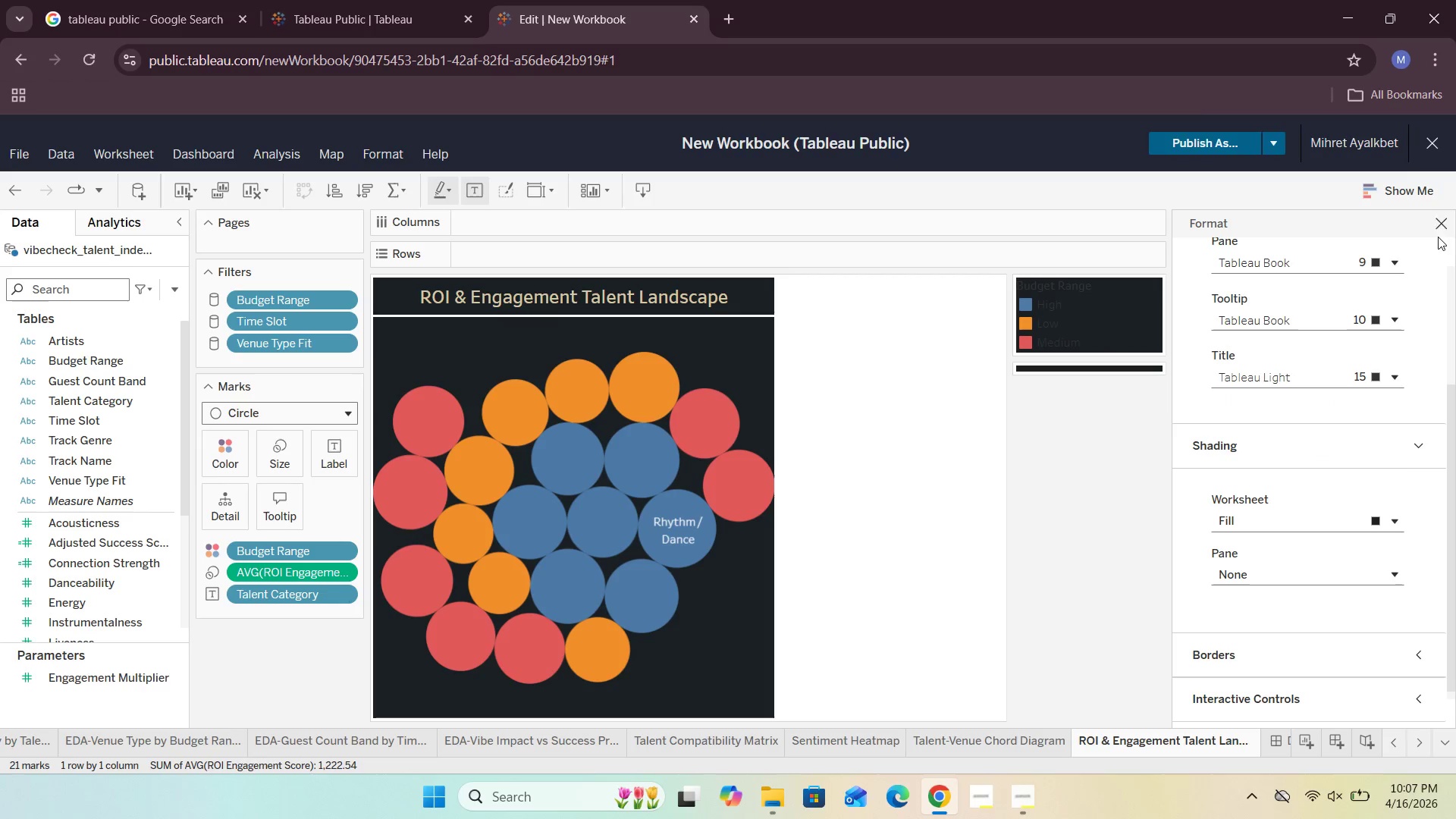 
left_click([1439, 230])
 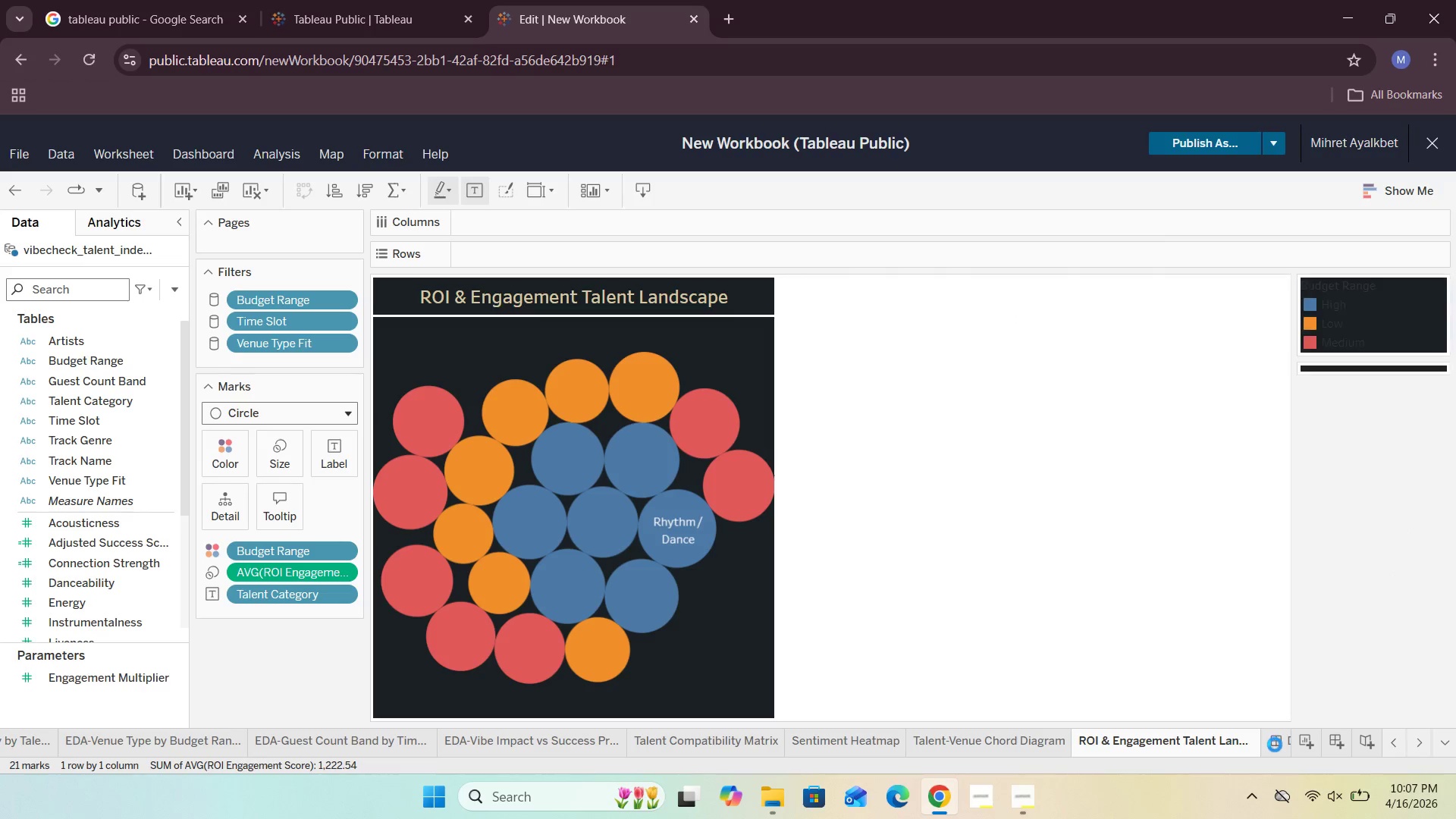 
left_click([1278, 740])
 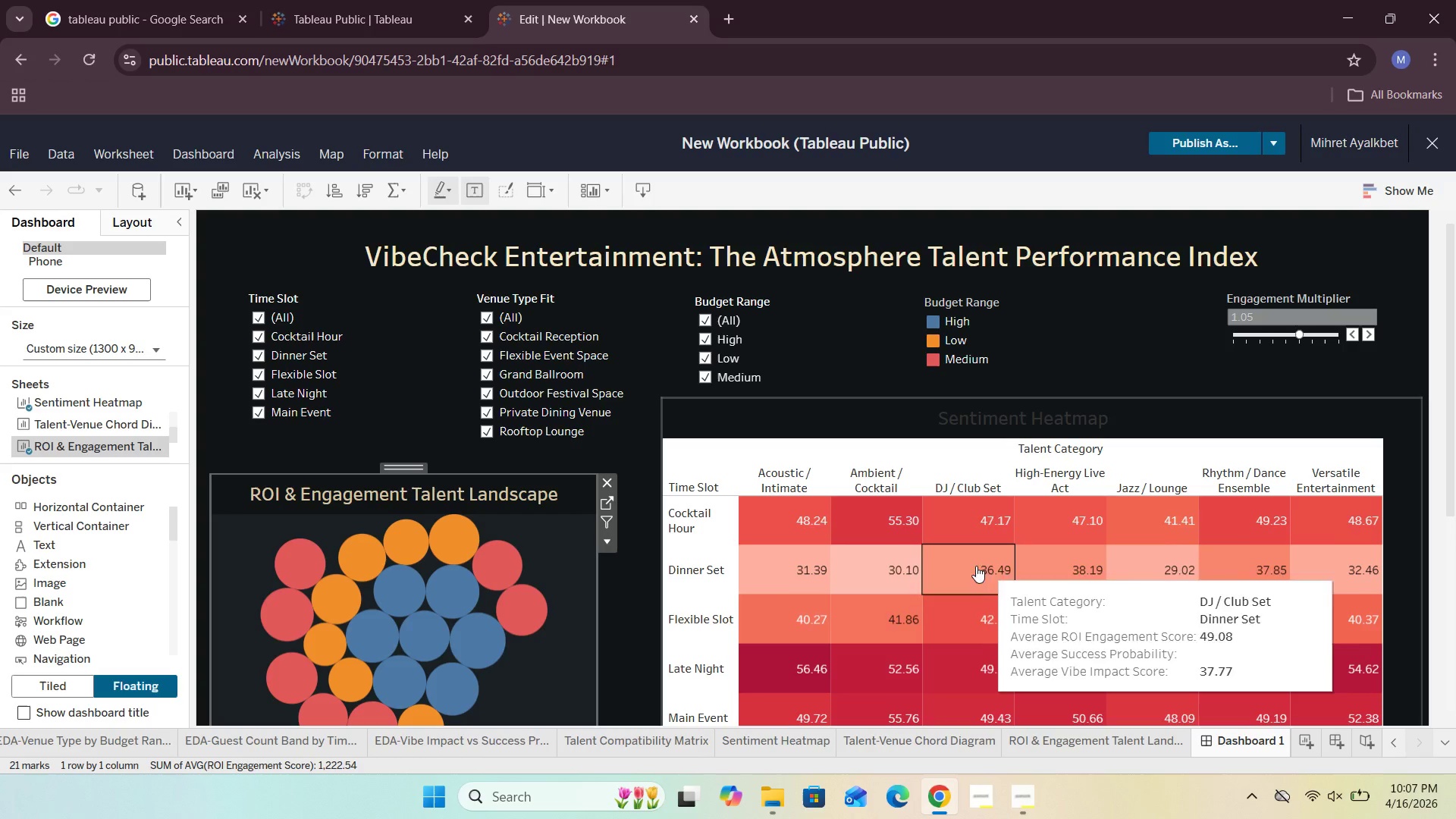 
scroll: coordinate [896, 419], scroll_direction: down, amount: 3.0
 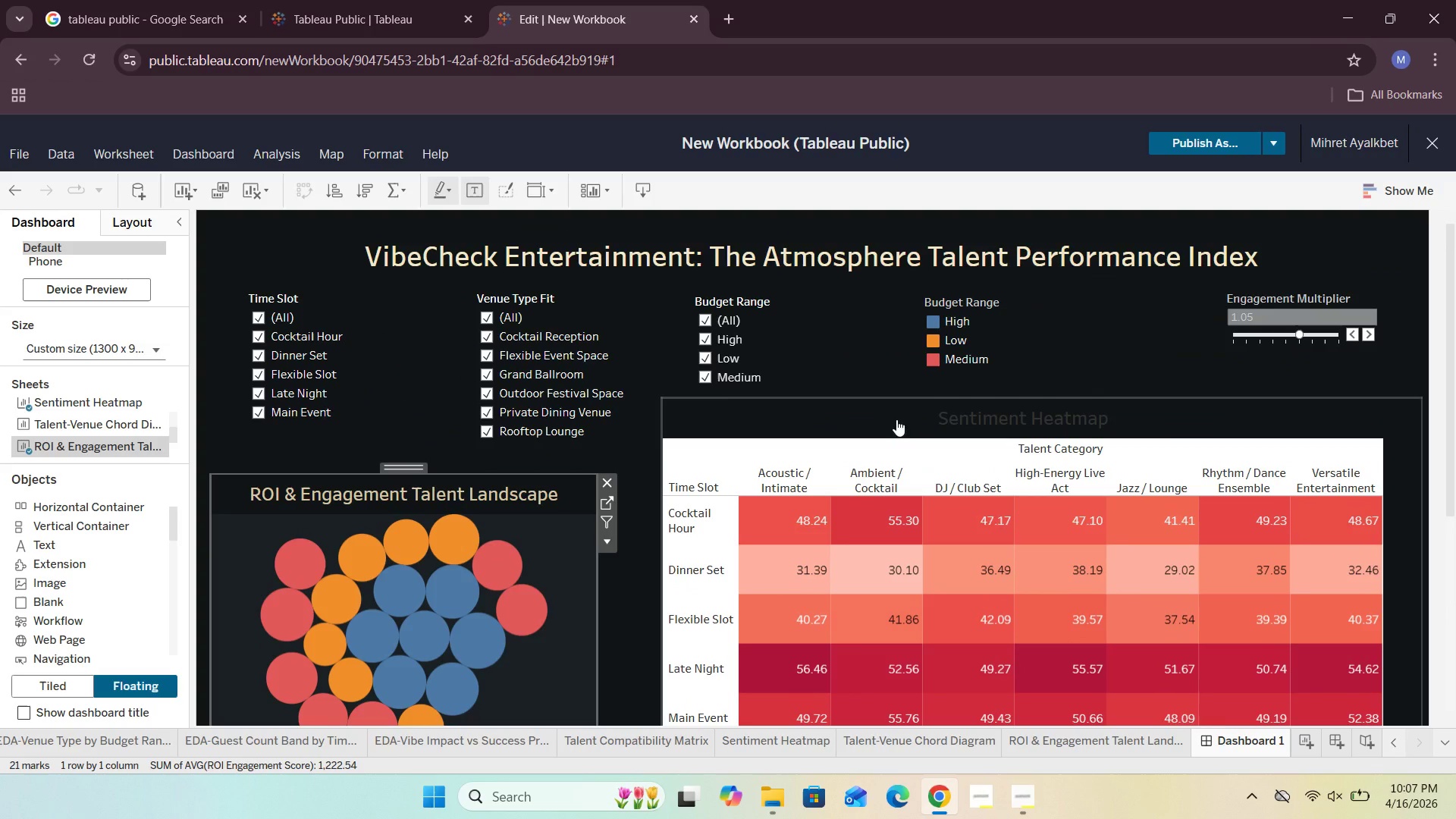 
scroll: coordinate [896, 419], scroll_direction: up, amount: 1.0
 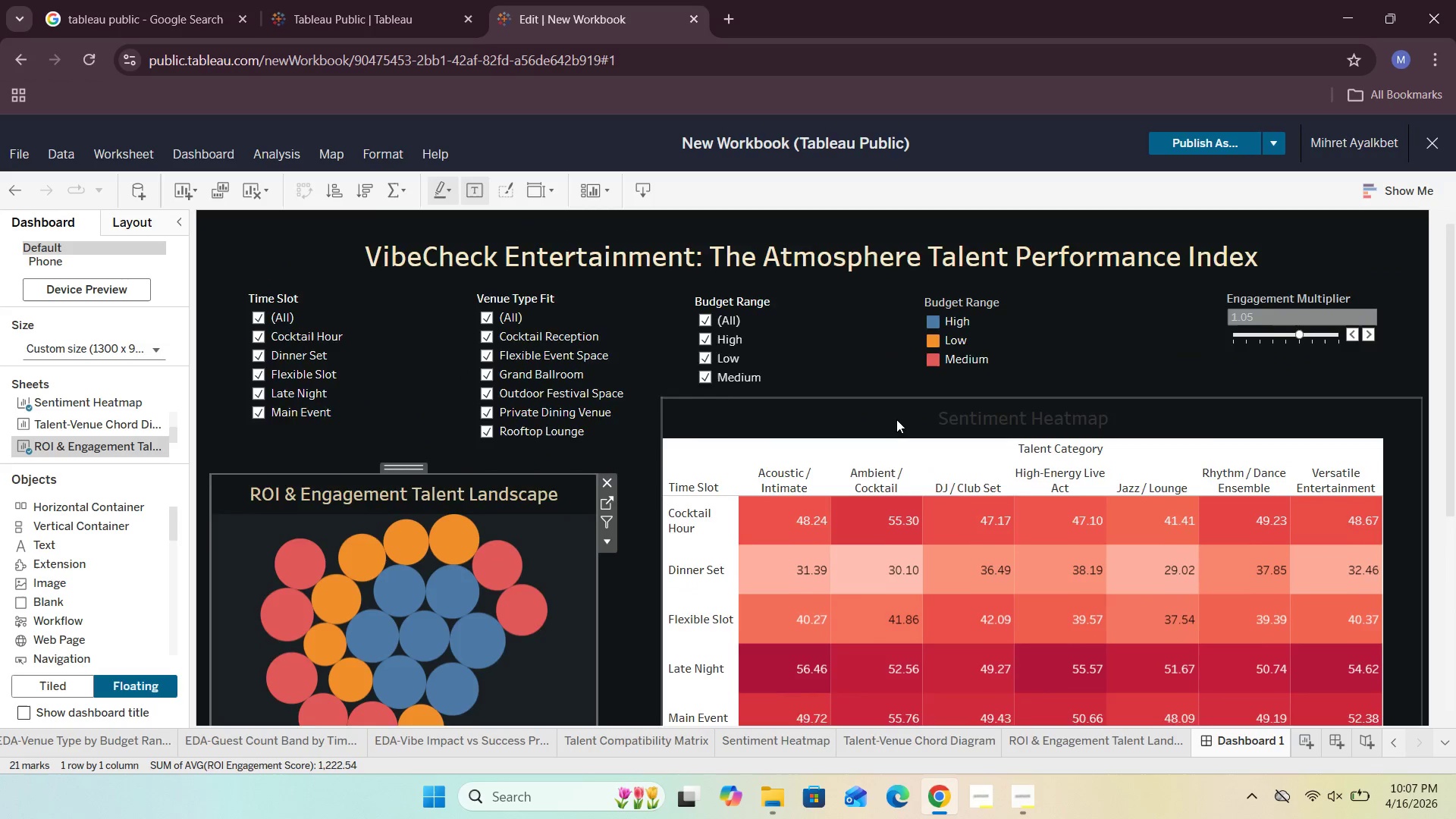 
scroll: coordinate [896, 419], scroll_direction: down, amount: 3.0
 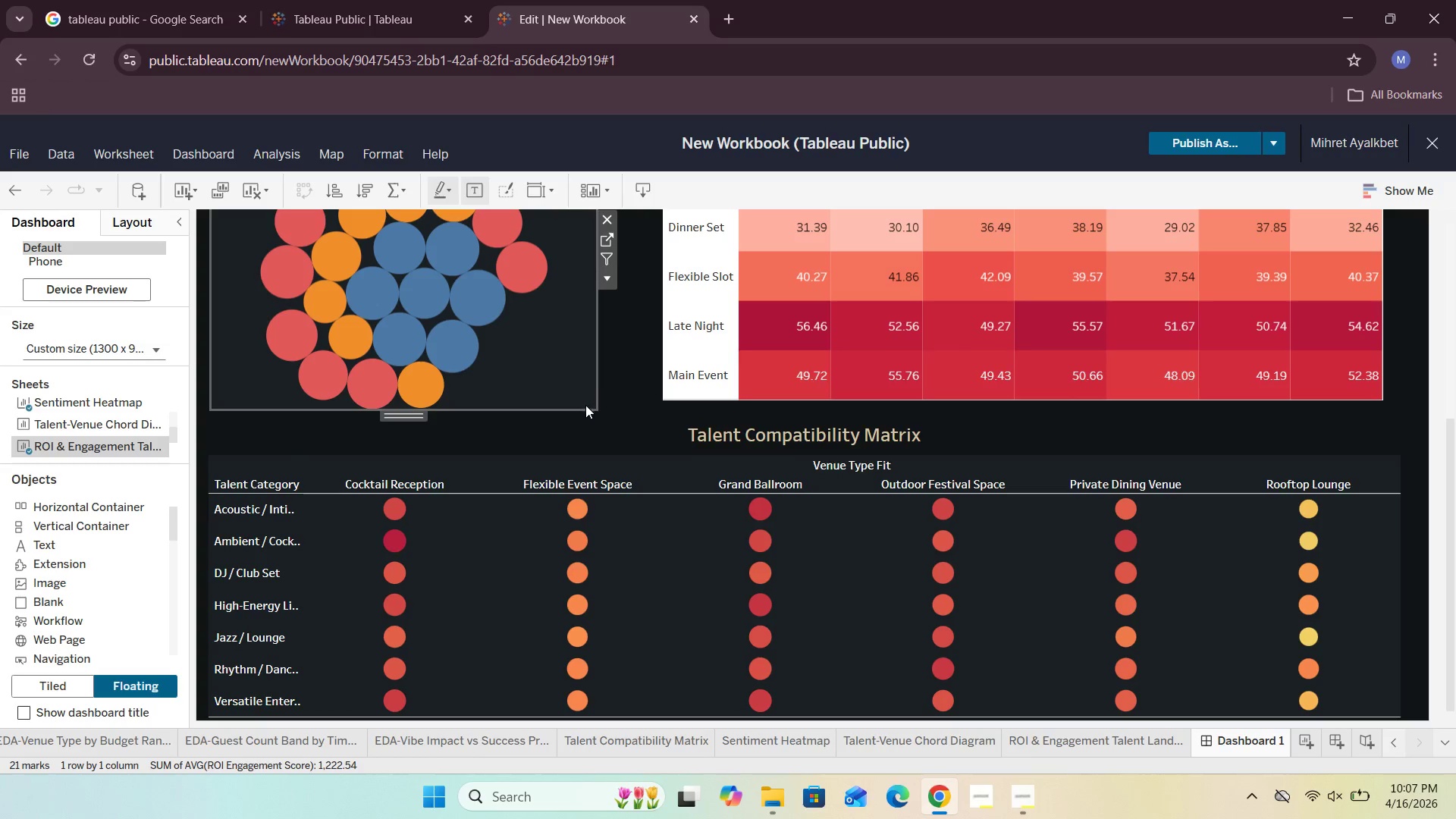 
left_click([566, 438])
 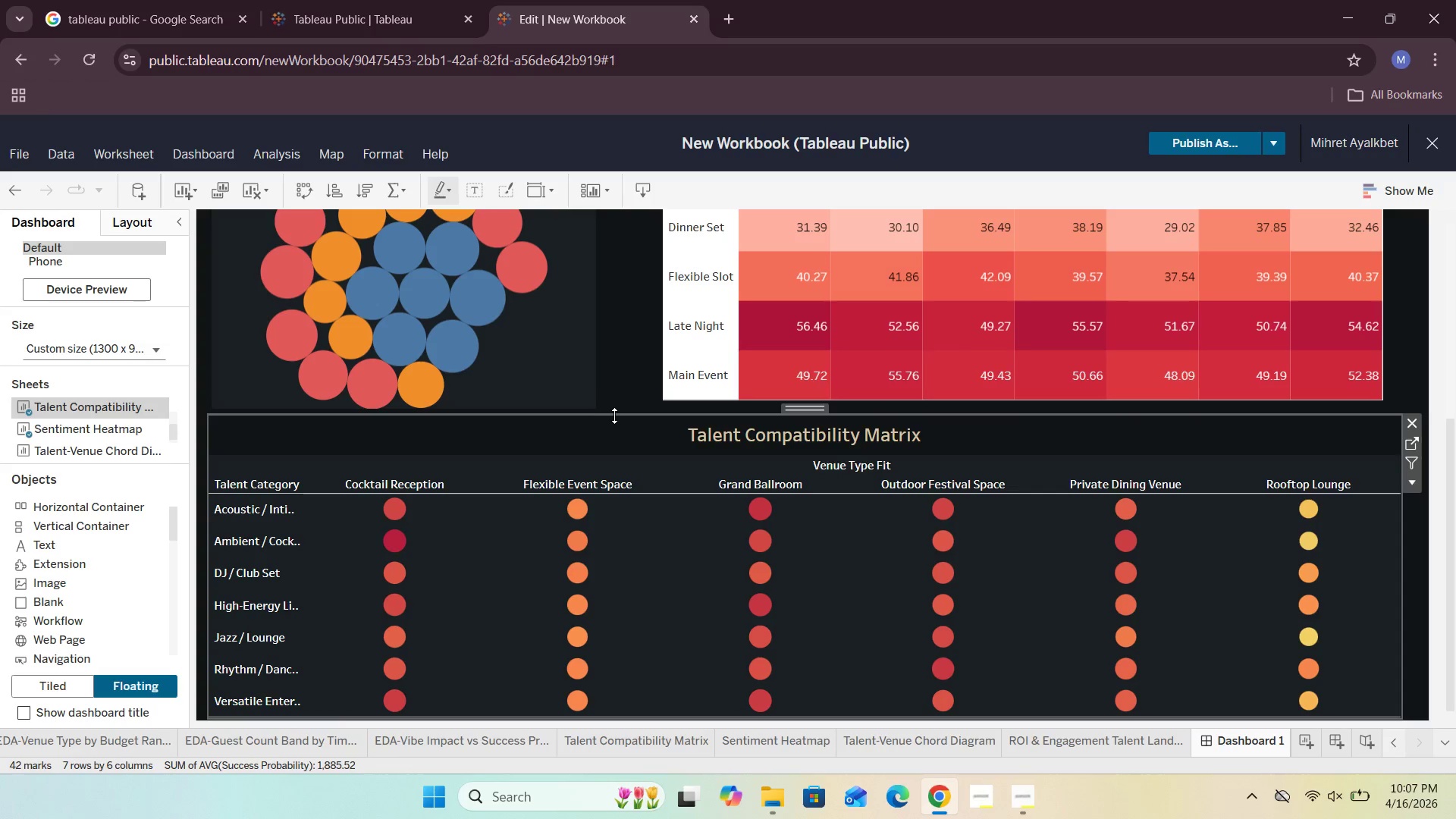 
left_click_drag(start_coordinate=[614, 415], to_coordinate=[615, 426])
 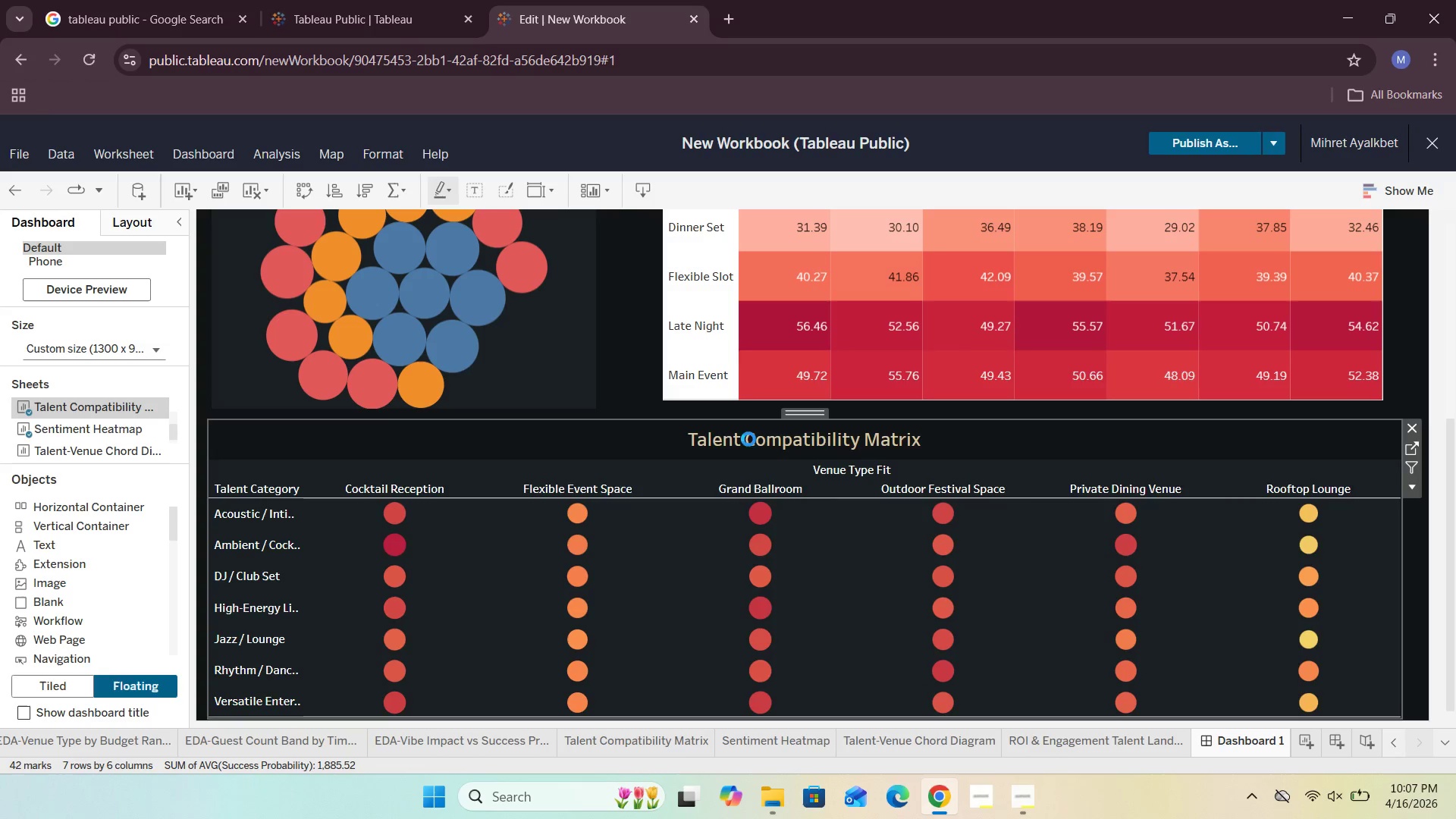 
scroll: coordinate [878, 445], scroll_direction: down, amount: 8.0
 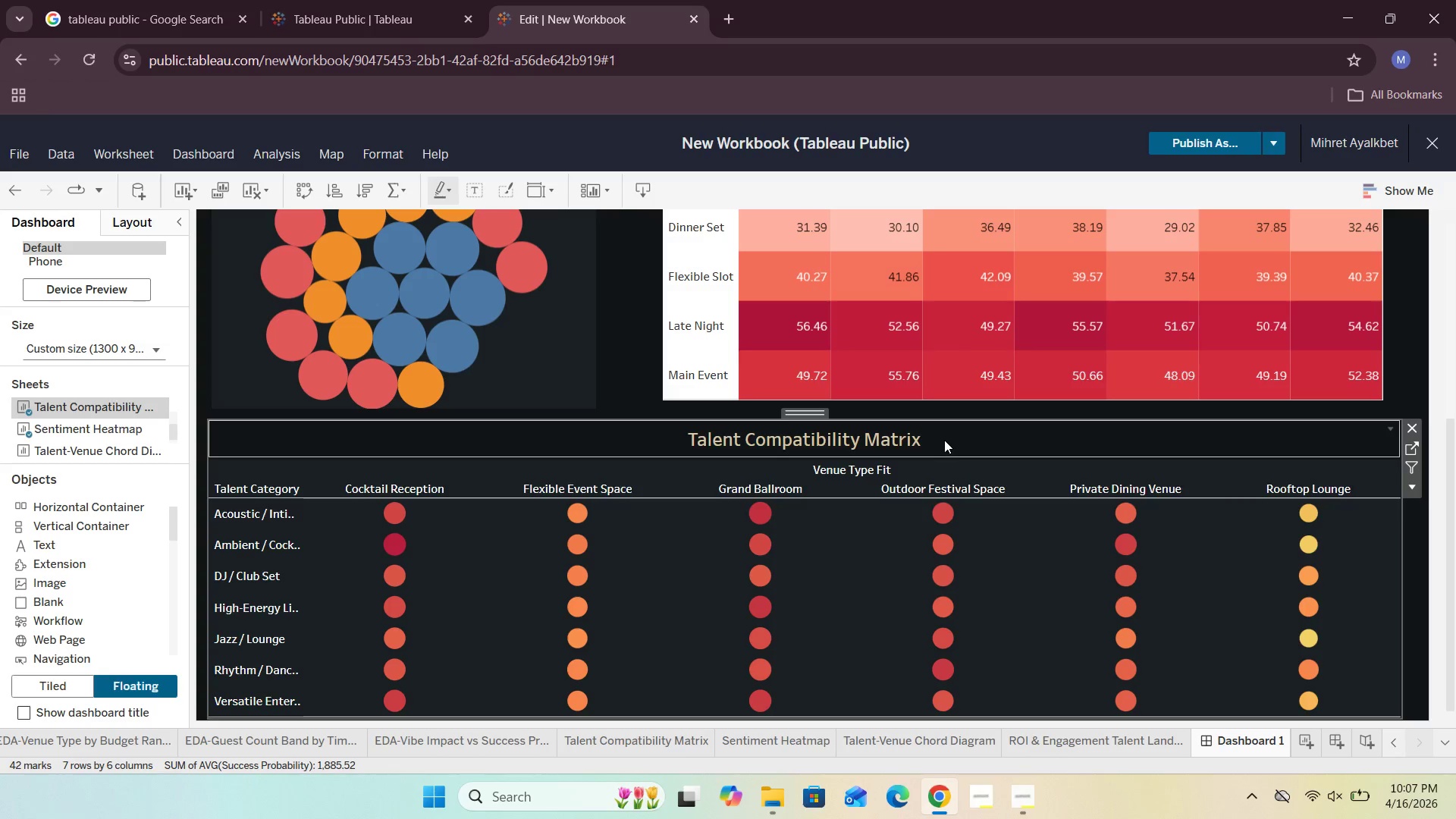 
left_click([973, 440])
 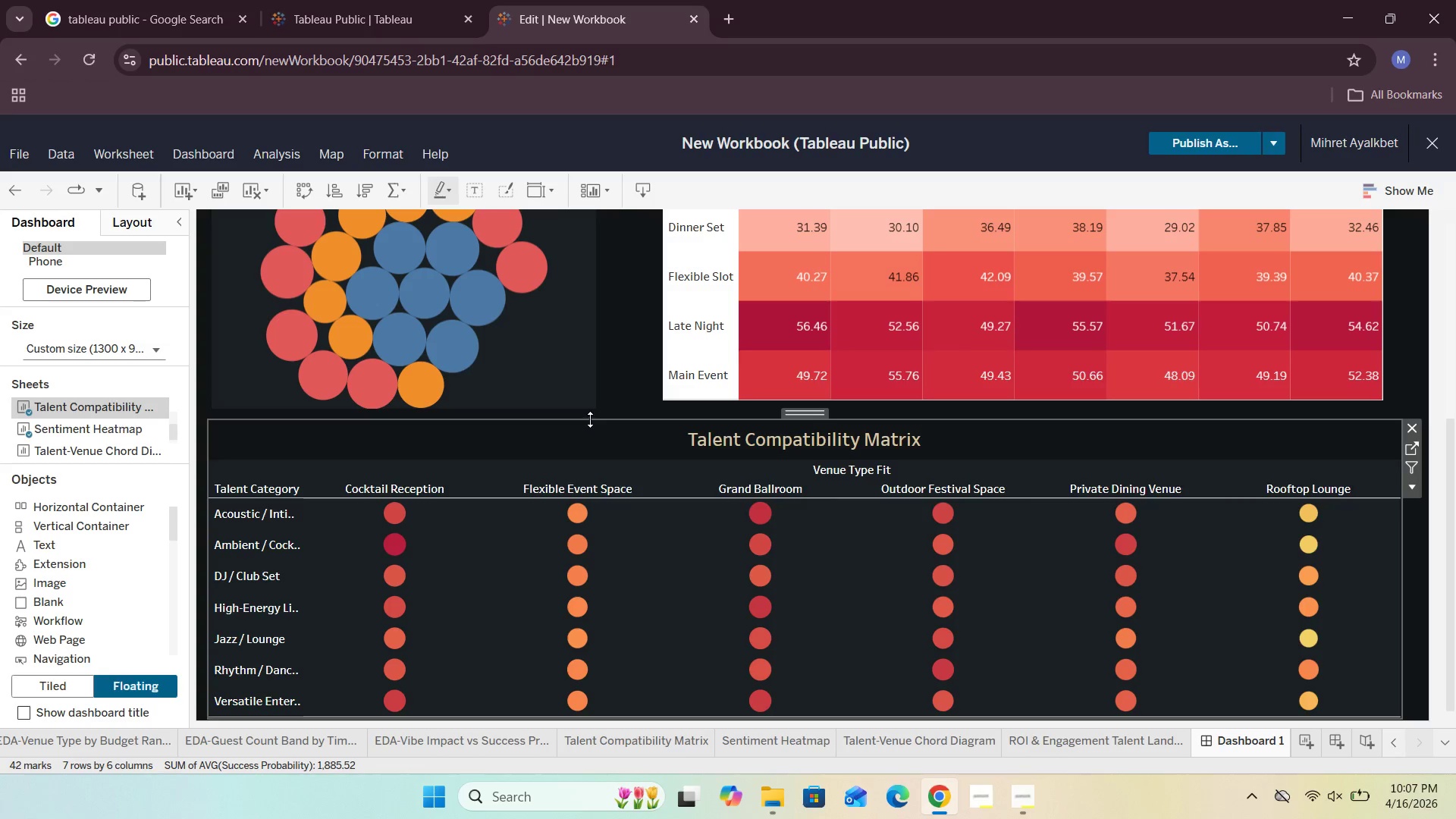 
left_click([631, 394])
 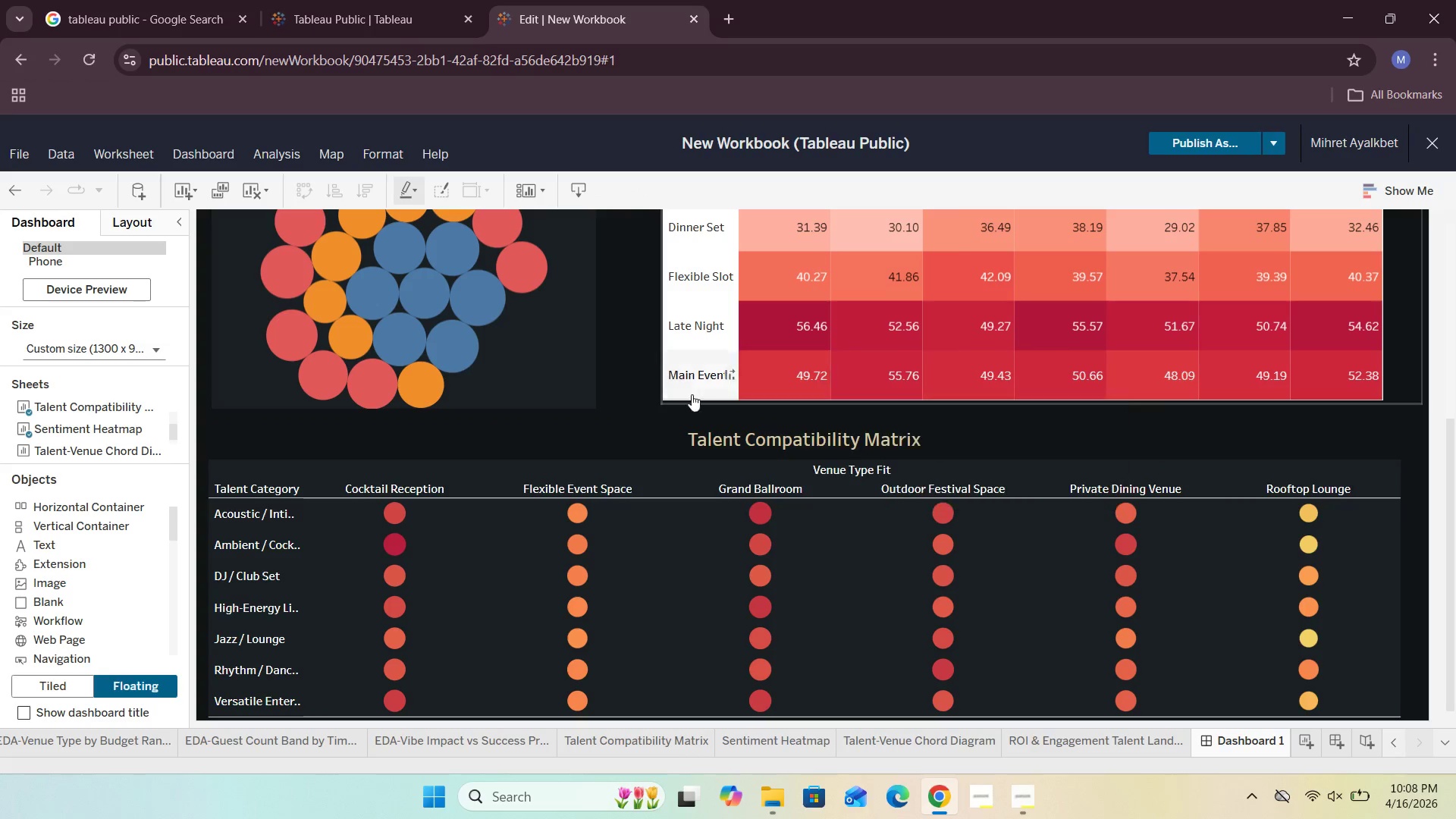 
left_click([618, 380])
 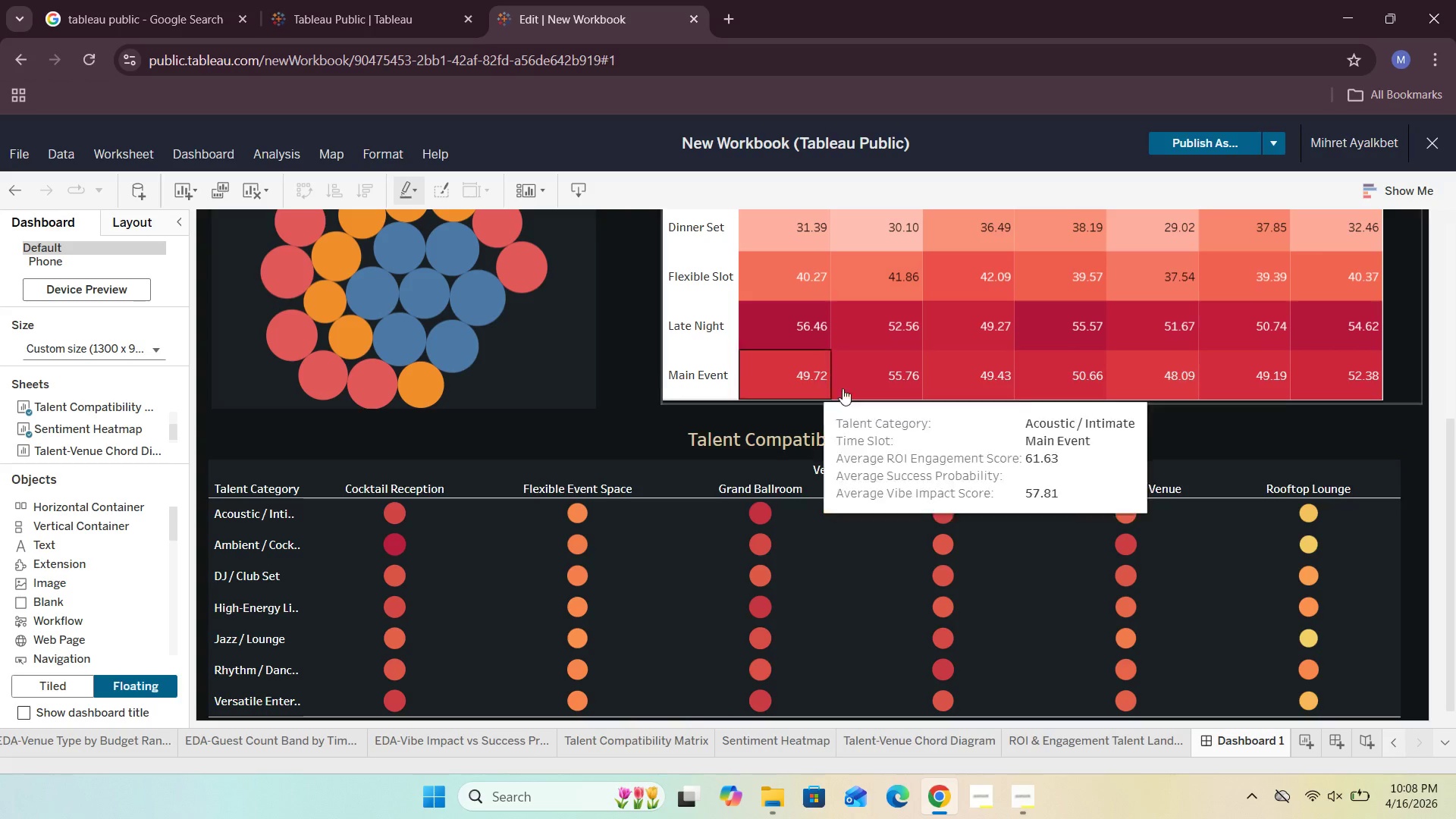 
scroll: coordinate [950, 392], scroll_direction: up, amount: 3.0
 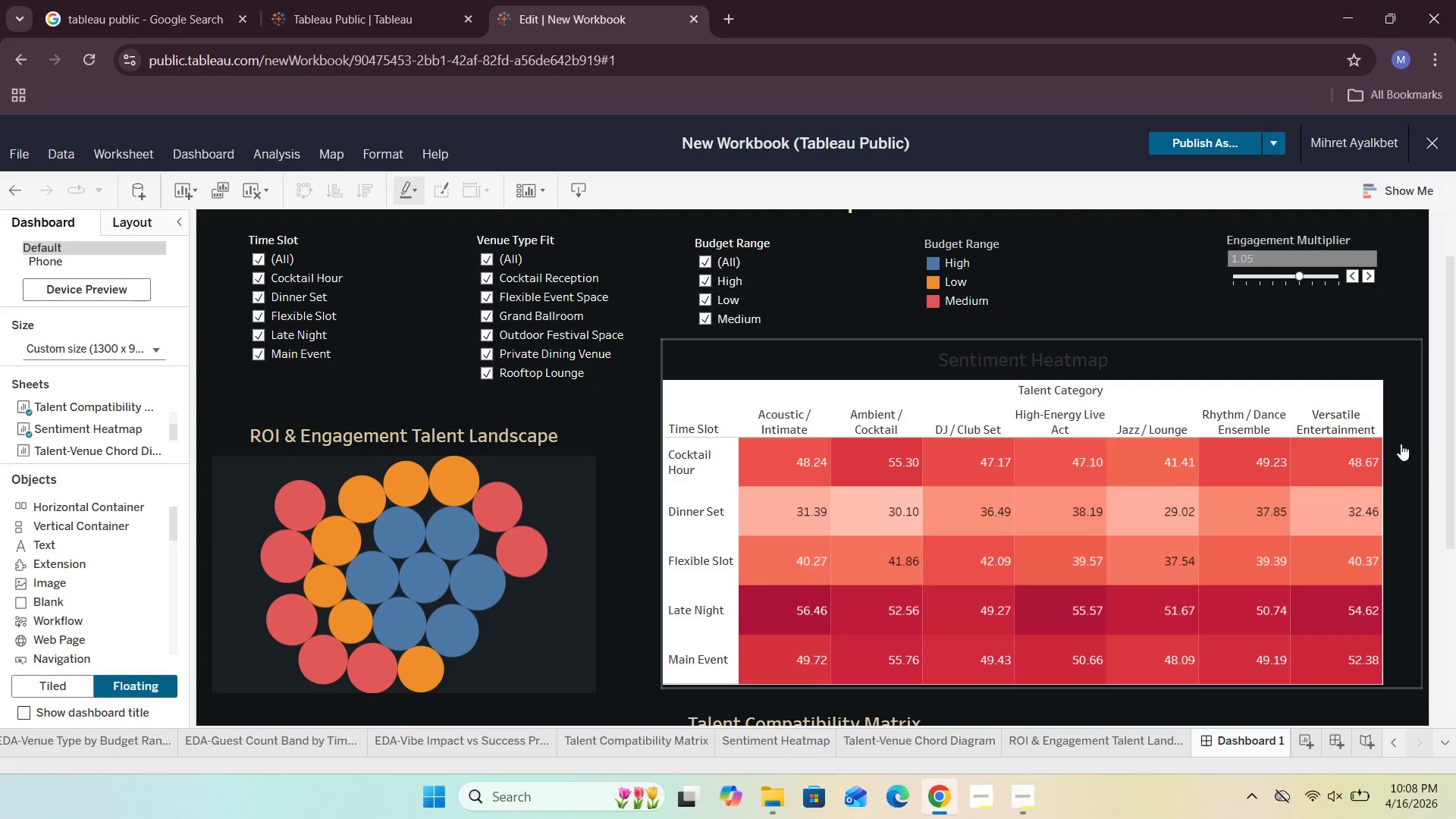 
scroll: coordinate [1330, 382], scroll_direction: down, amount: 5.0
 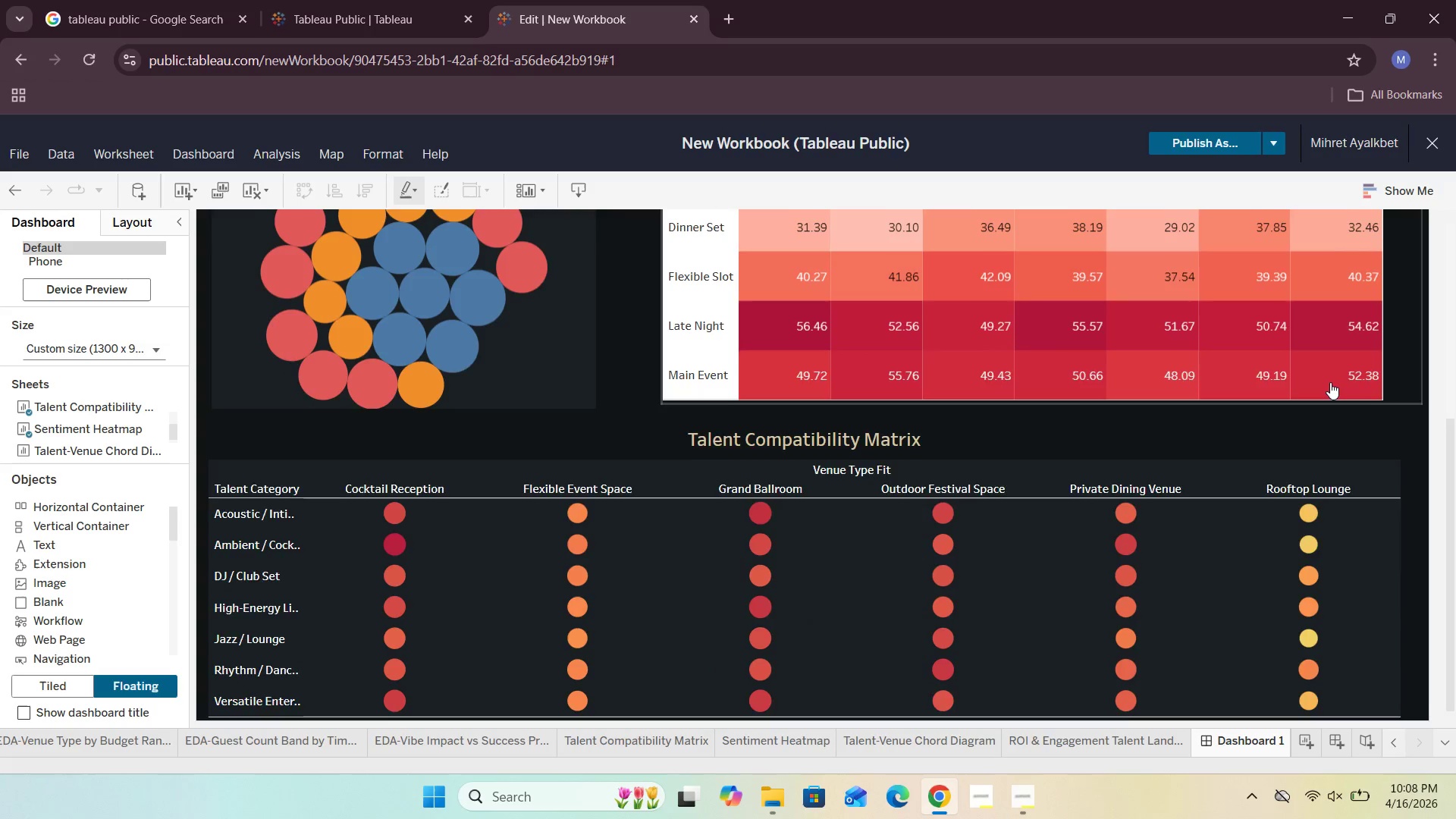 
scroll: coordinate [1330, 382], scroll_direction: up, amount: 3.0
 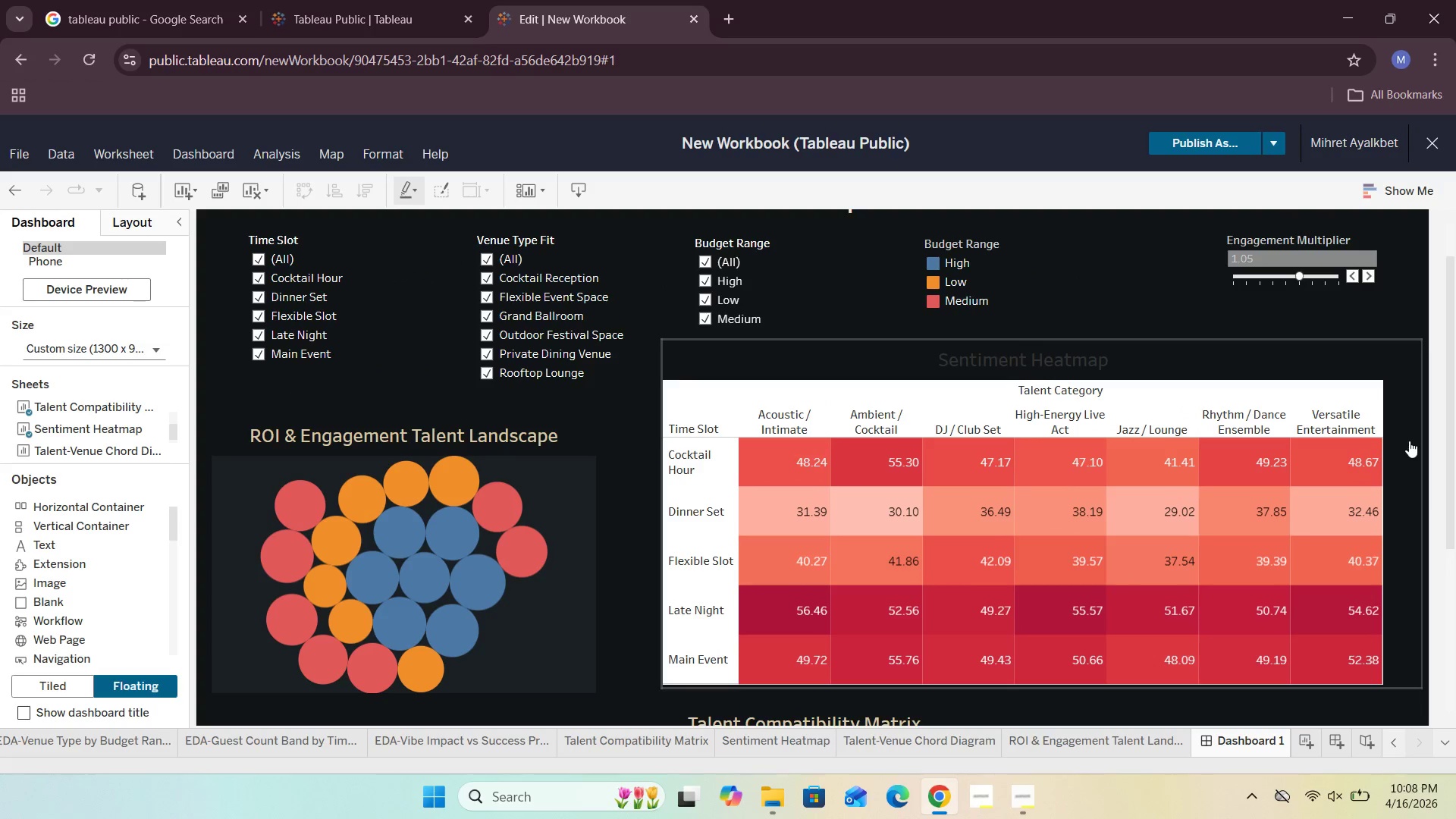 
scroll: coordinate [1415, 513], scroll_direction: down, amount: 1.0
 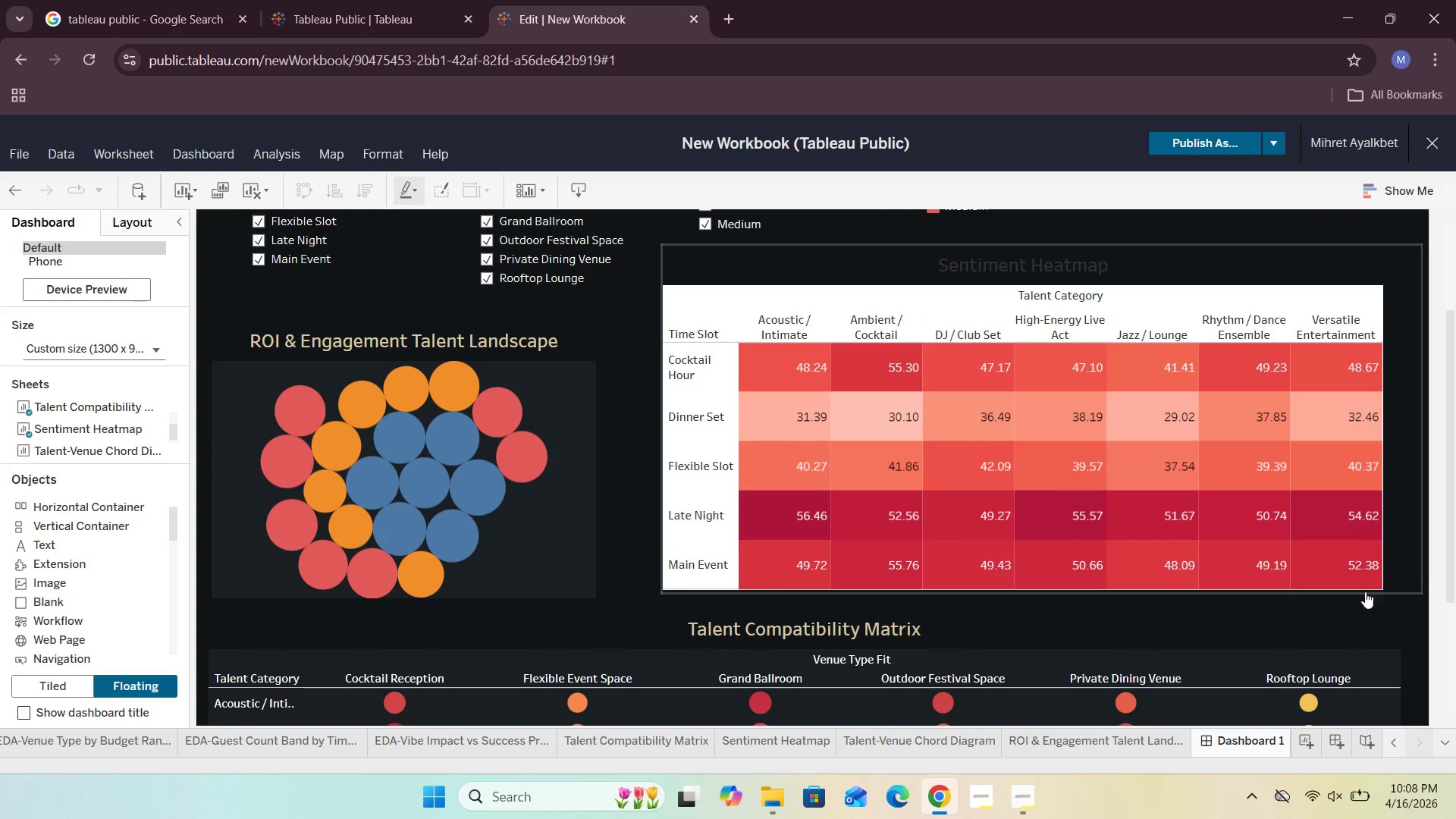 
left_click_drag(start_coordinate=[1343, 592], to_coordinate=[1395, 591])
 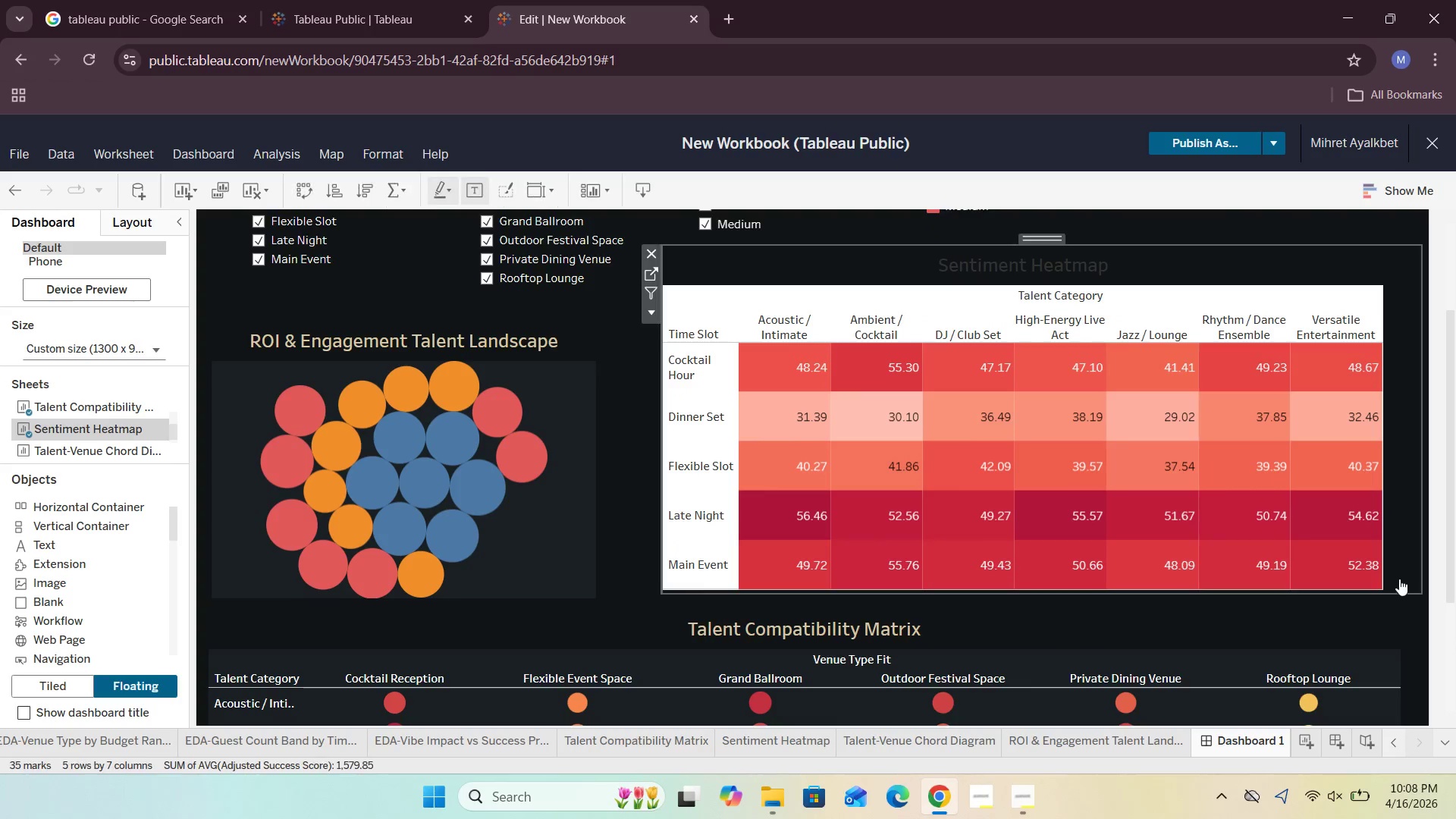 
left_click([1400, 577])
 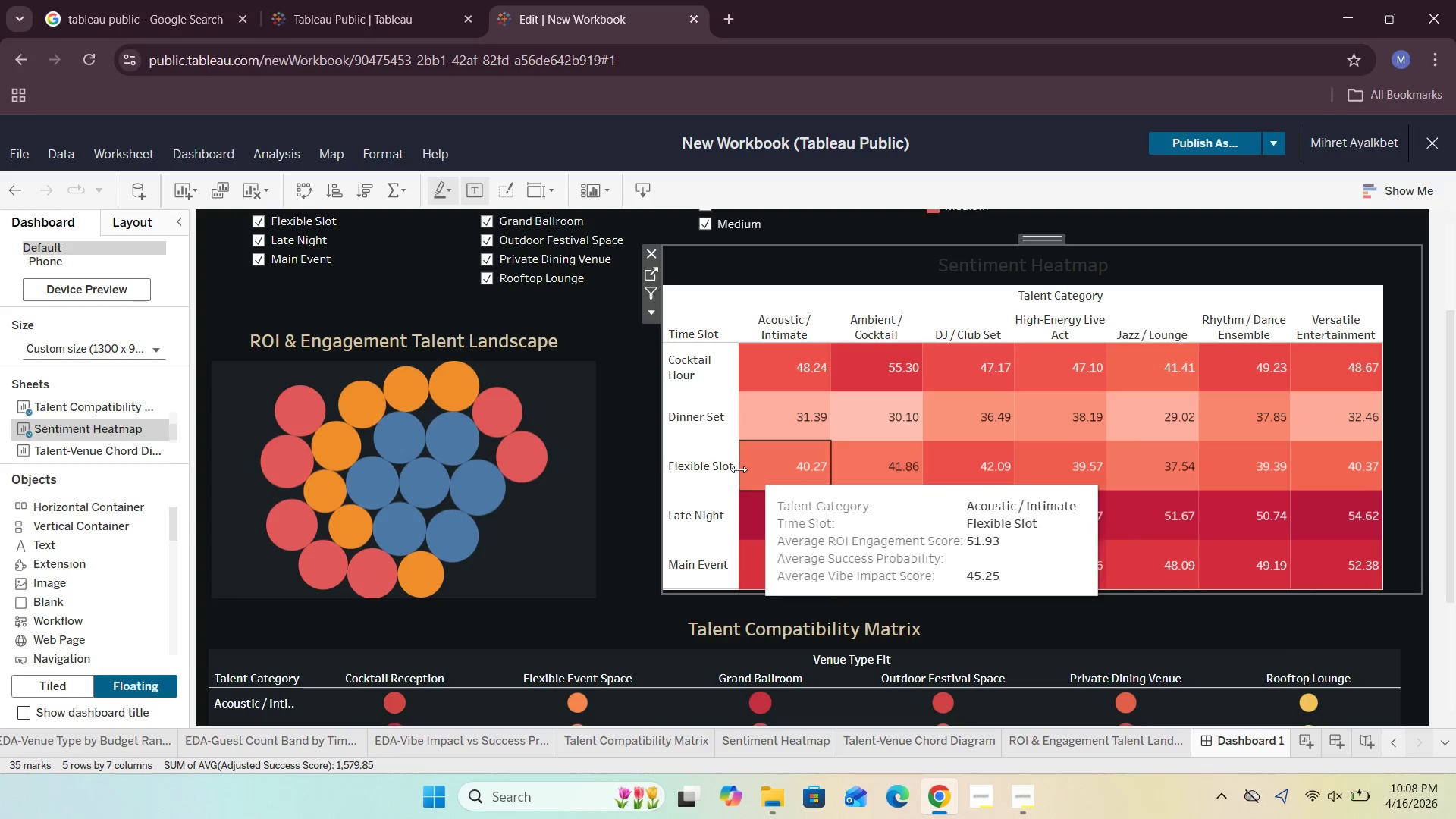 
left_click([632, 460])
 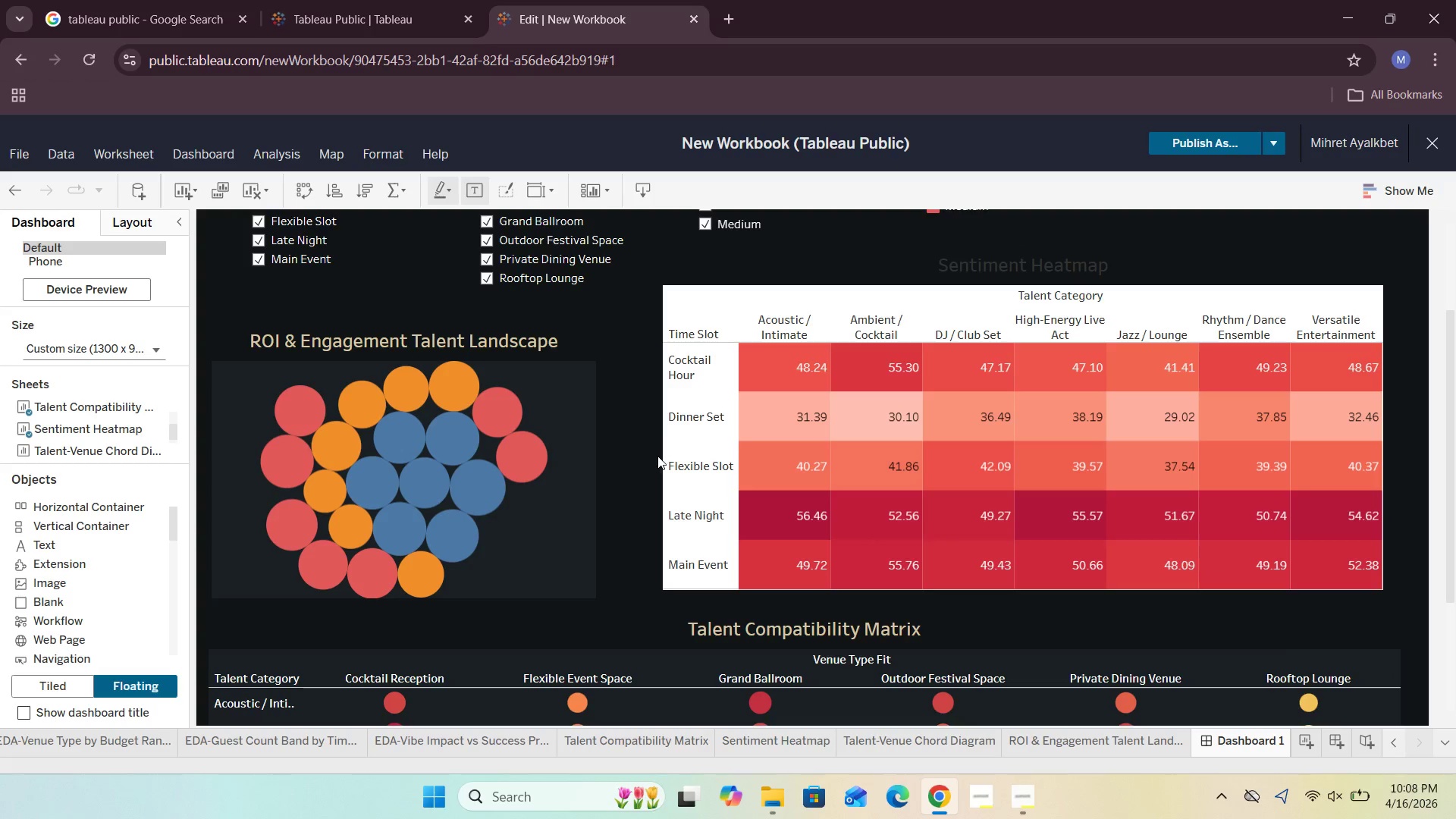 
left_click([648, 460])
 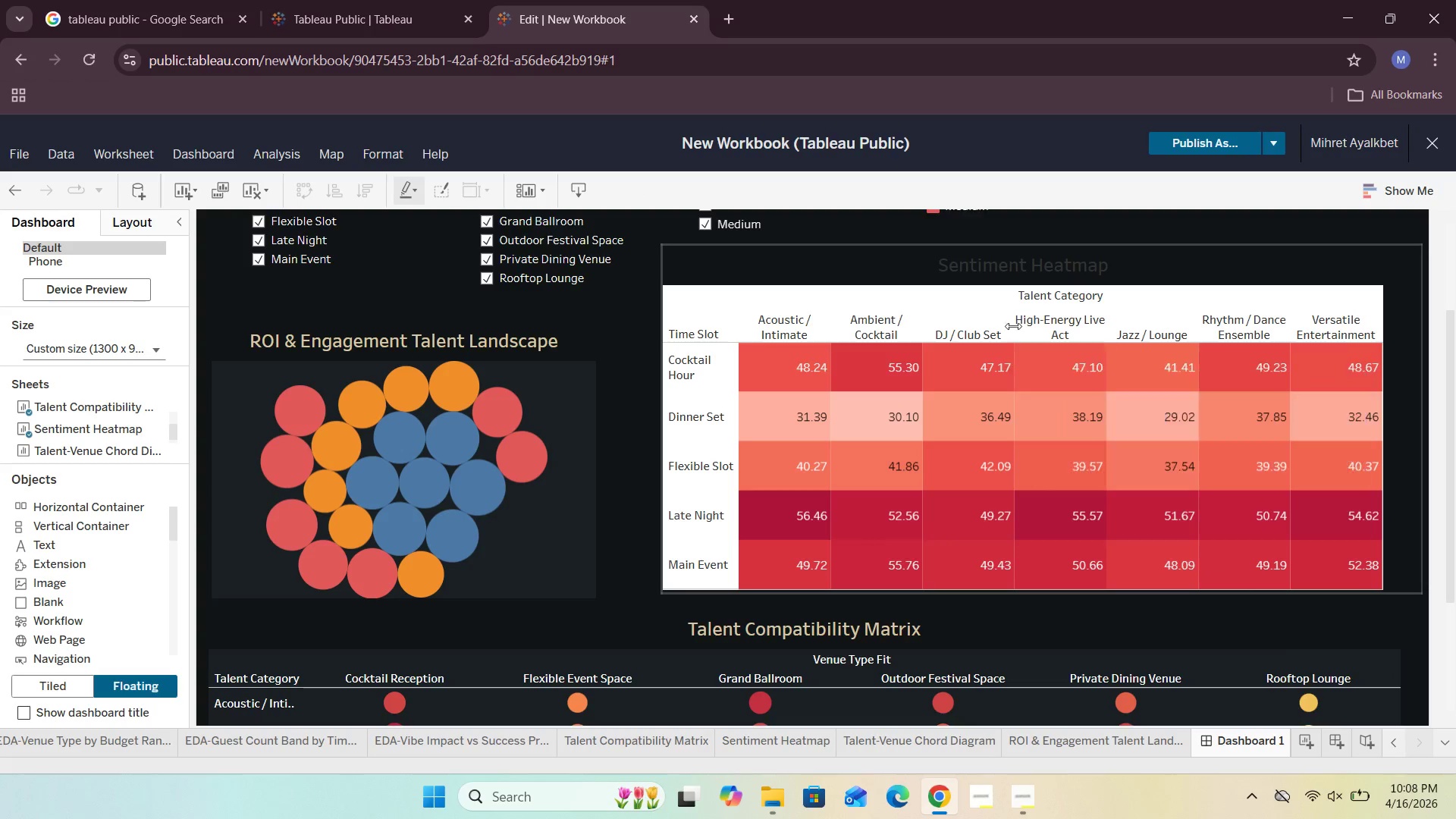 
wait(5.3)
 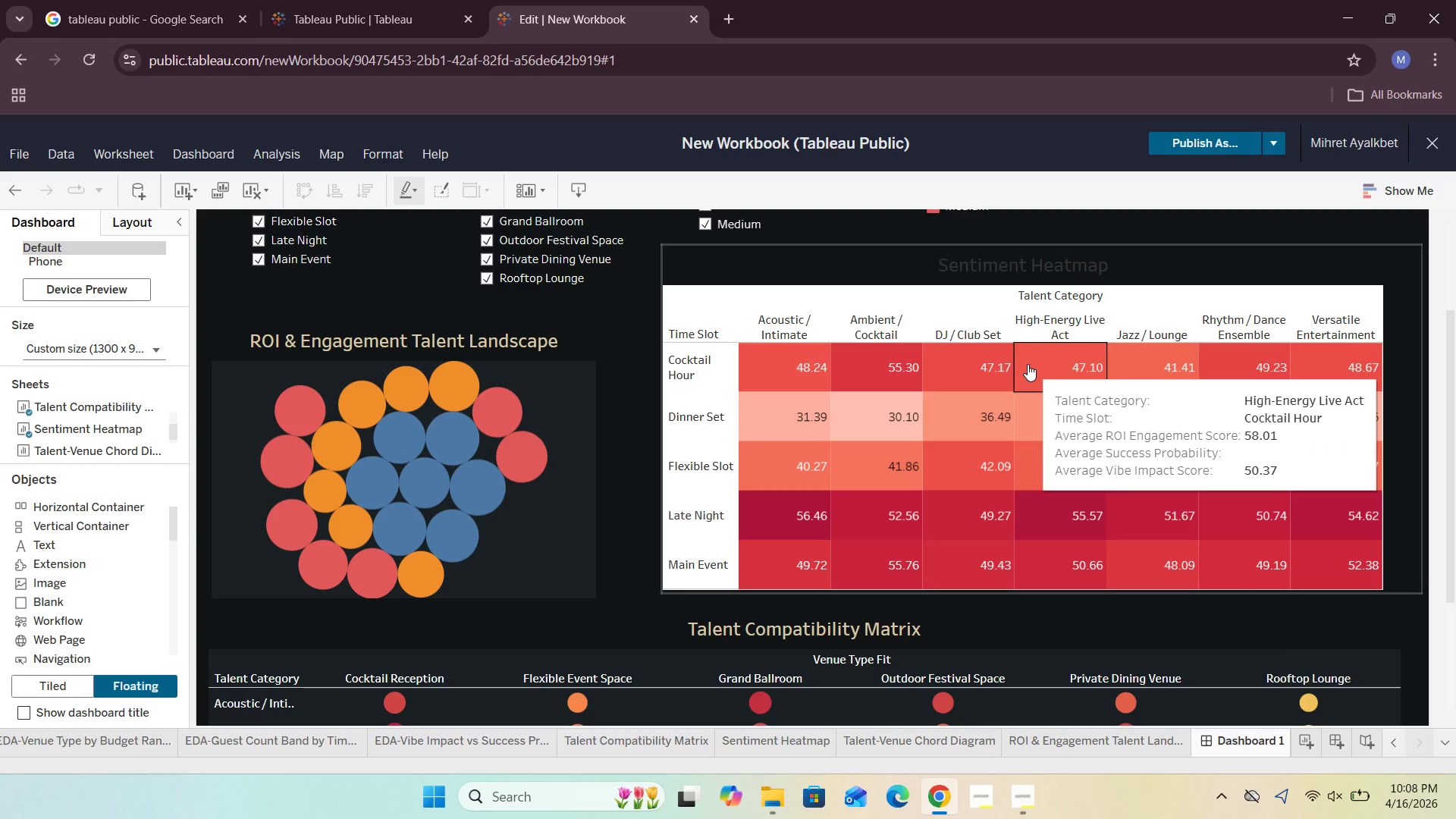 
double_click([510, 342])
 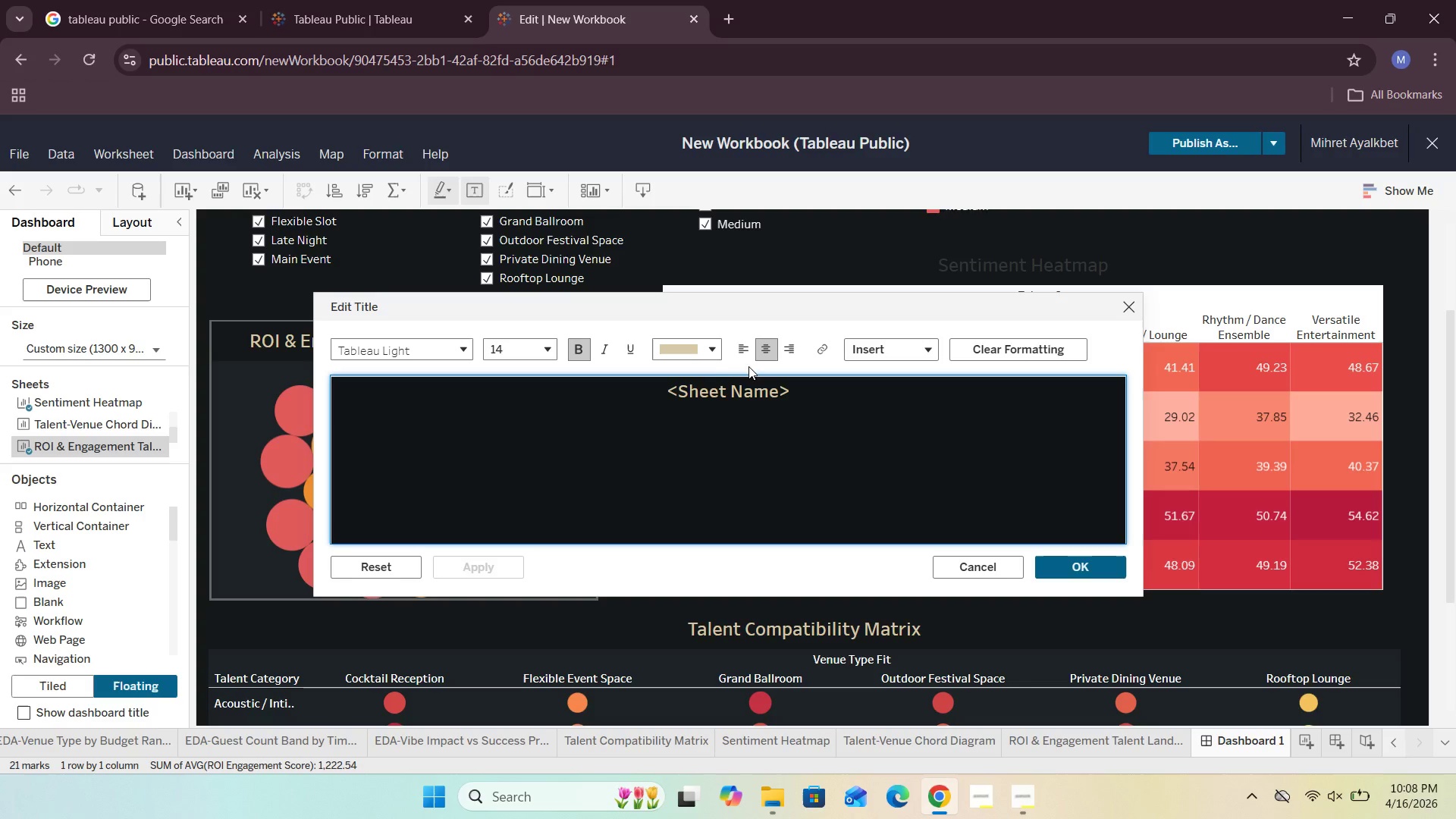 
left_click([717, 353])
 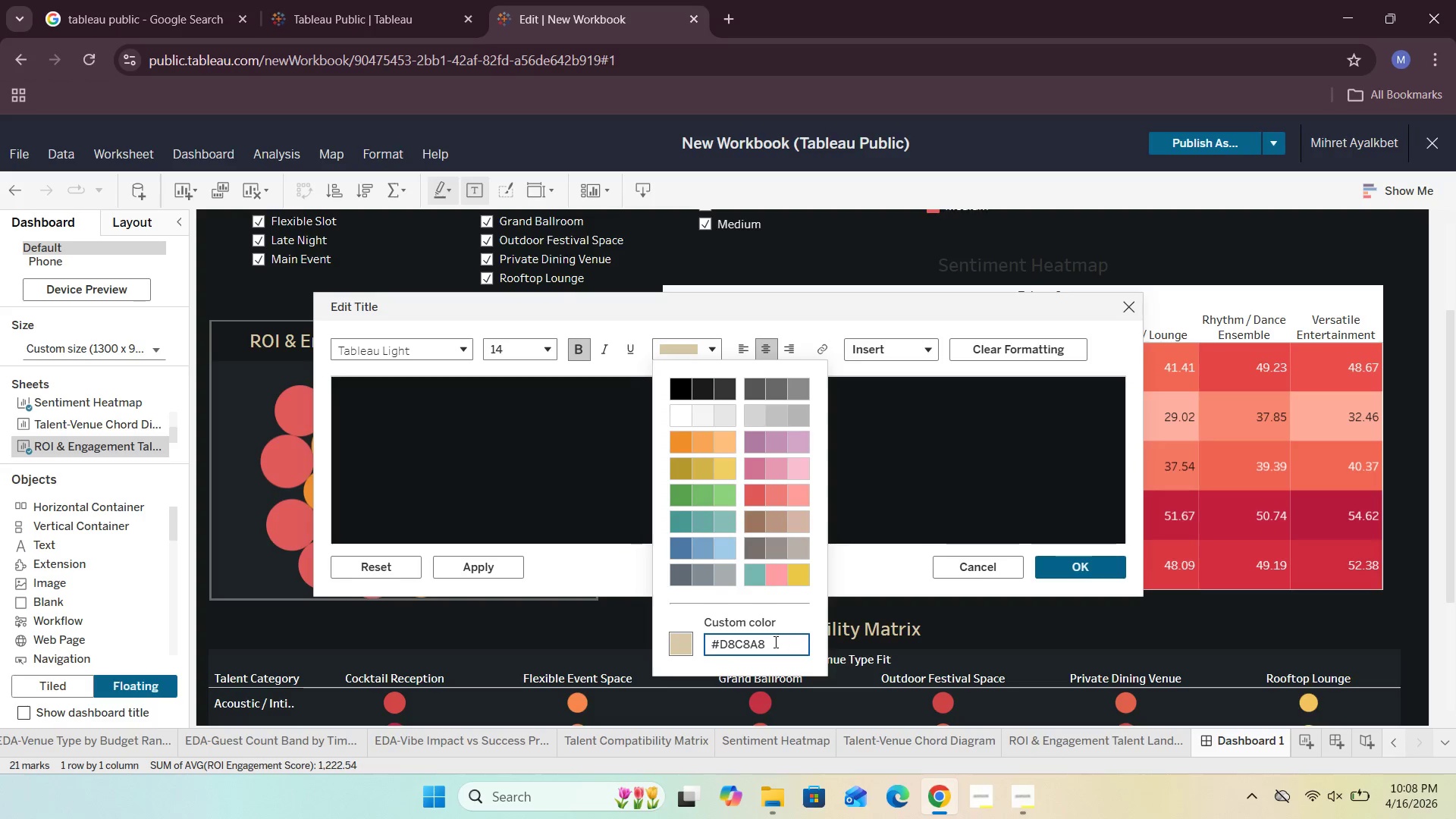 
left_click_drag(start_coordinate=[774, 642], to_coordinate=[694, 635])
 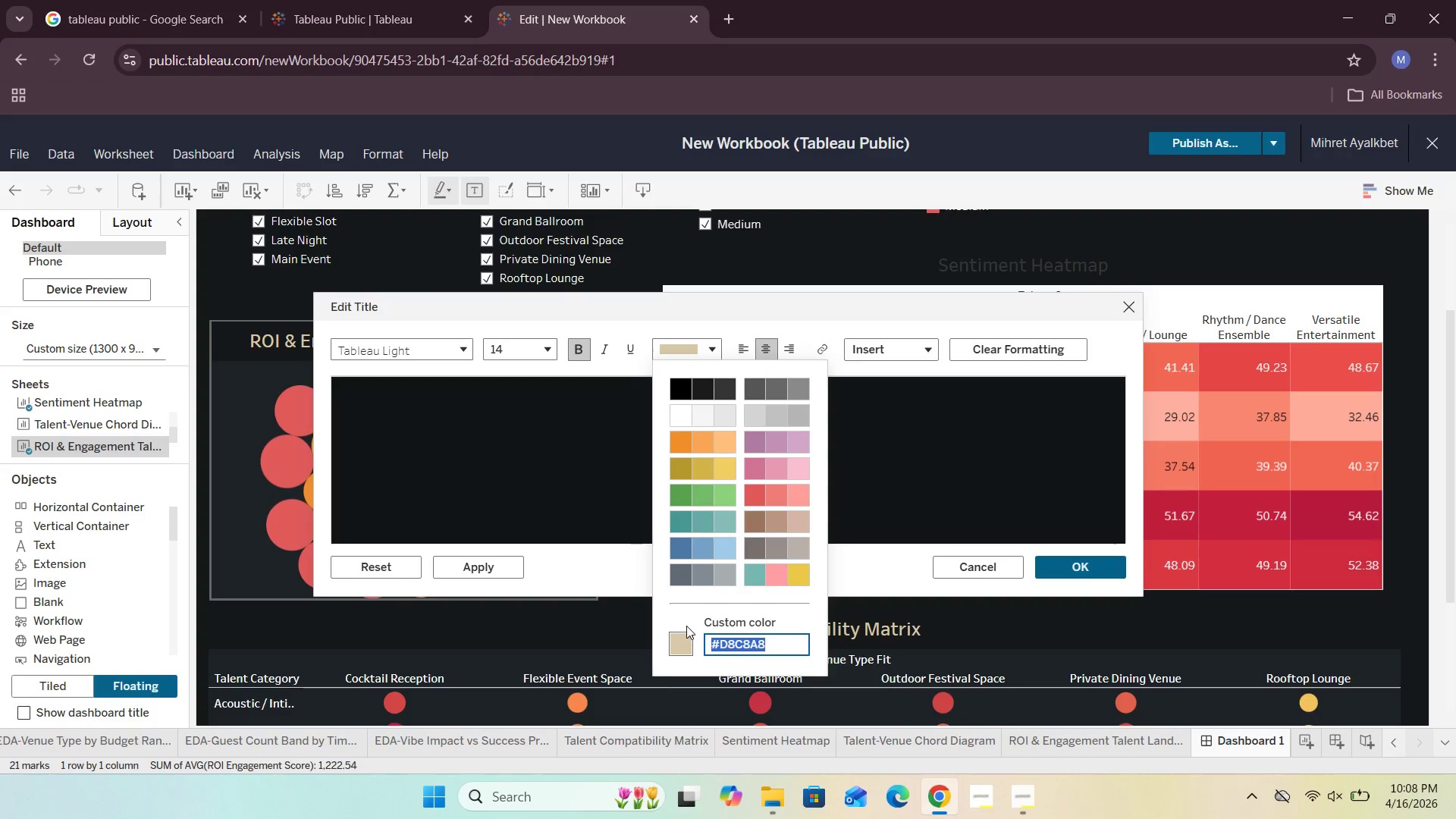 
key(Control+C)
 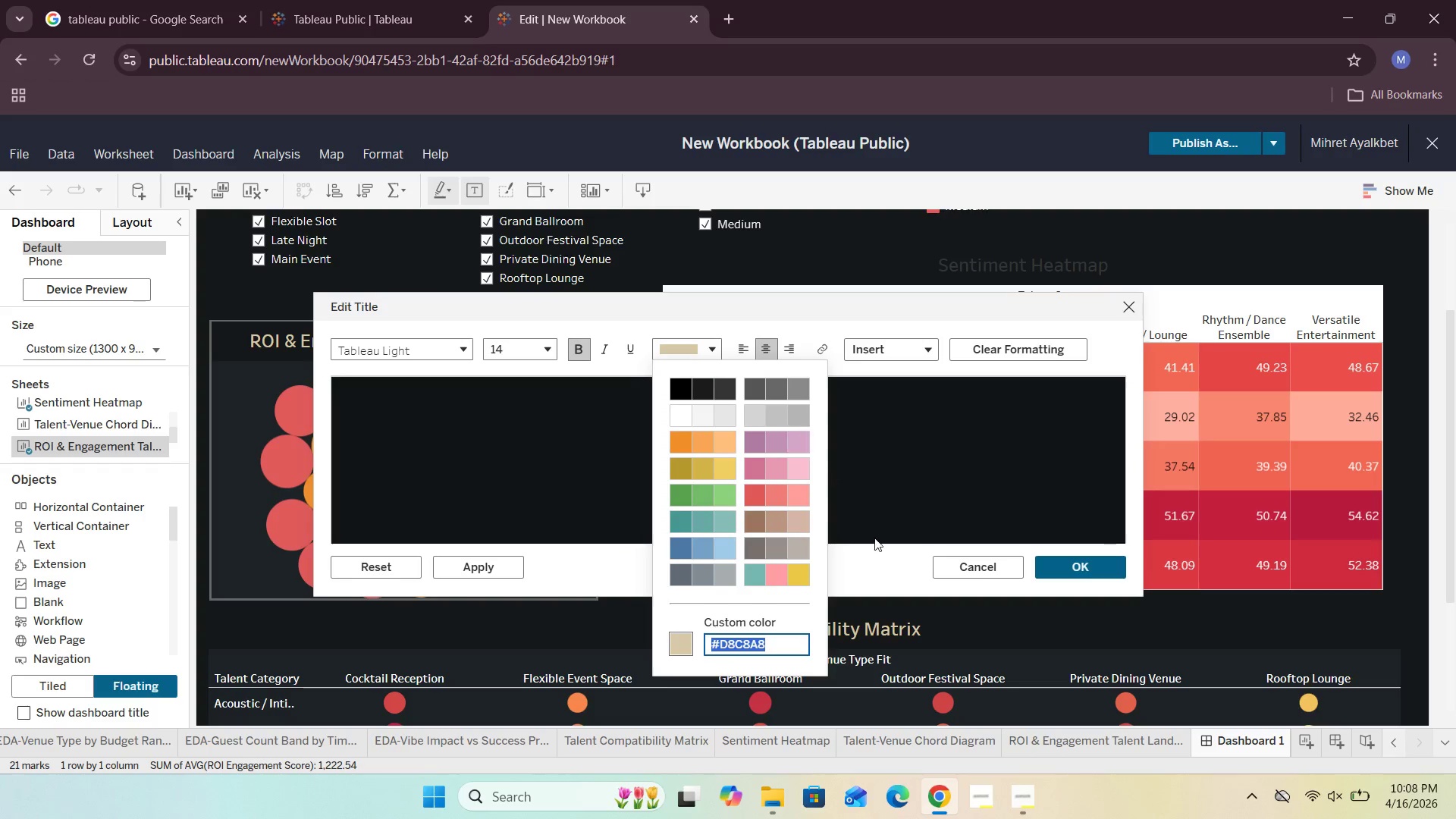 
left_click([891, 577])
 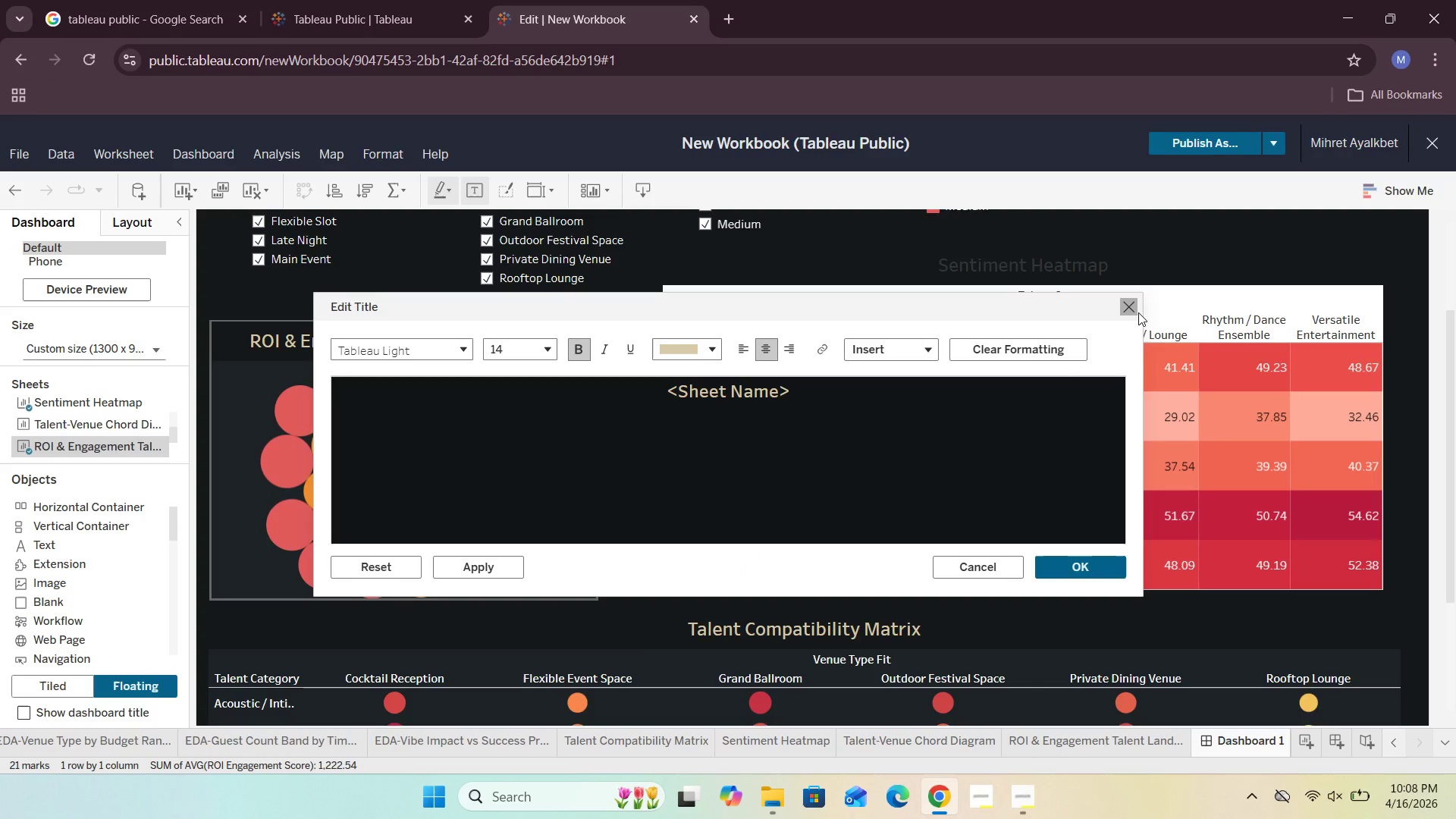 
left_click([1138, 312])
 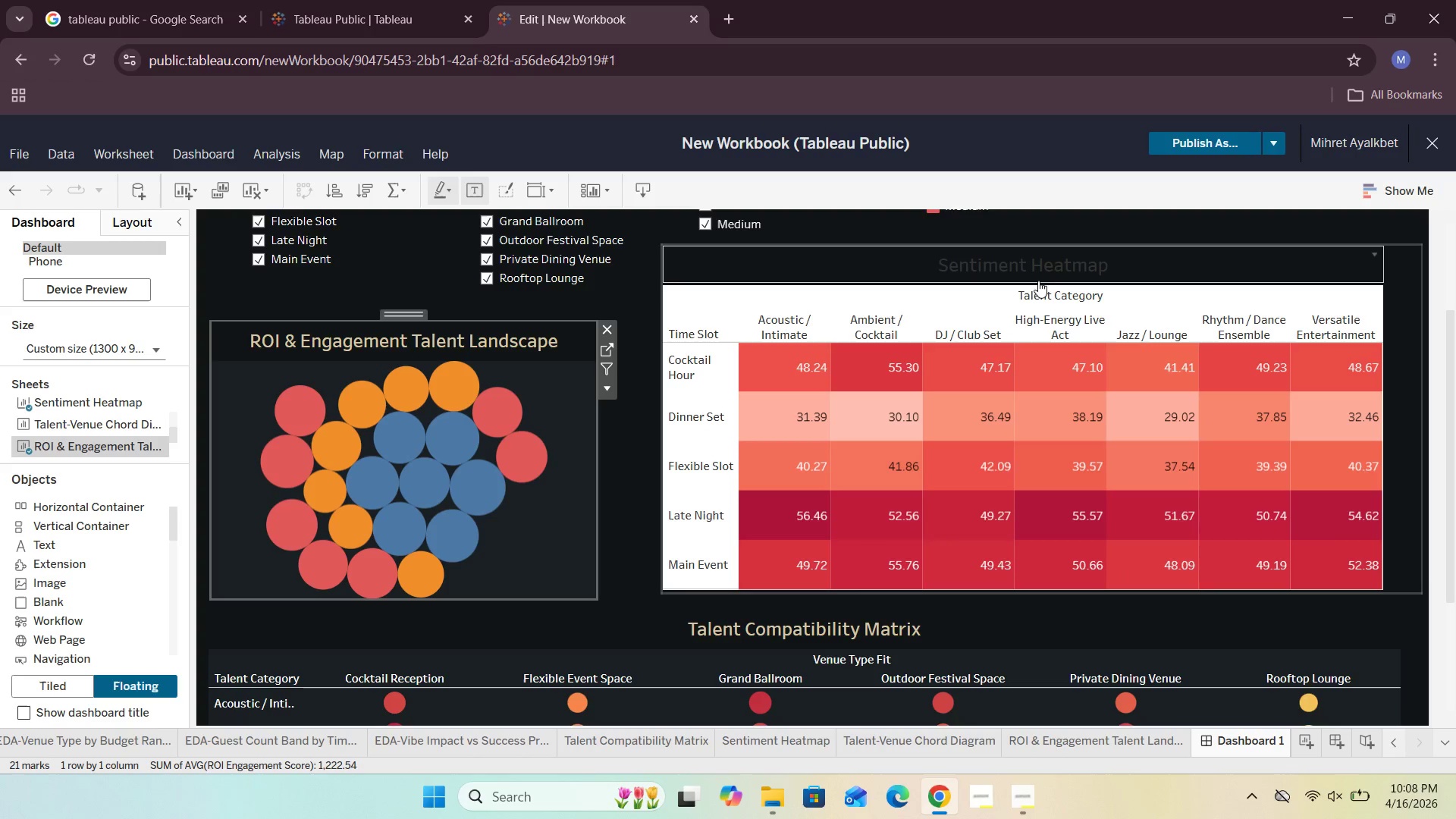 
double_click([1045, 273])
 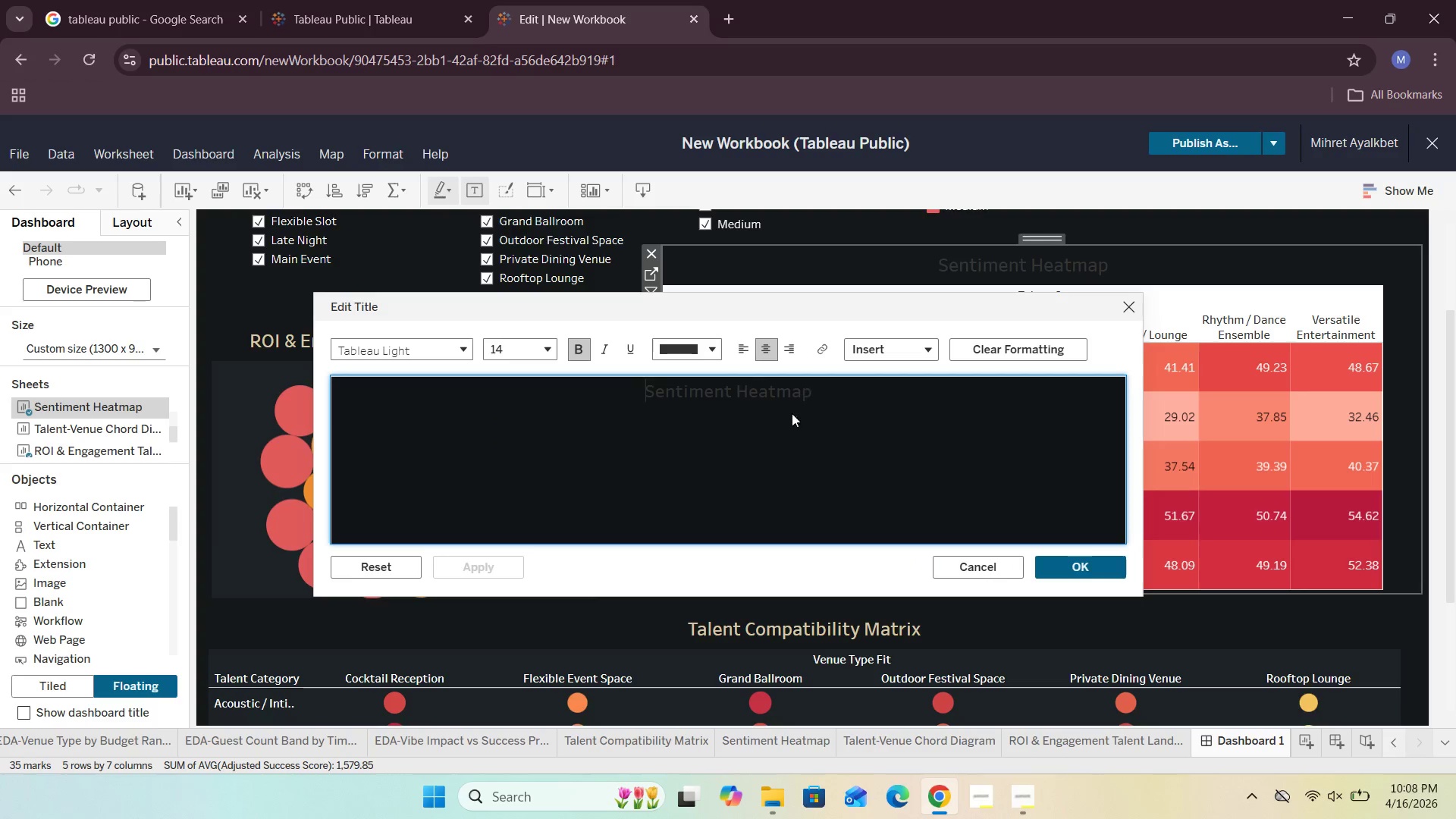 
left_click_drag(start_coordinate=[833, 389], to_coordinate=[588, 404])
 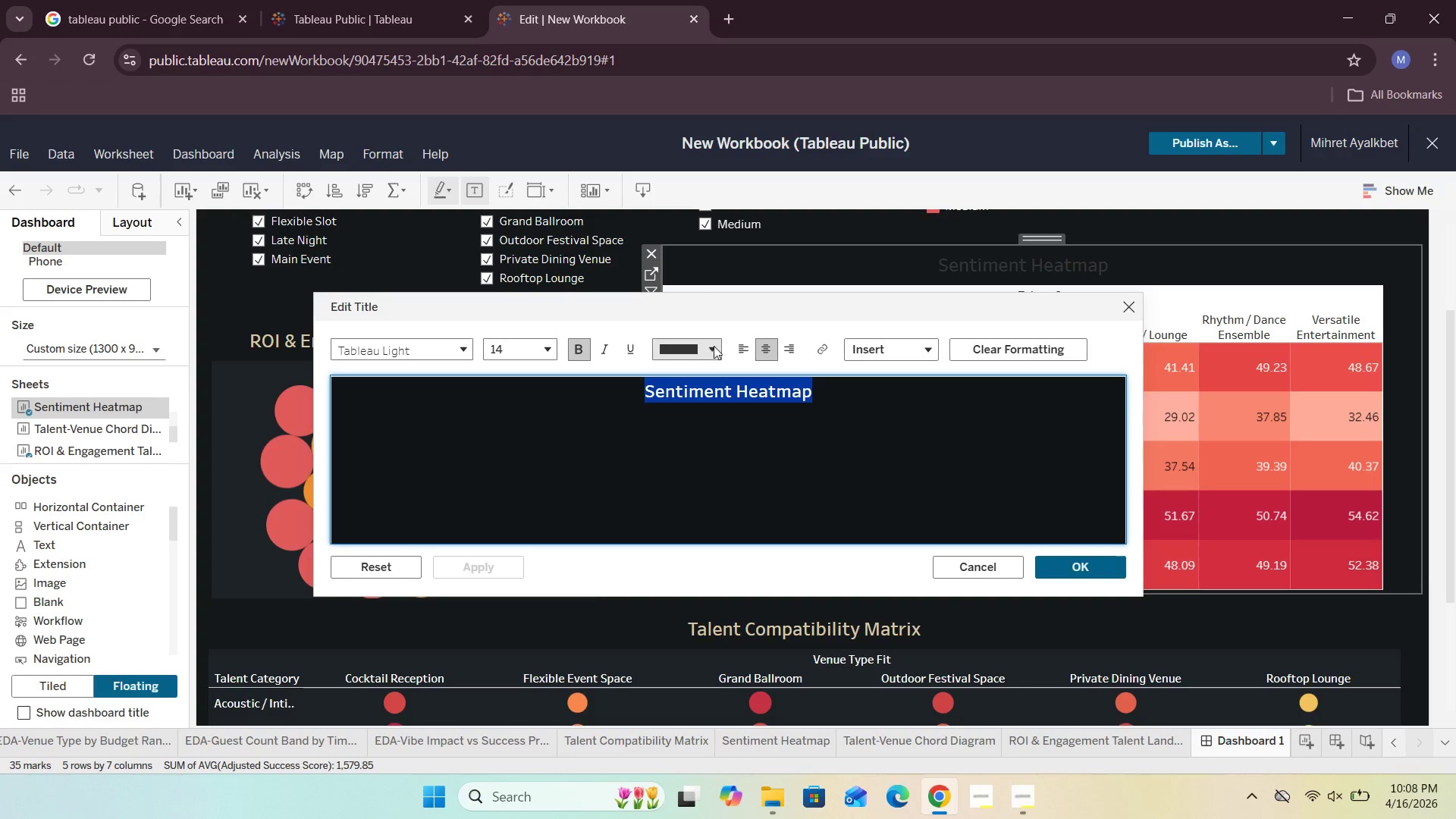 
left_click([714, 345])
 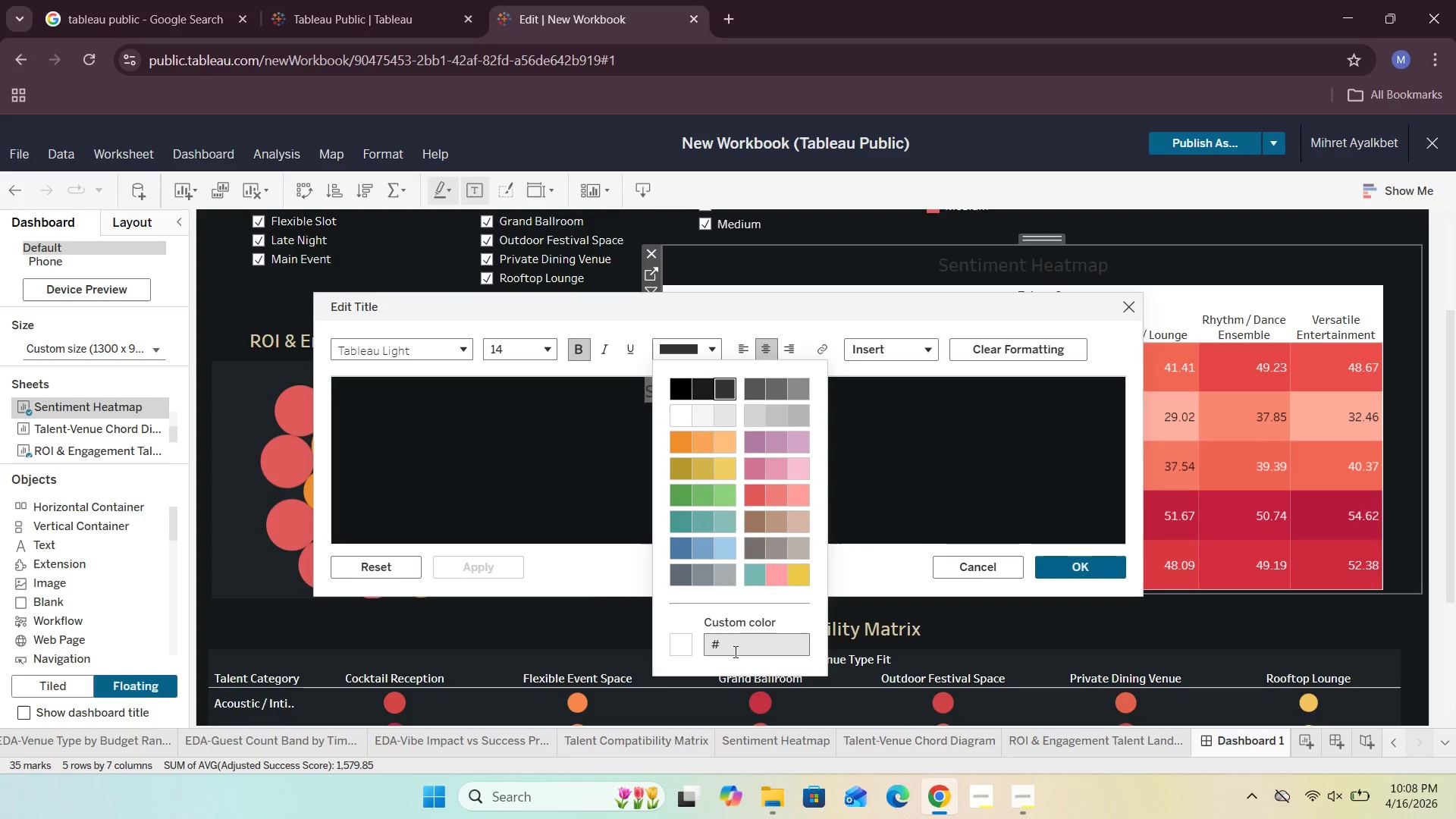 
left_click_drag(start_coordinate=[736, 648], to_coordinate=[700, 646])
 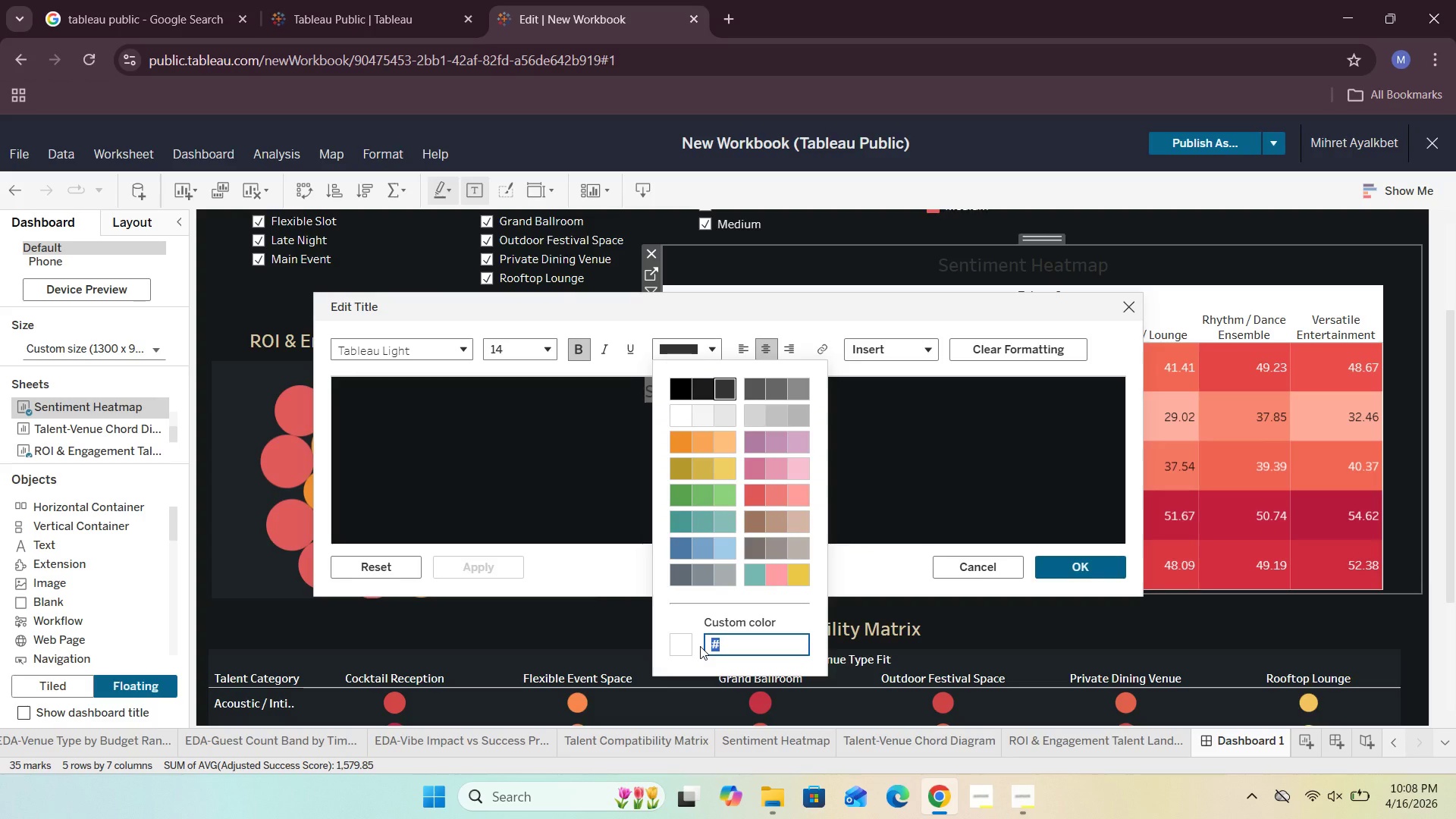 
key(Control+V)
 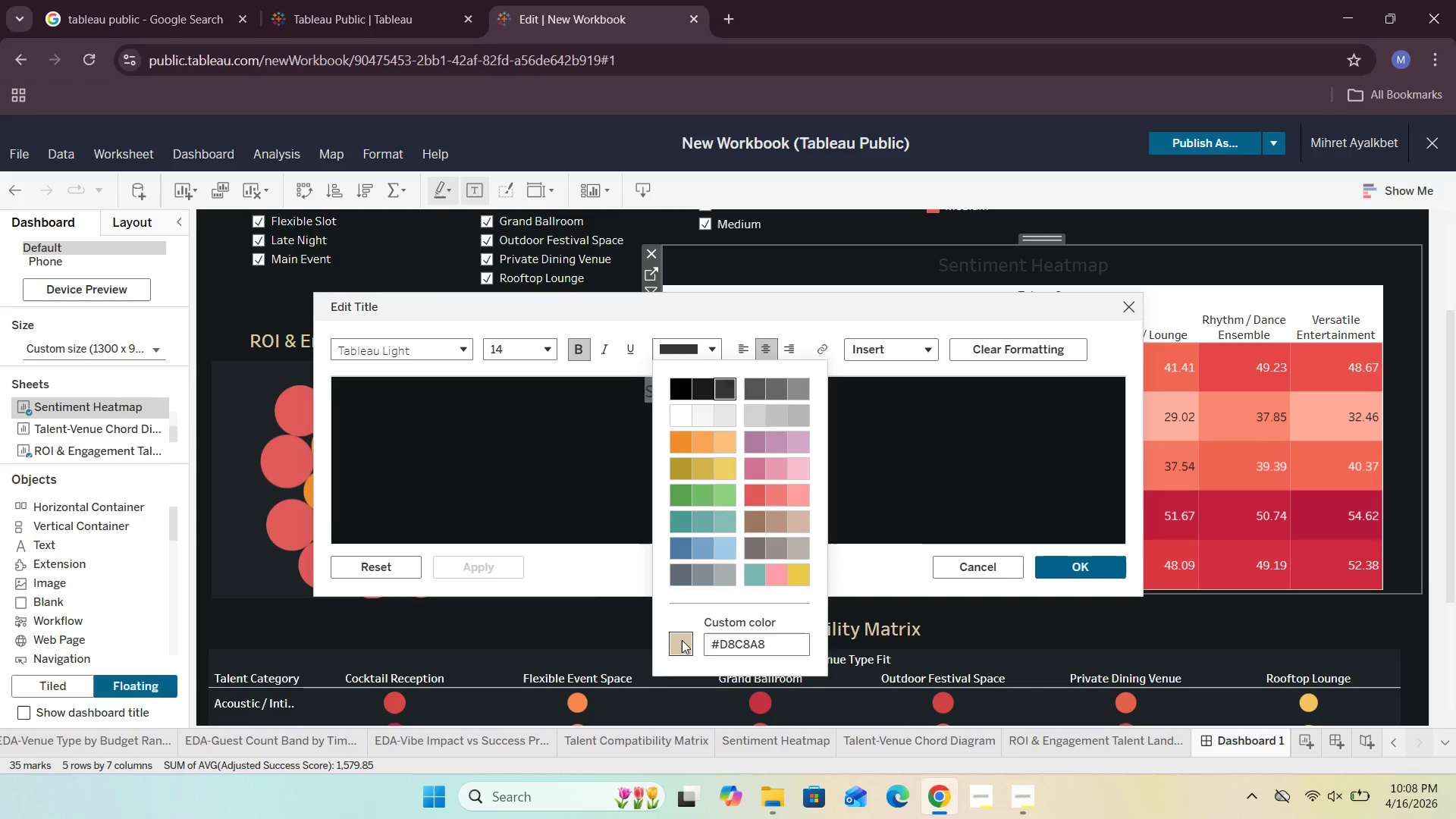 
double_click([682, 640])
 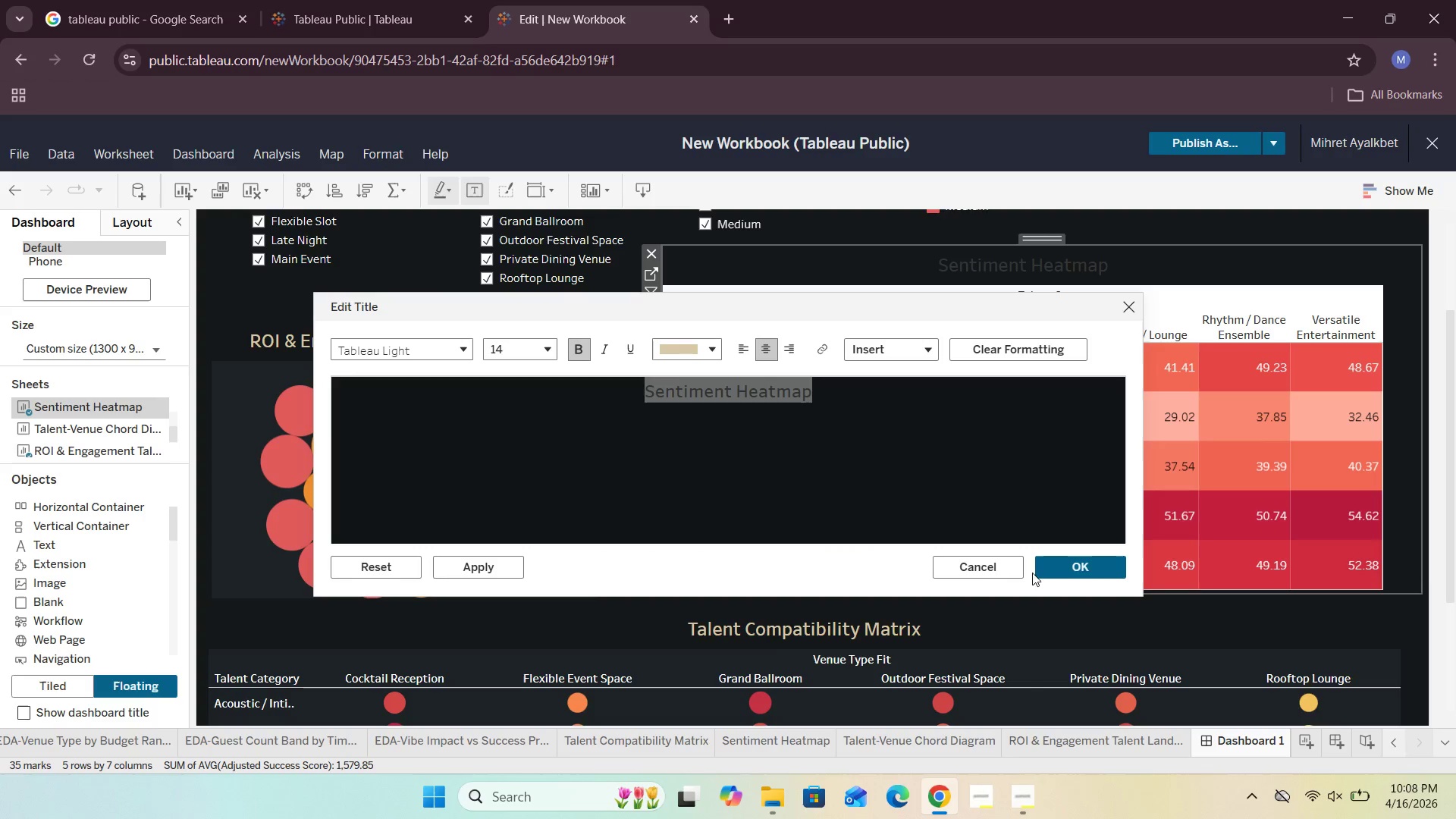 
left_click([1057, 564])
 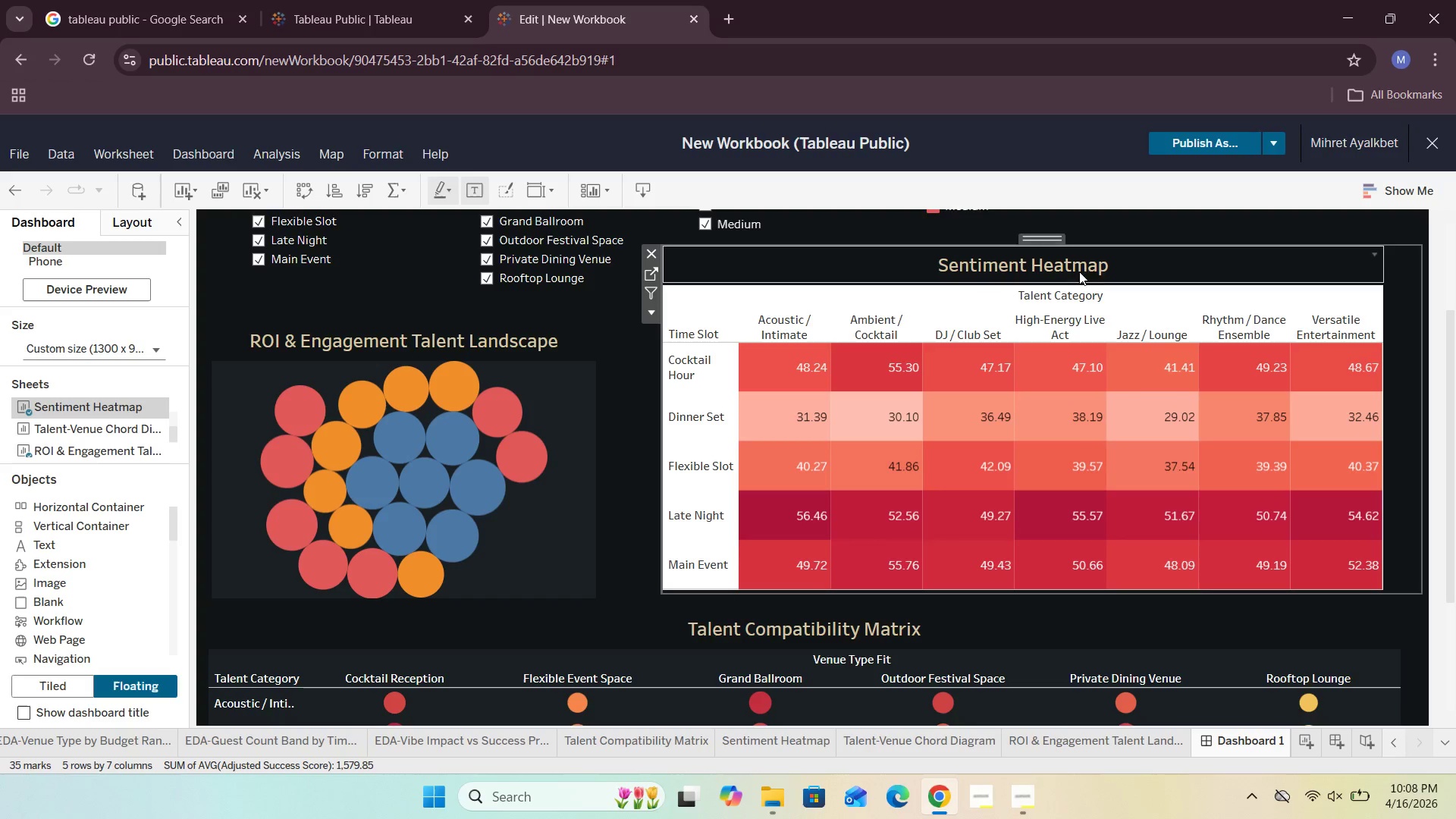 
left_click([1094, 263])
 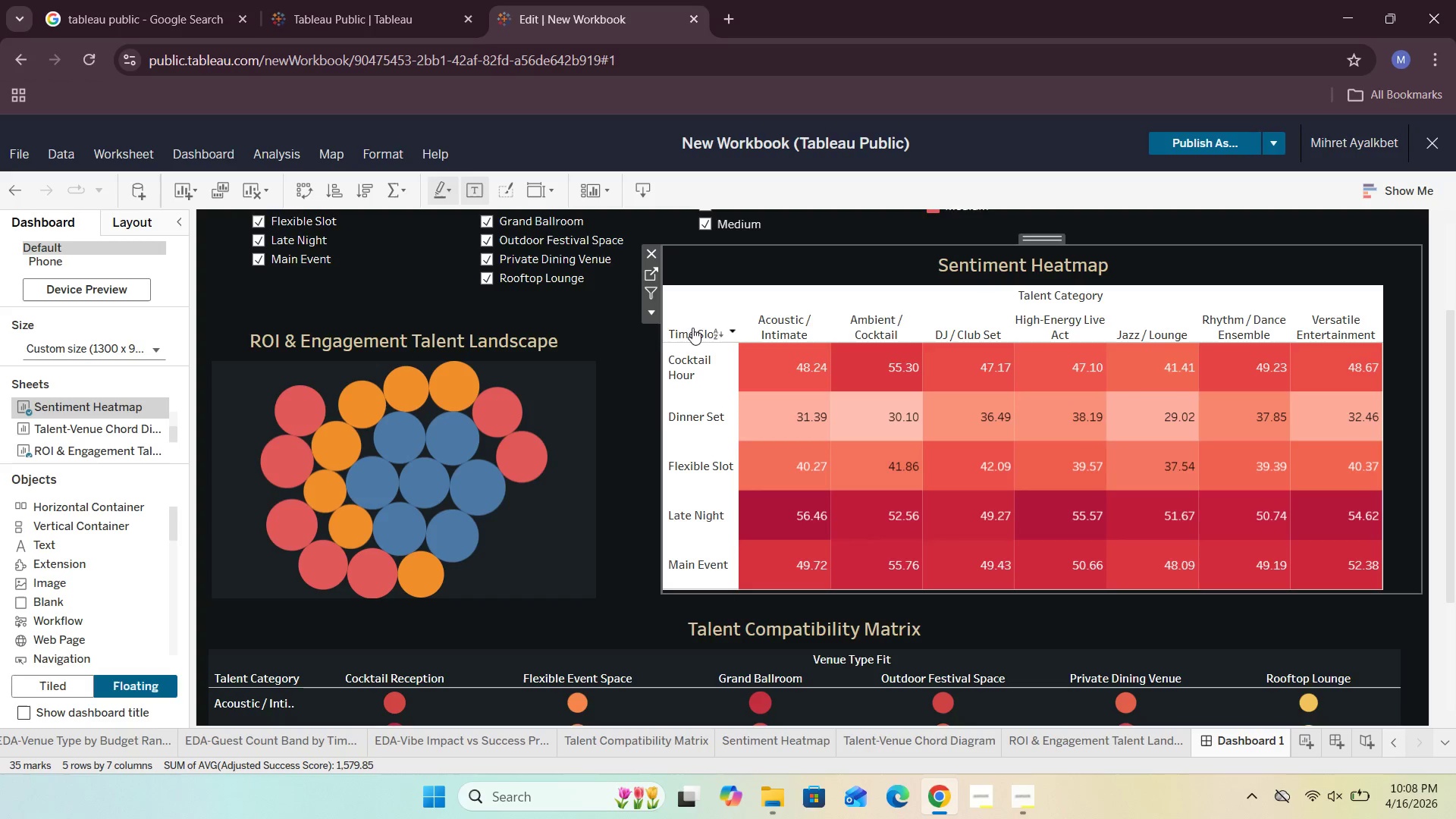 
left_click([633, 358])
 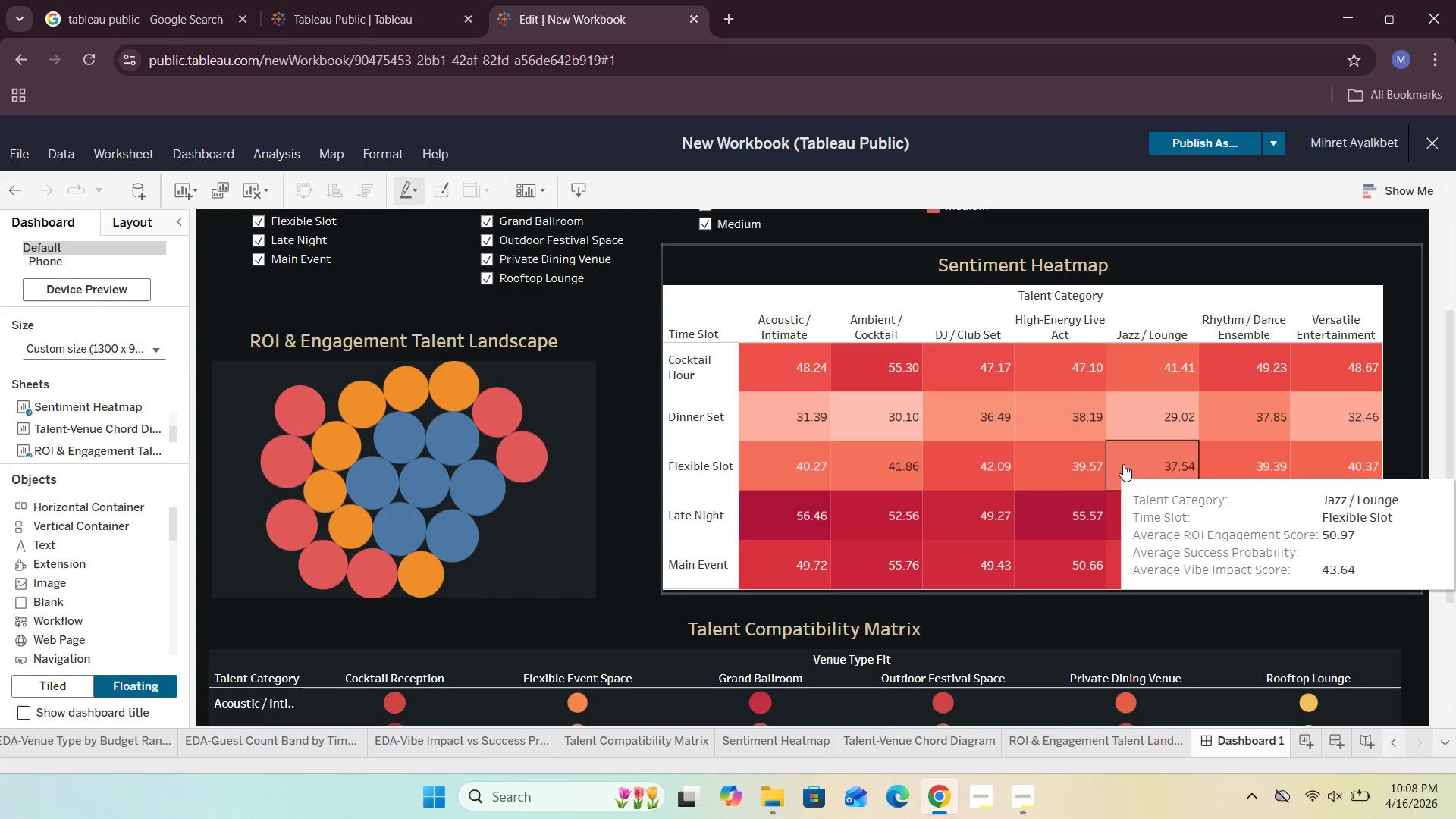 
scroll: coordinate [1123, 464], scroll_direction: up, amount: 2.0
 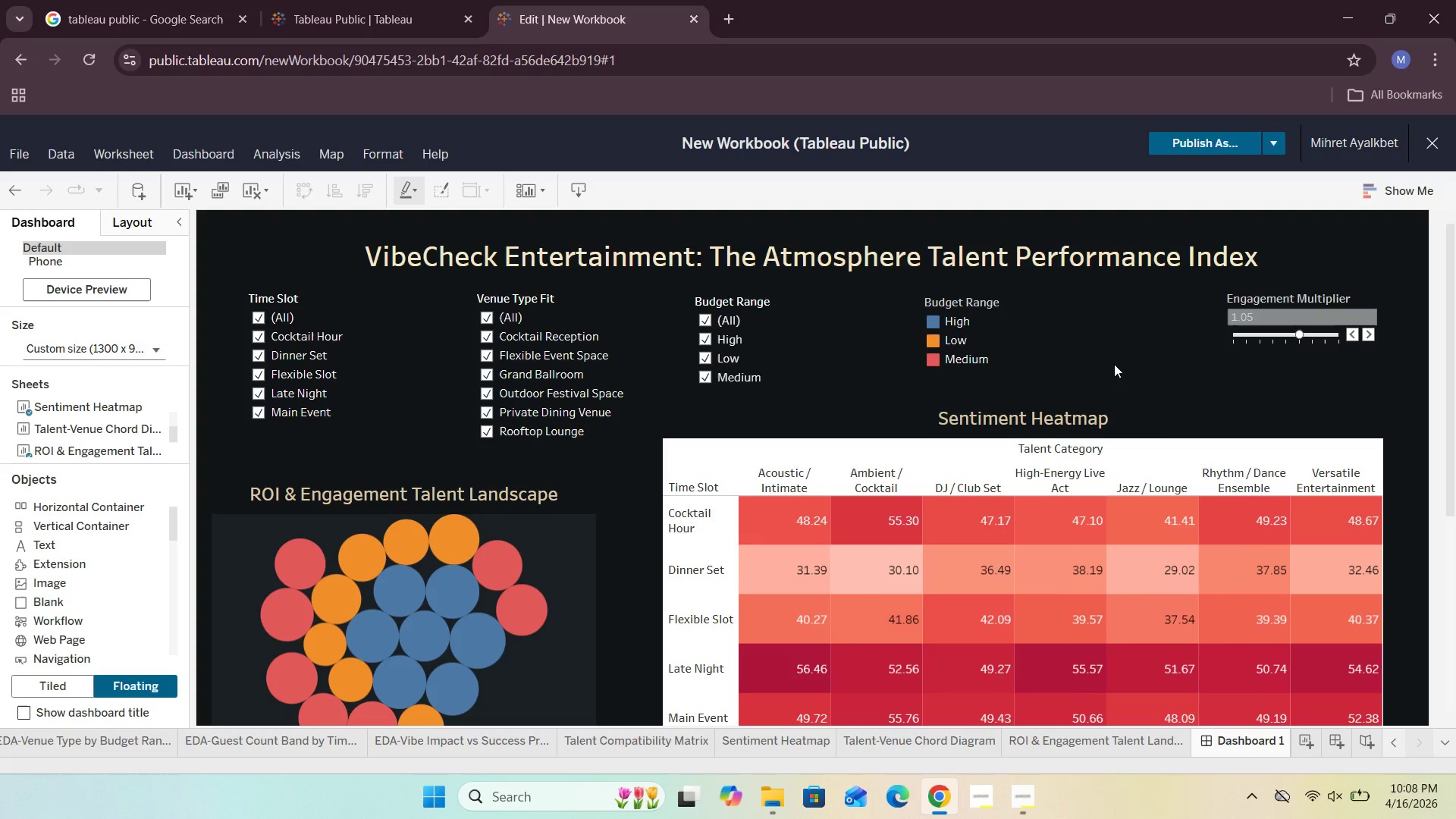 
left_click([1114, 364])
 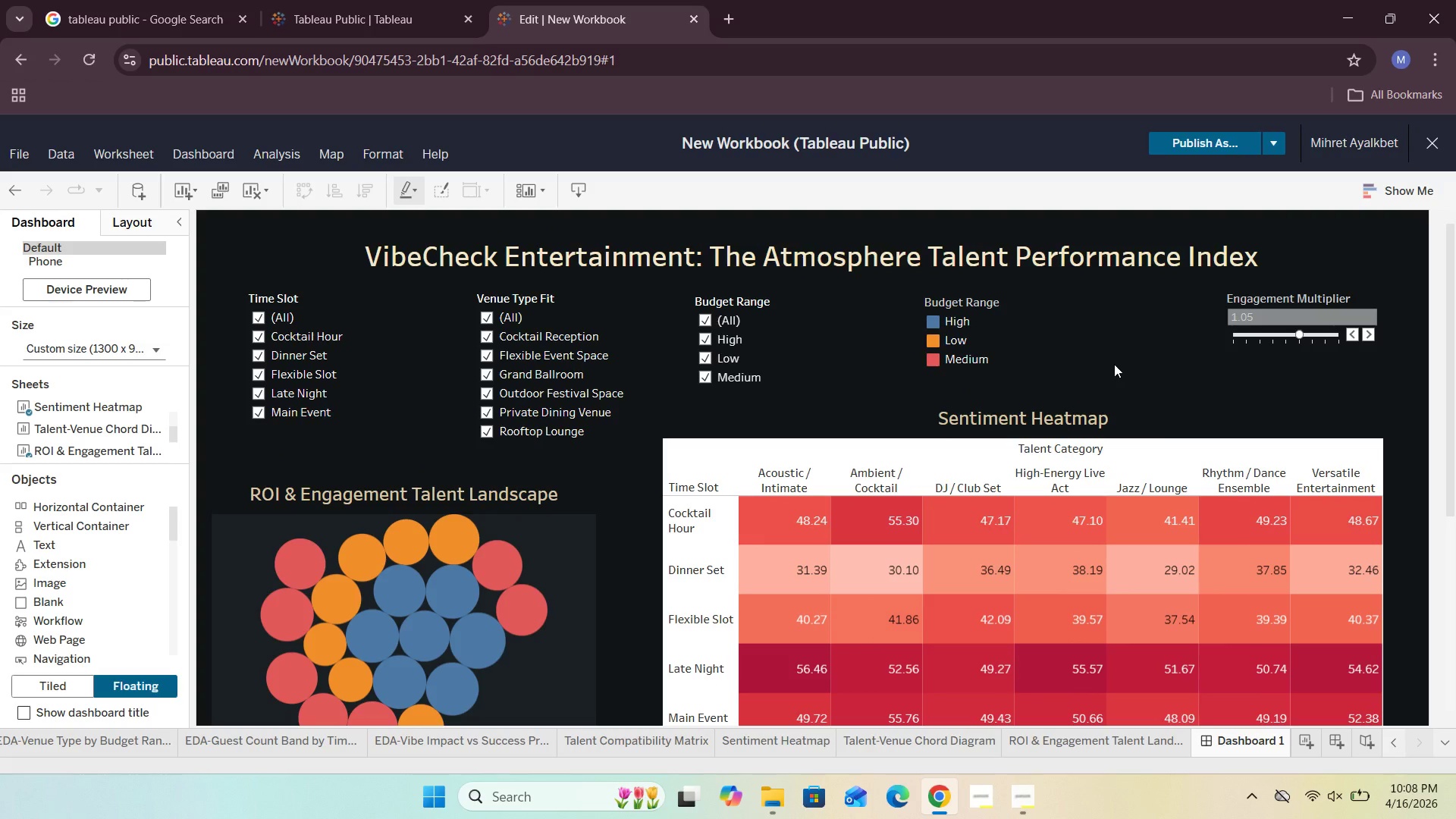 
scroll: coordinate [1114, 364], scroll_direction: down, amount: 6.0
 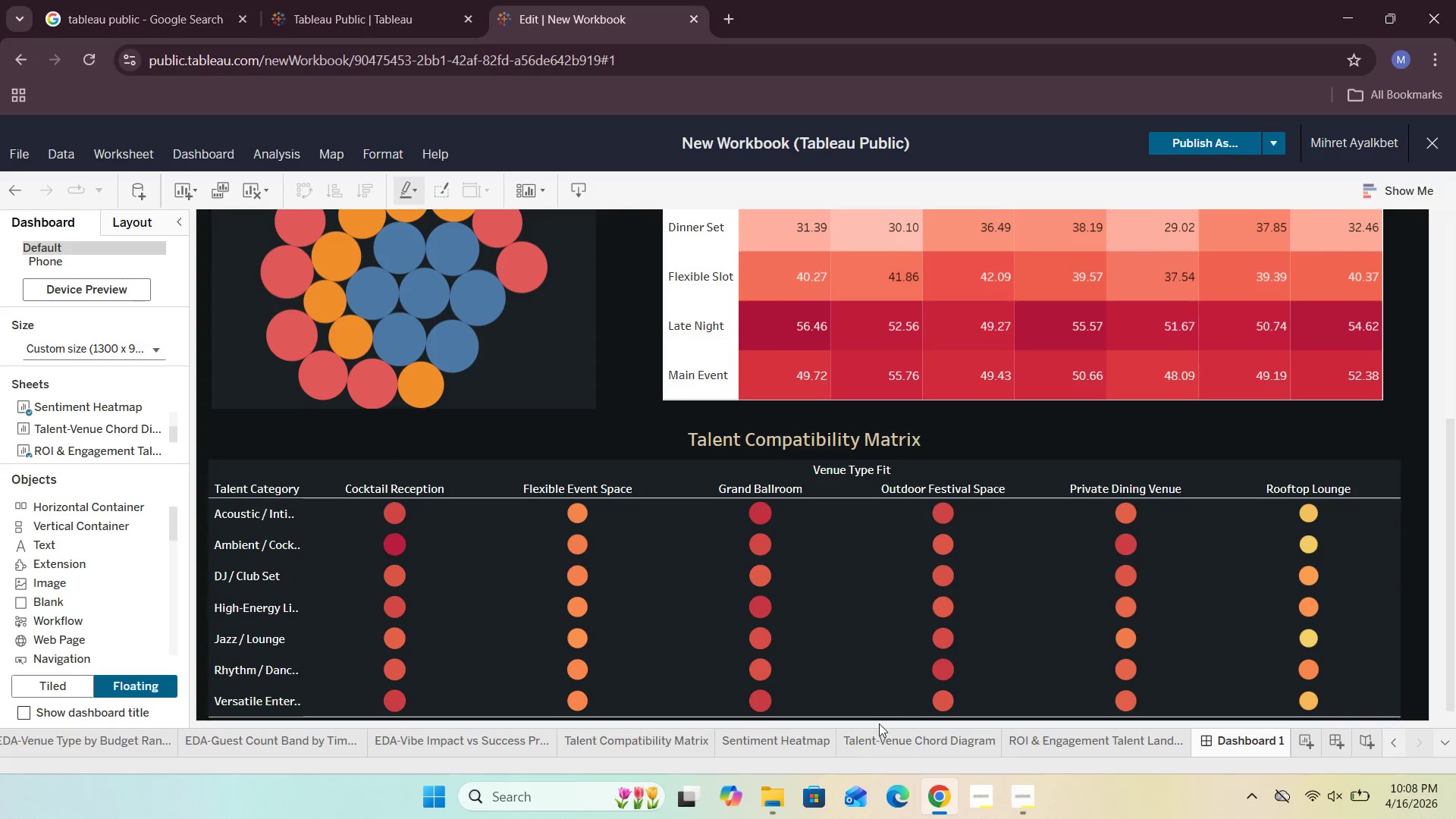 
left_click([789, 740])
 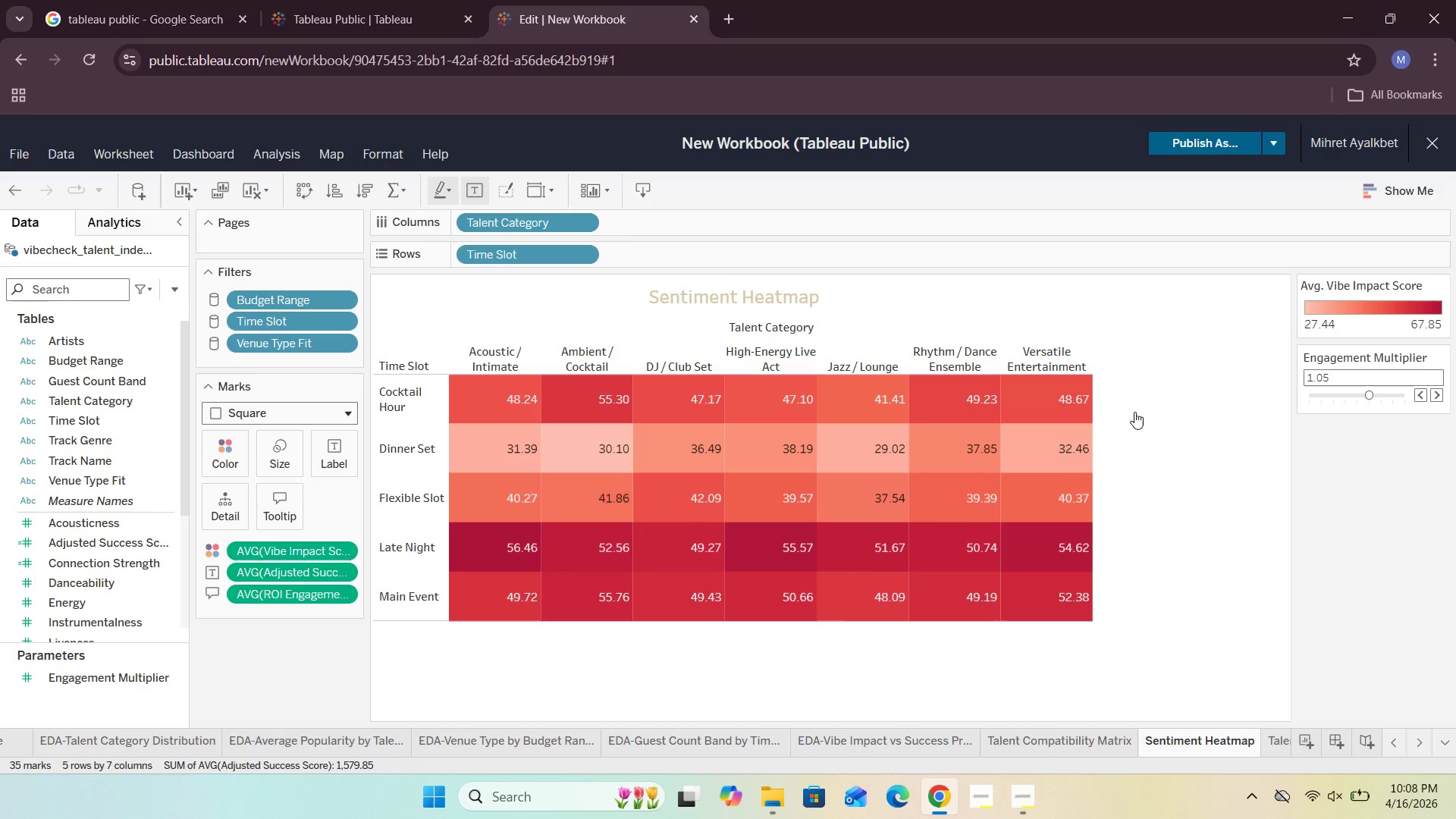 
wait(5.69)
 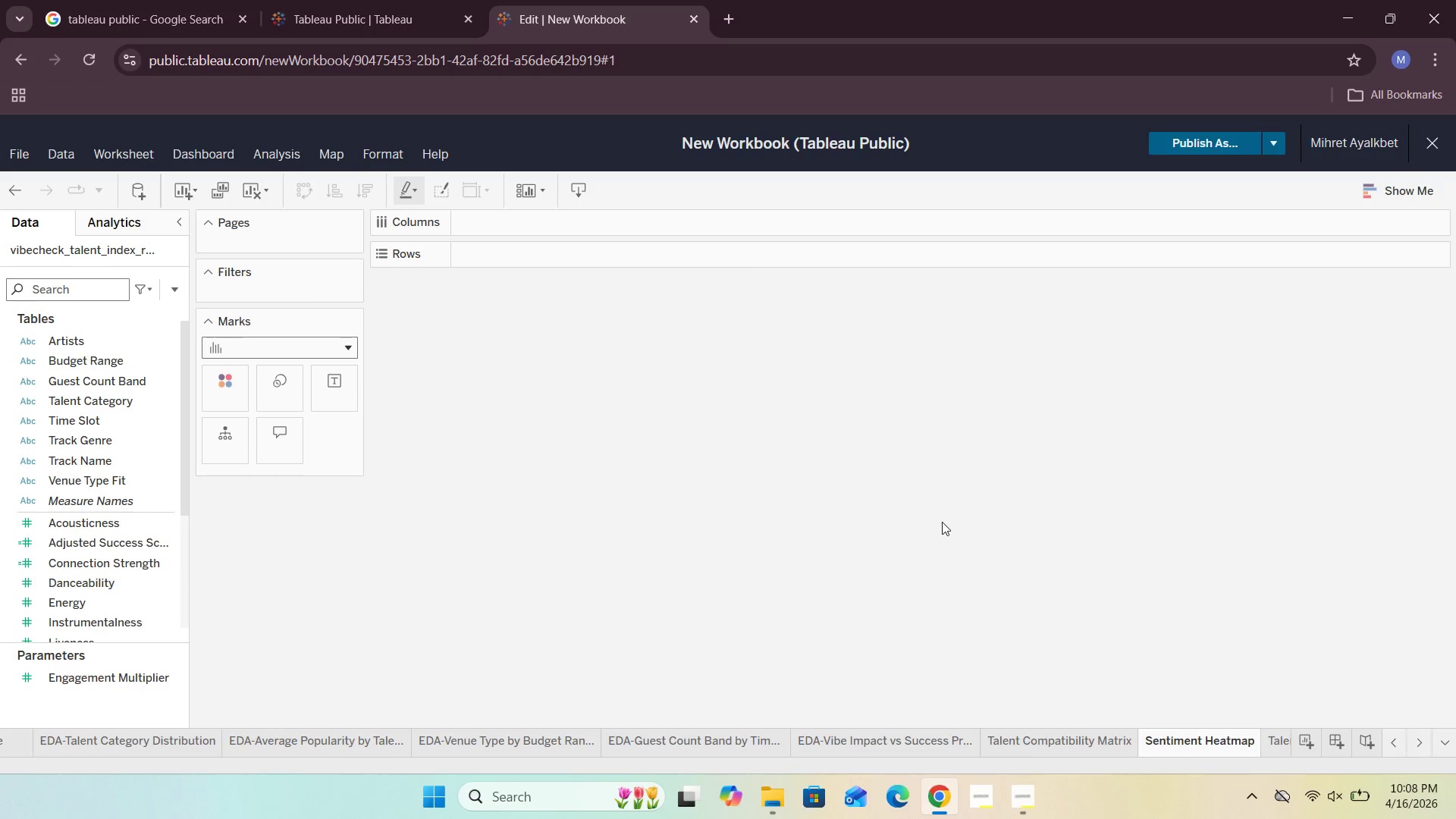 
left_click([384, 159])
 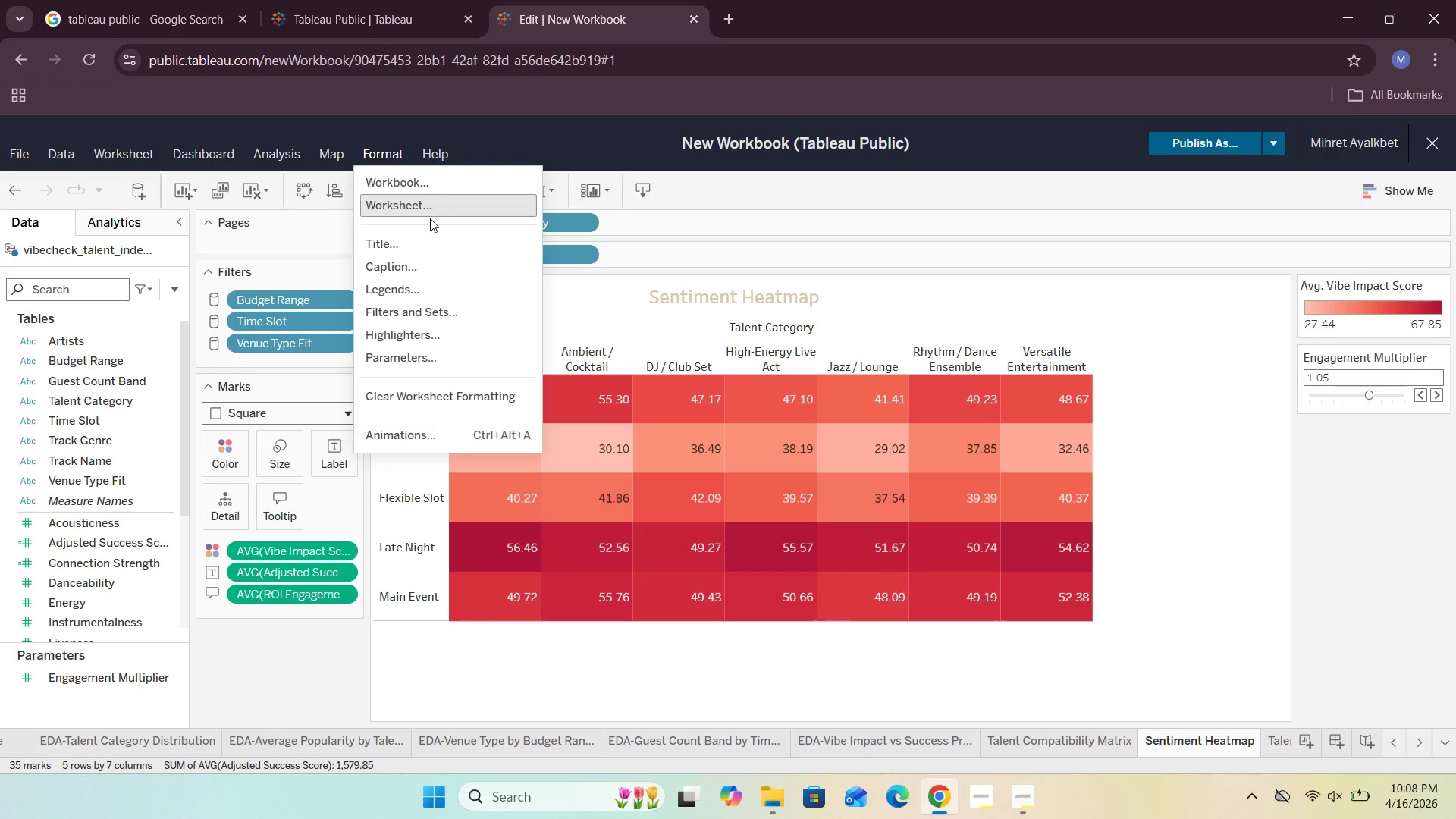 
left_click([442, 208])
 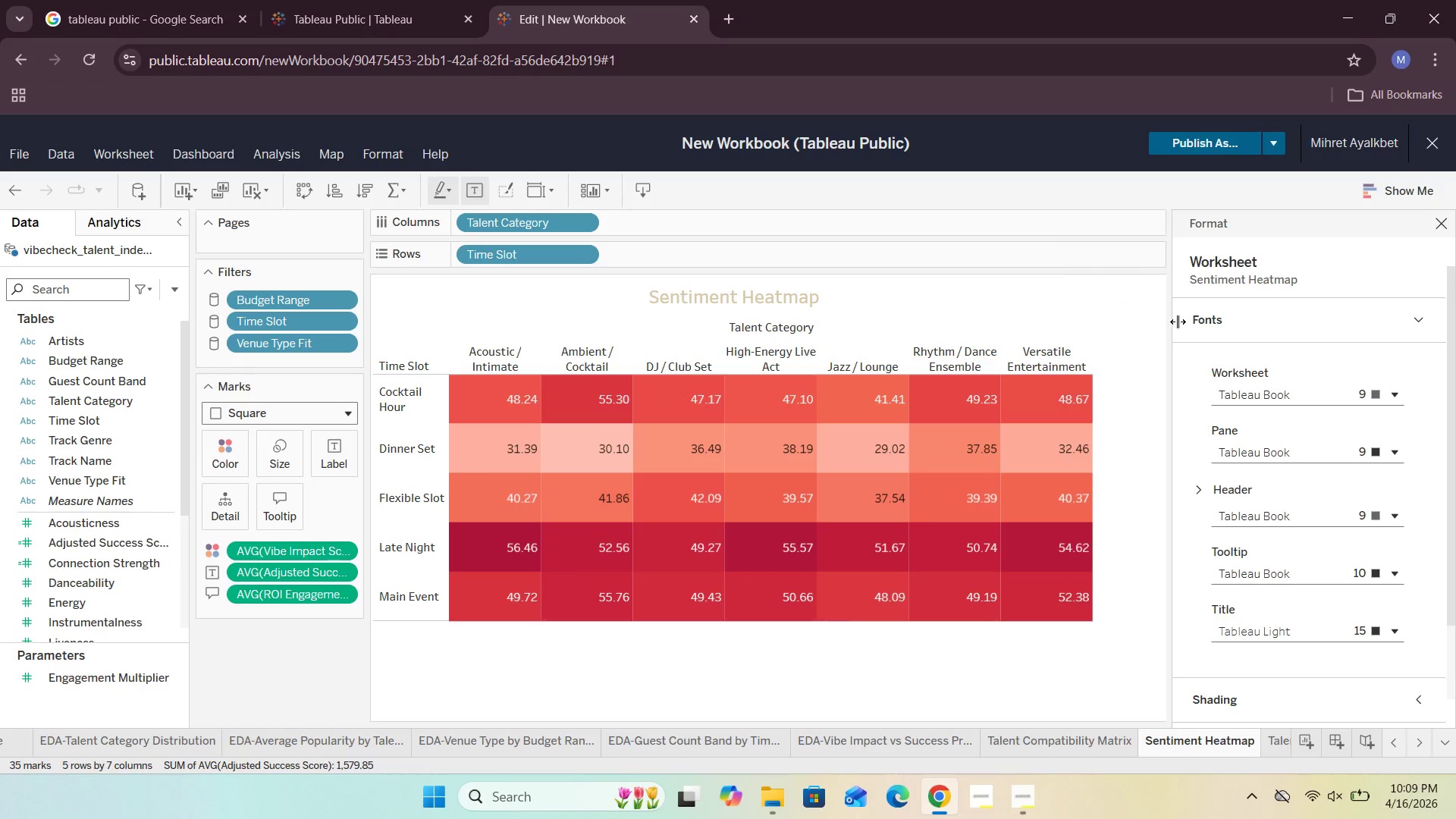 
scroll: coordinate [1257, 573], scroll_direction: down, amount: 3.0
 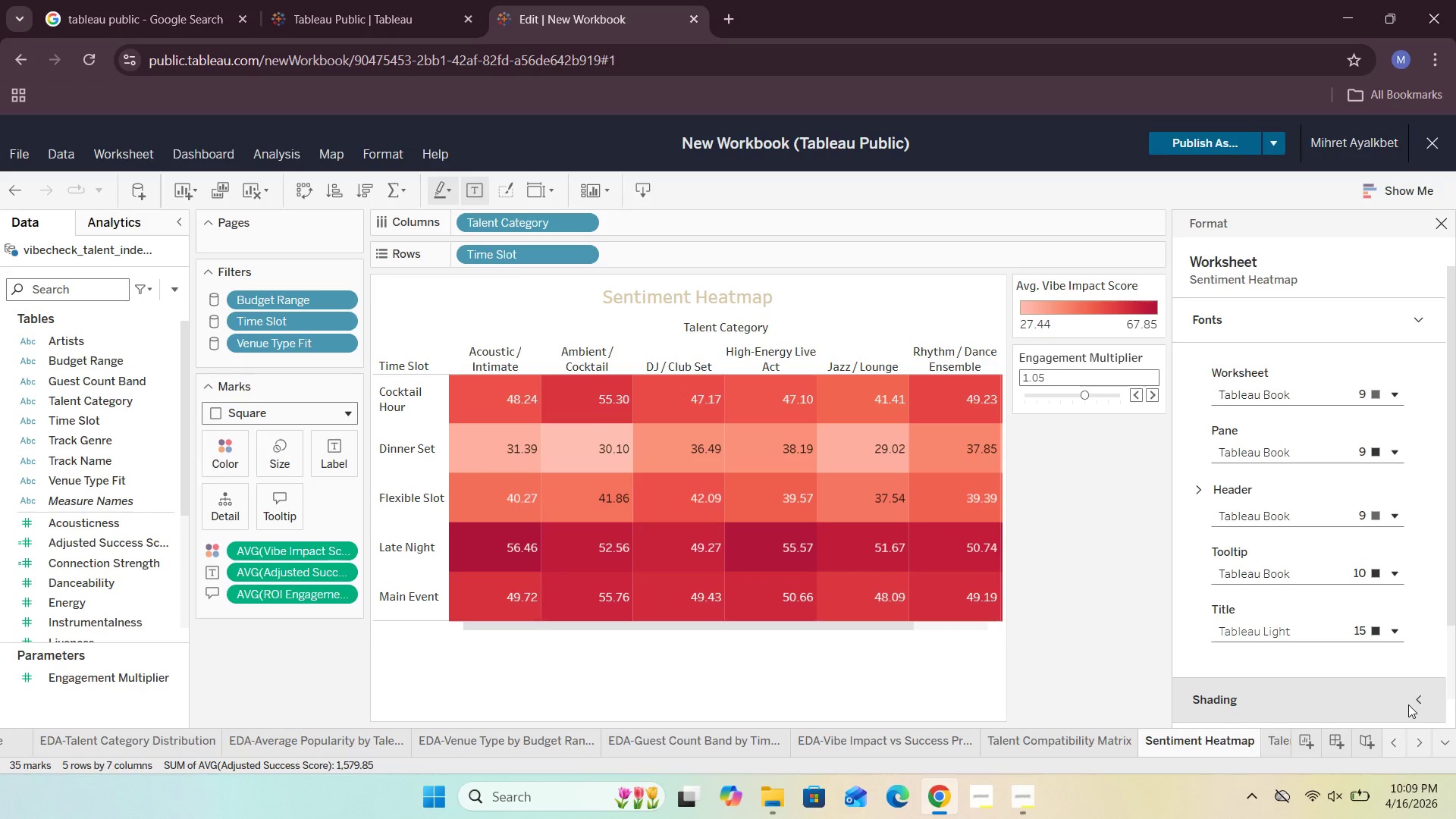 
left_click([1408, 704])
 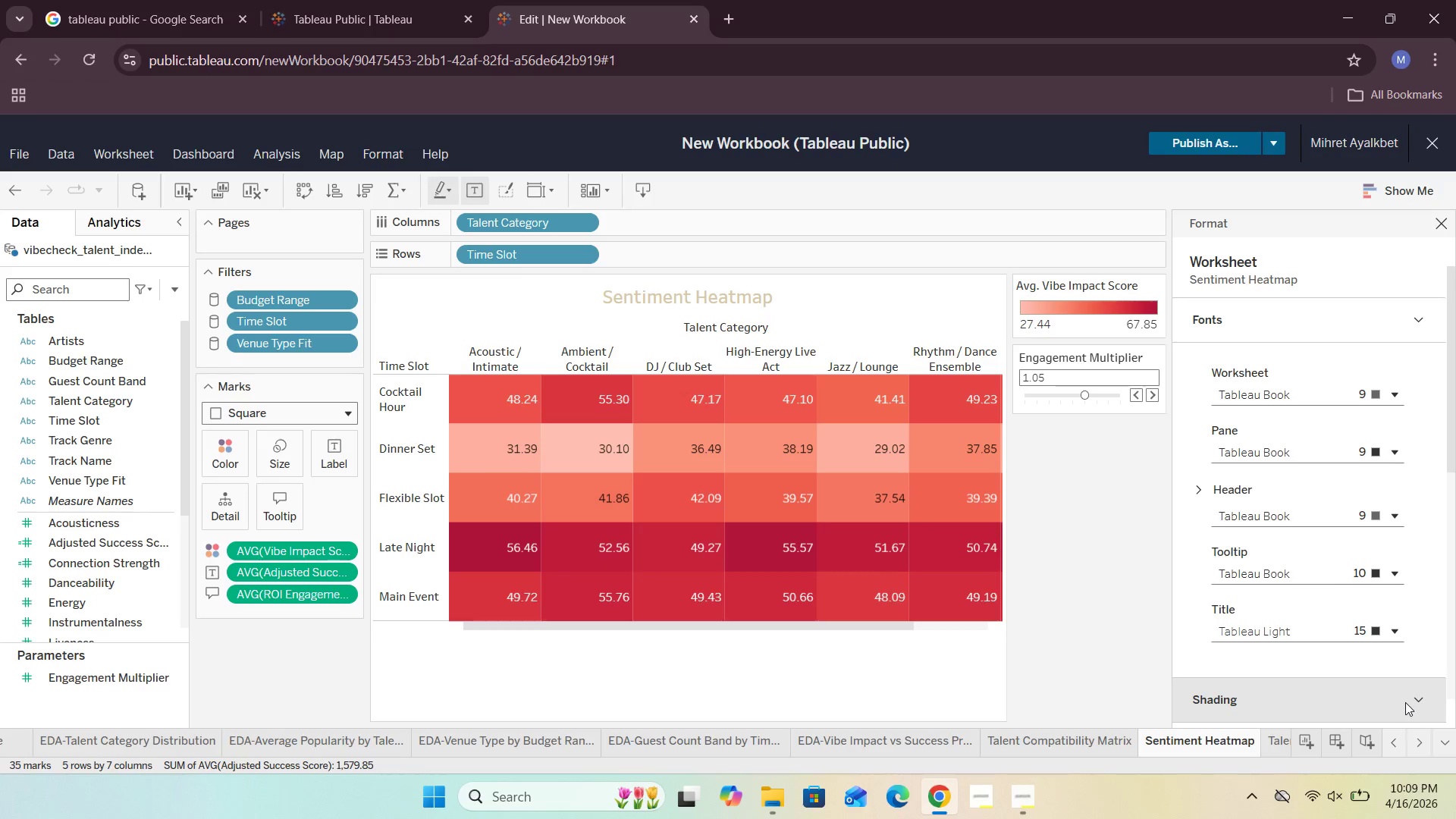 
scroll: coordinate [1334, 594], scroll_direction: down, amount: 3.0
 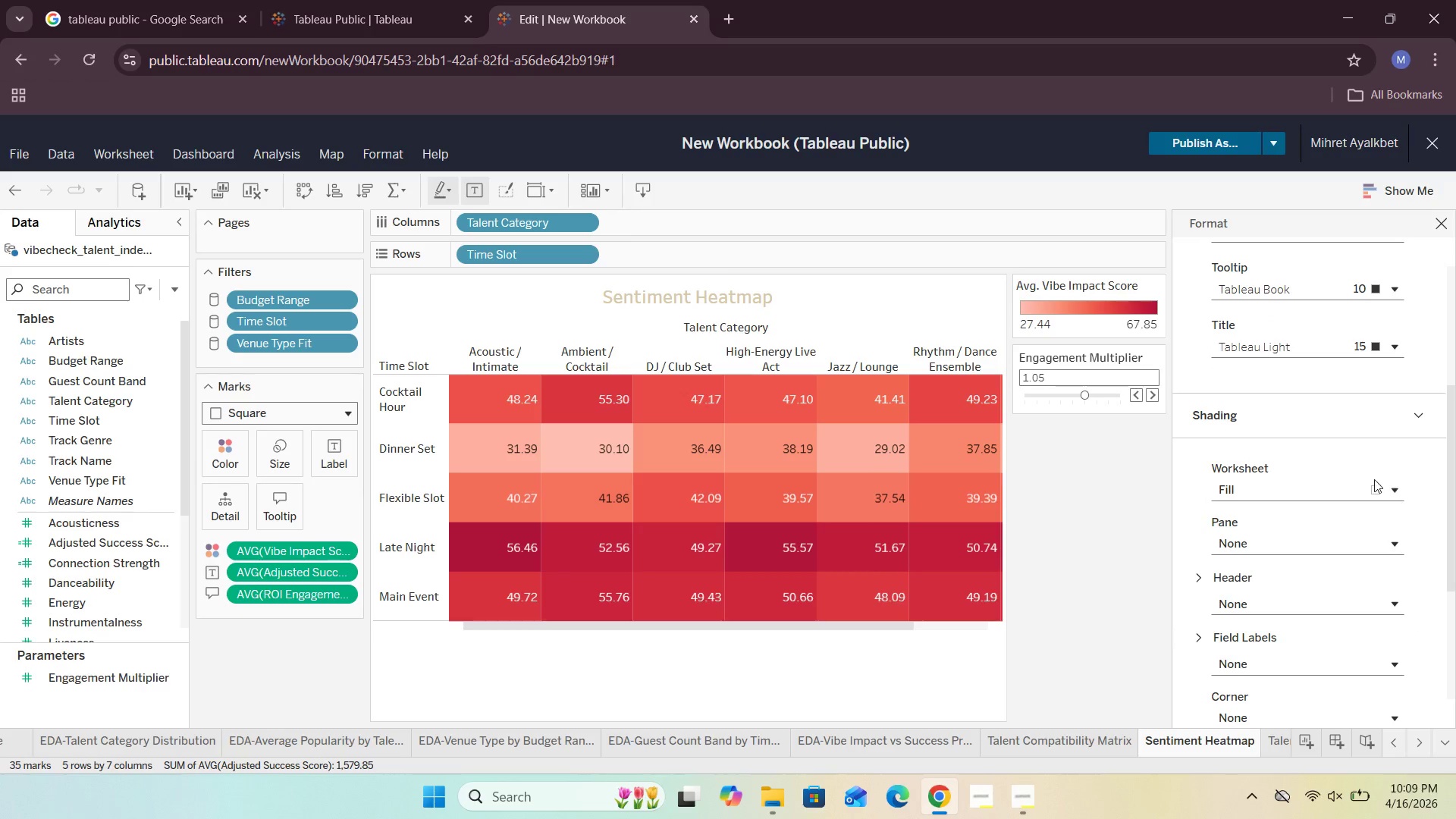 
left_click([1394, 482])
 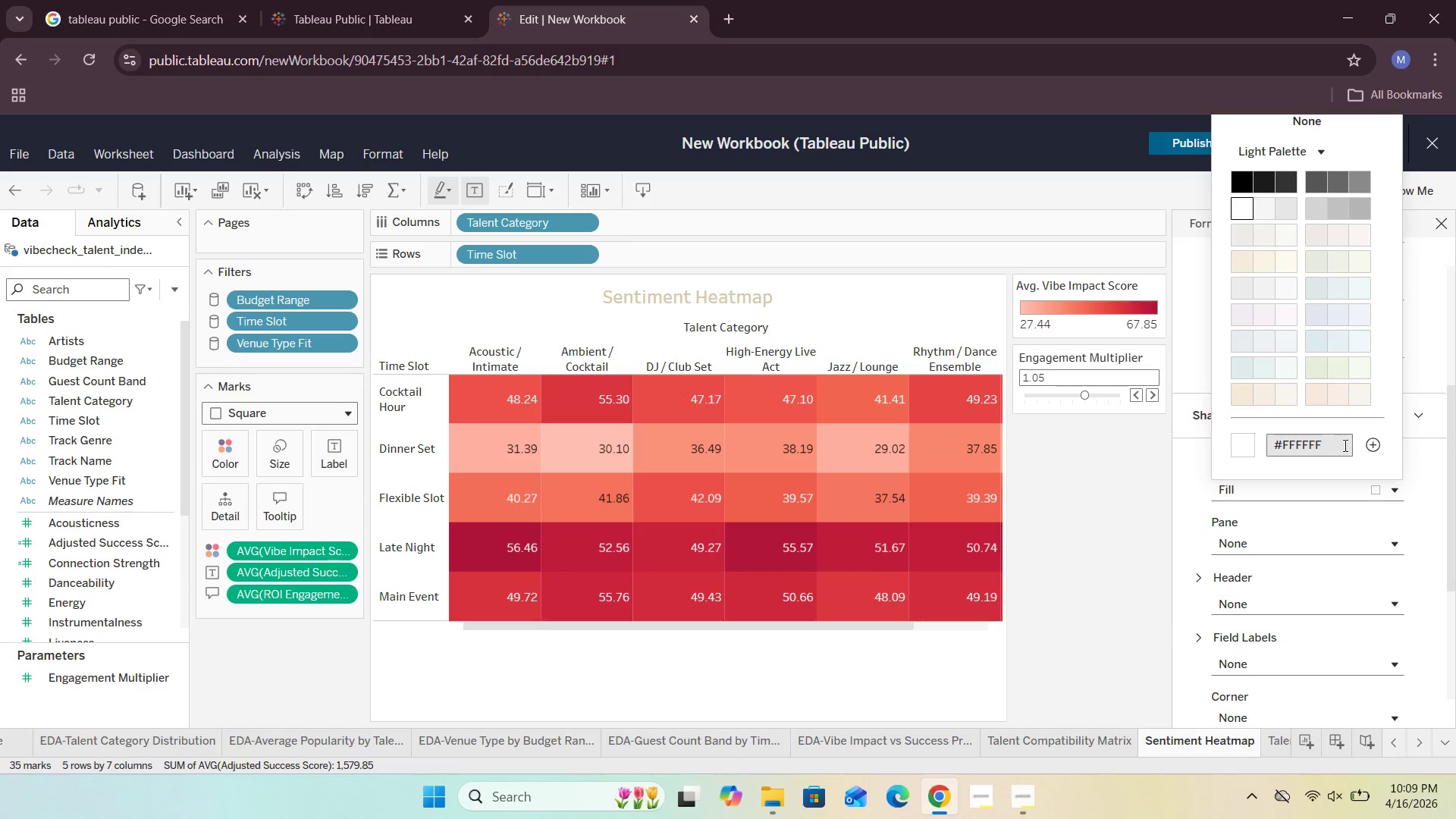 
left_click([1341, 445])
 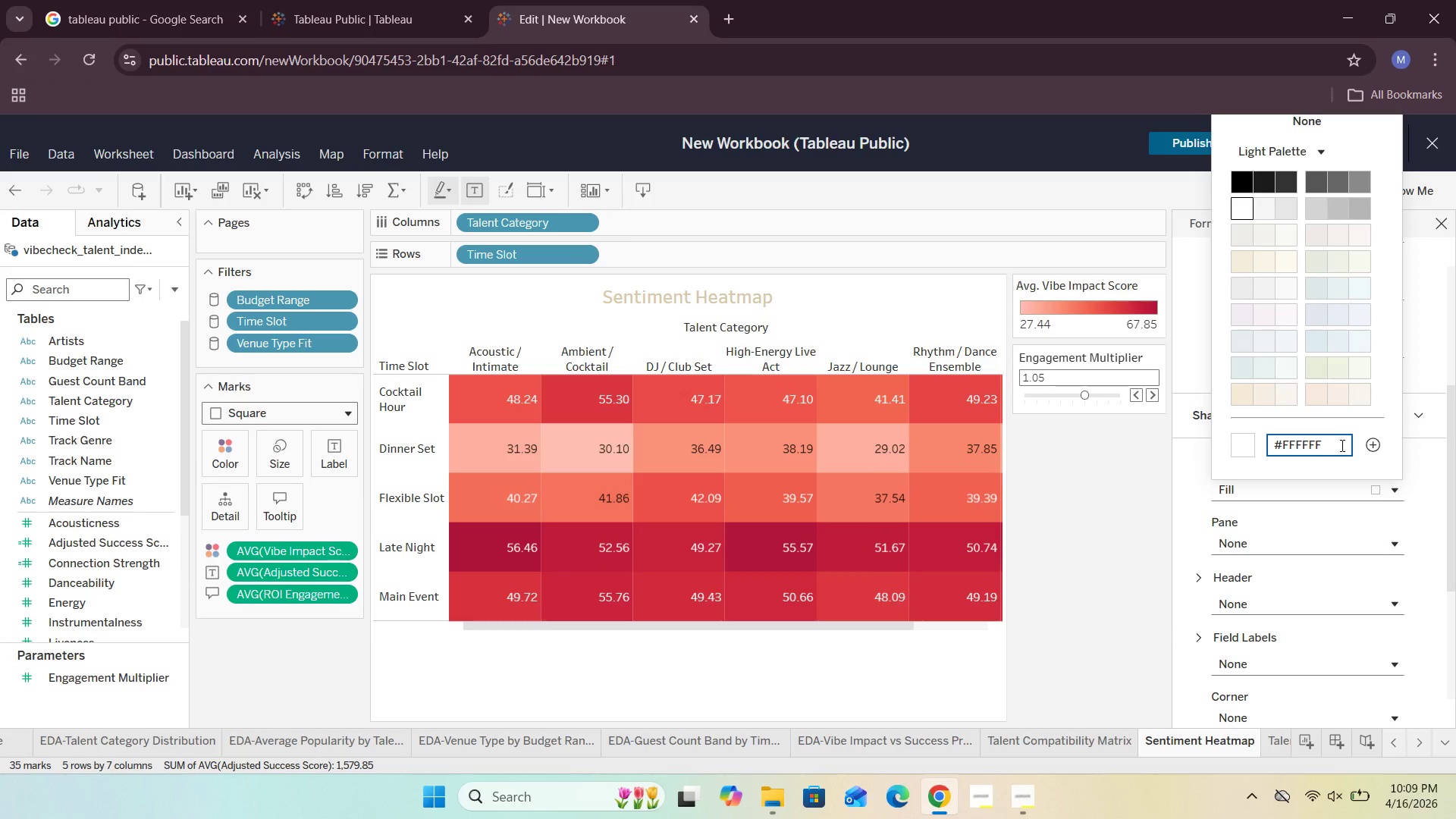 
key(Control+Backspace)
 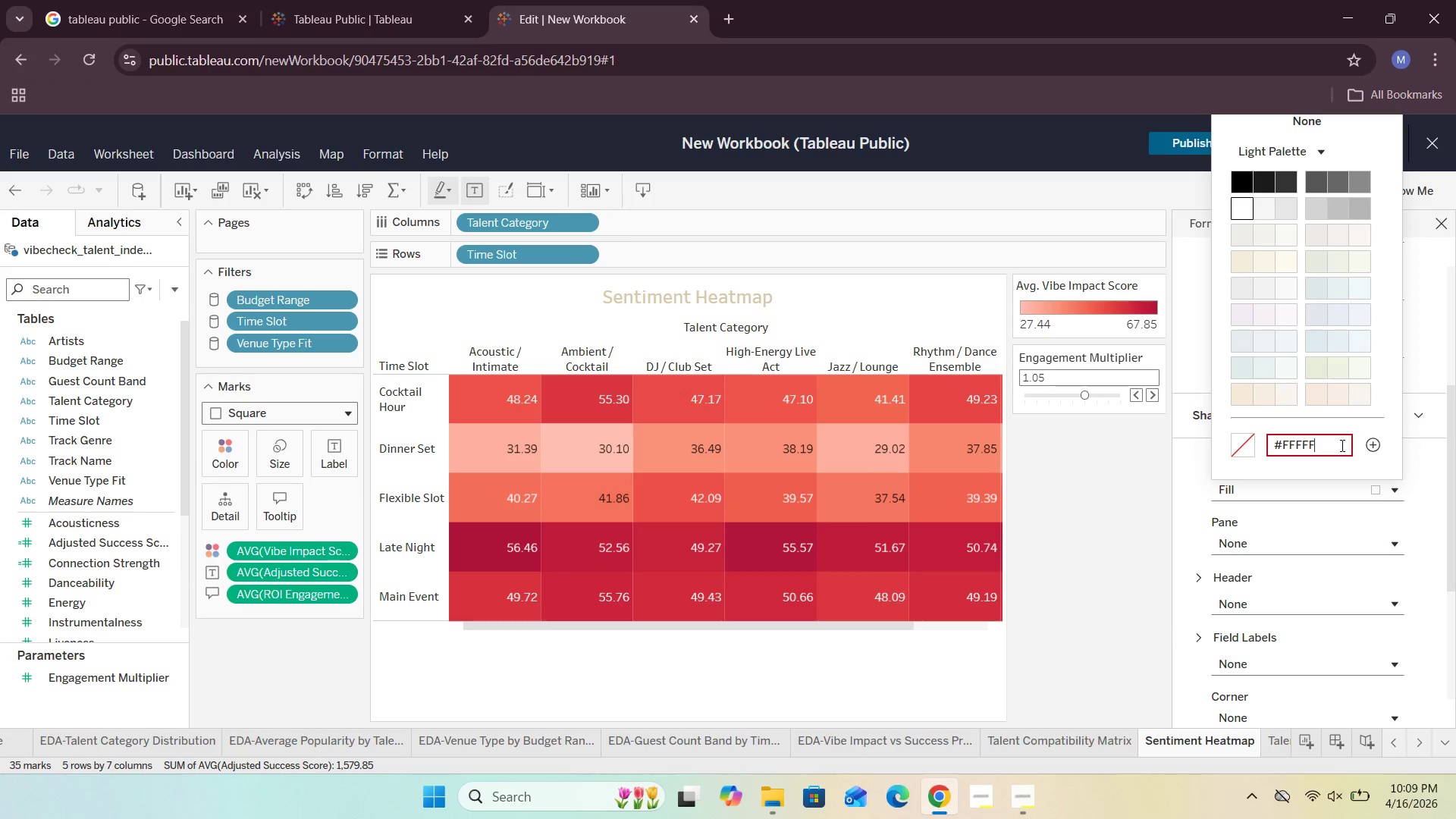 
key(Control+Backspace)
 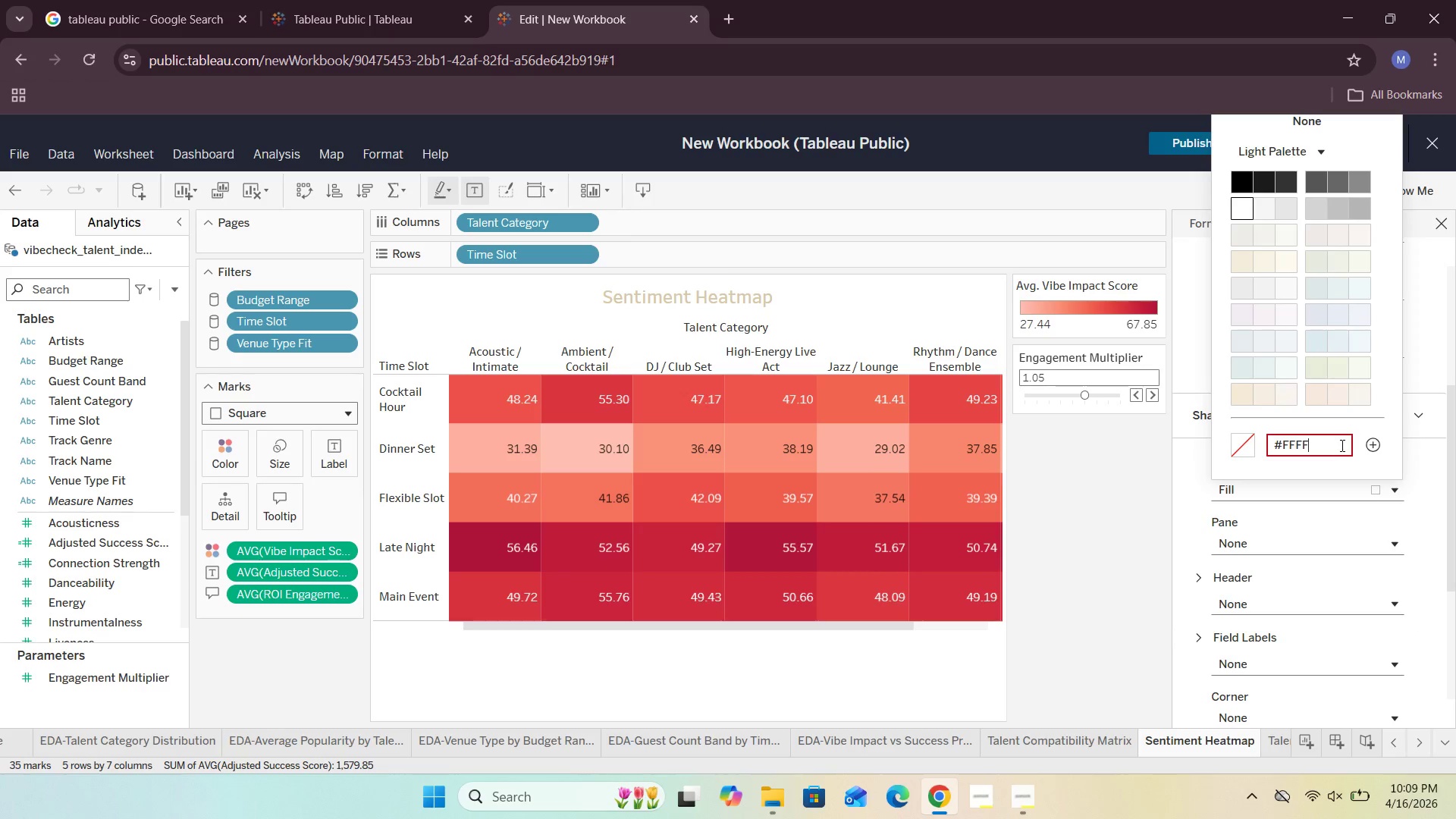 
key(Control+Backspace)
 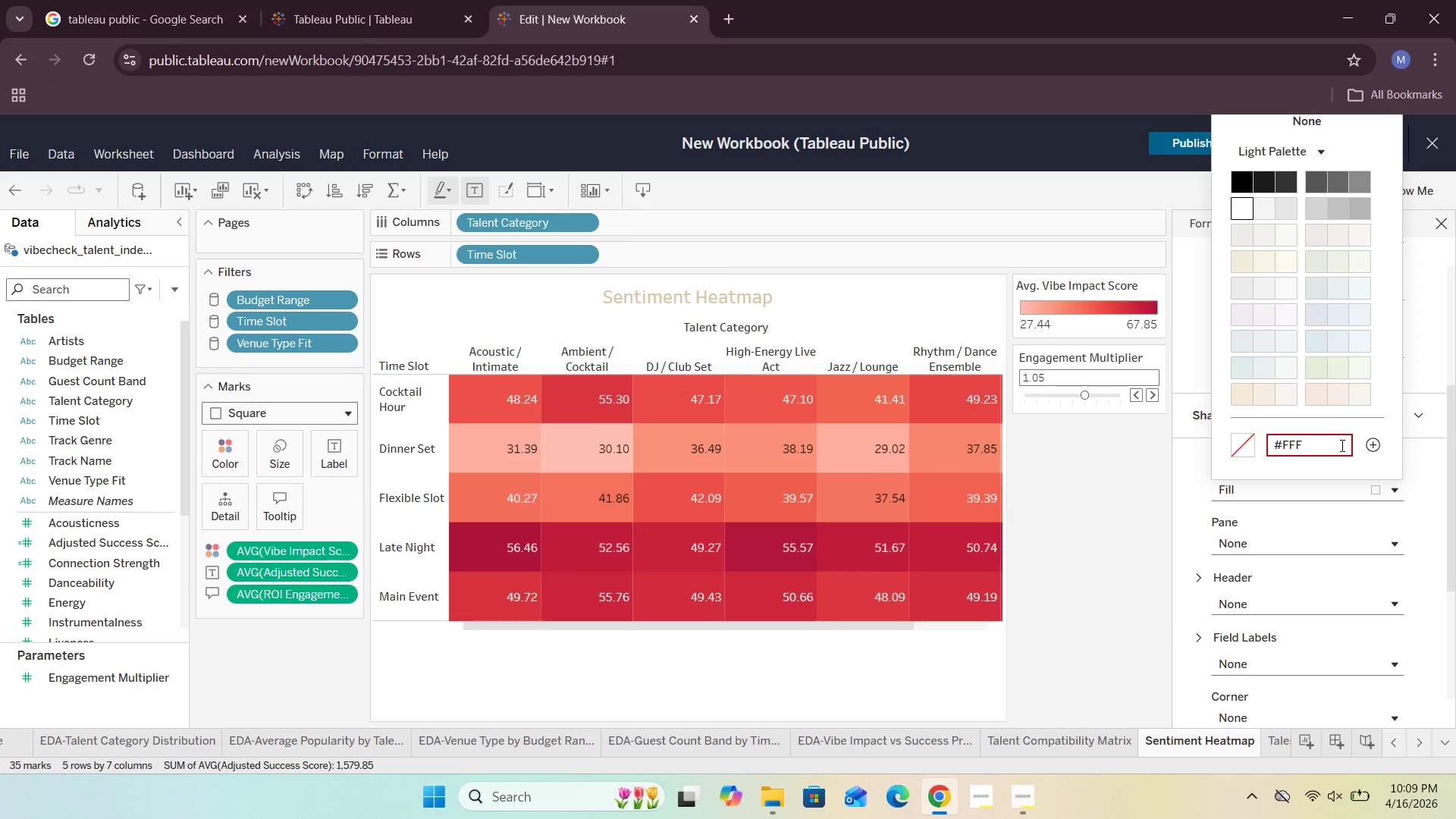 
key(Control+Backspace)
 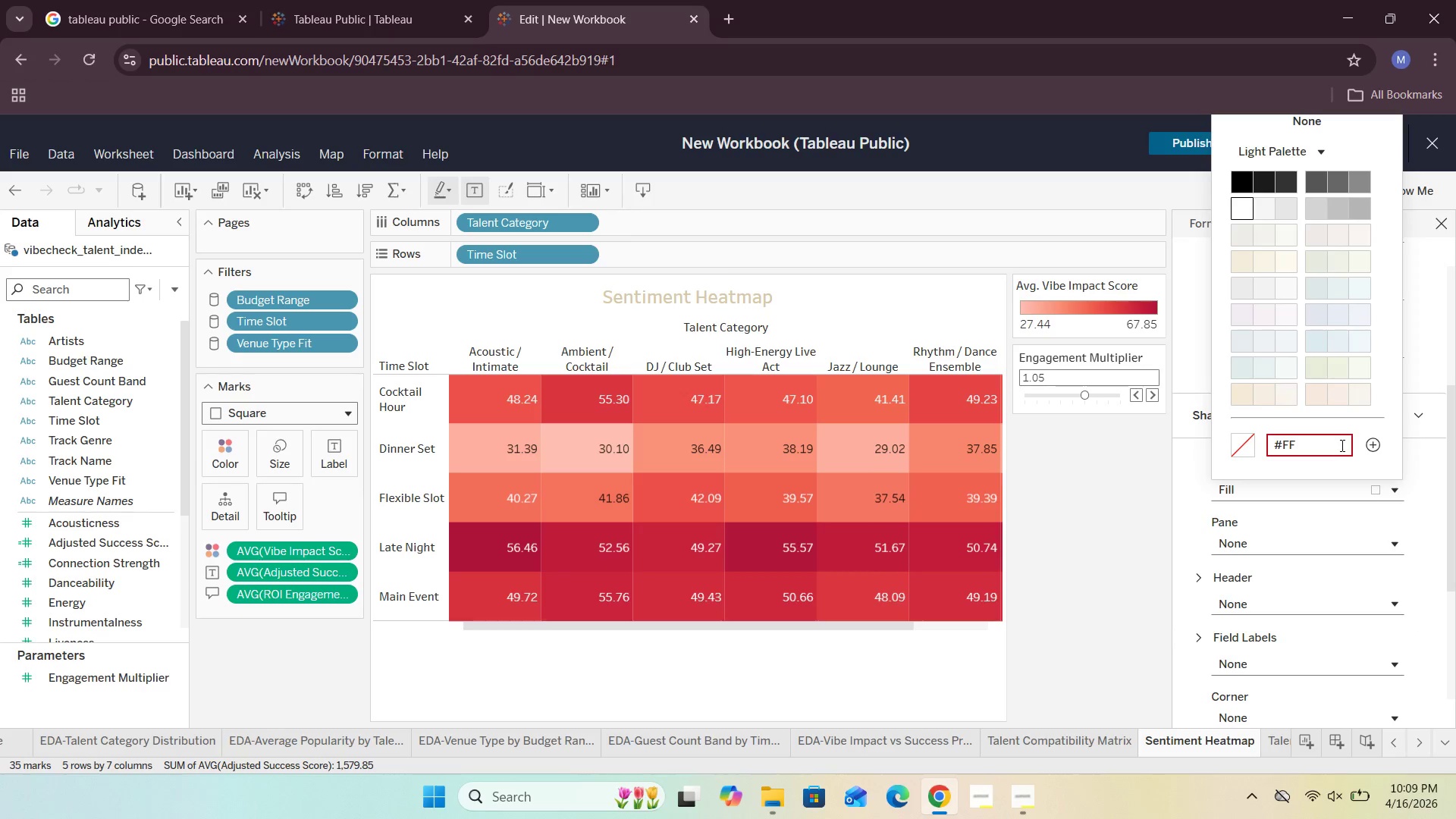 
key(Control+Backspace)
 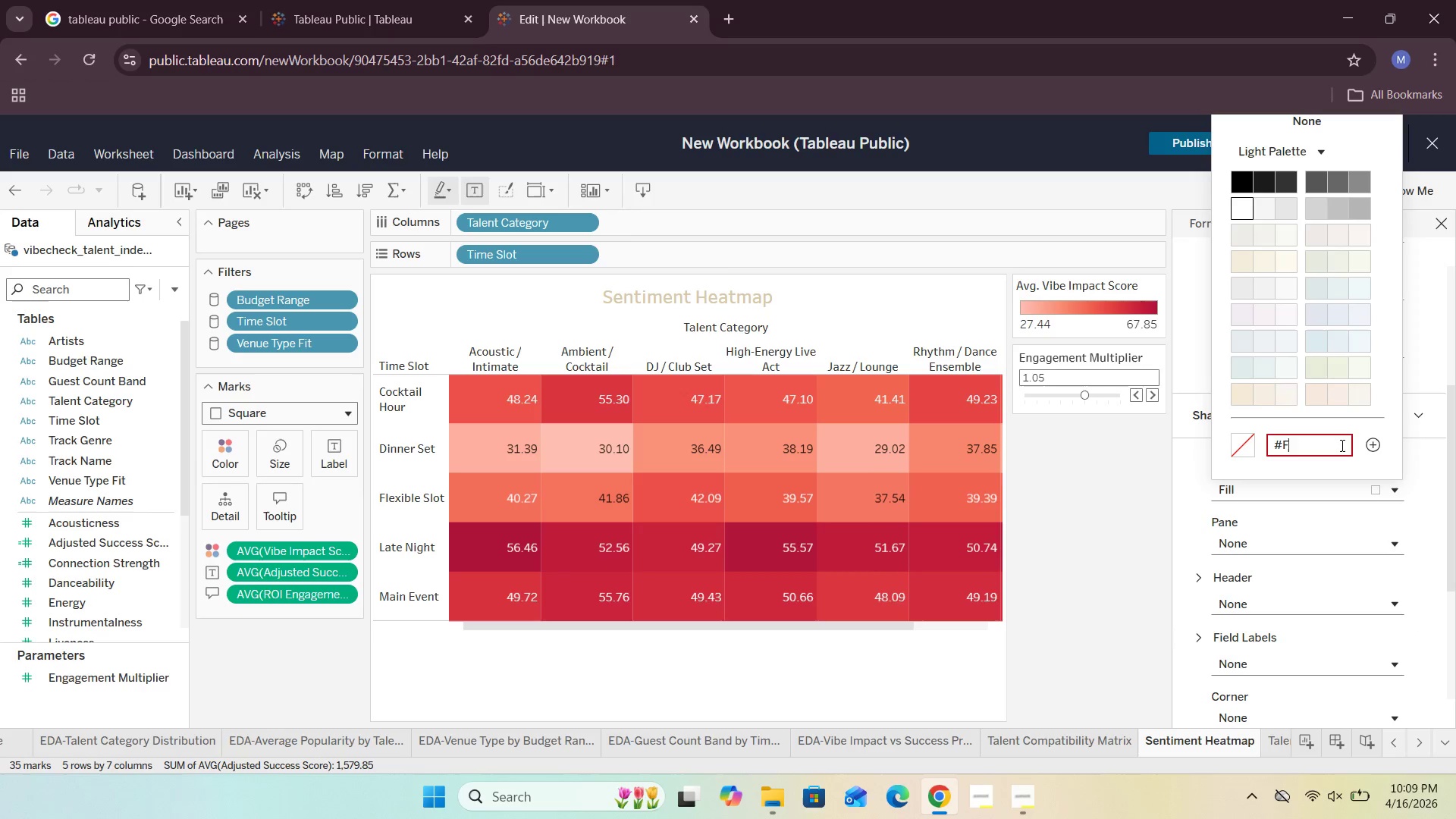 
key(Control+Backspace)
 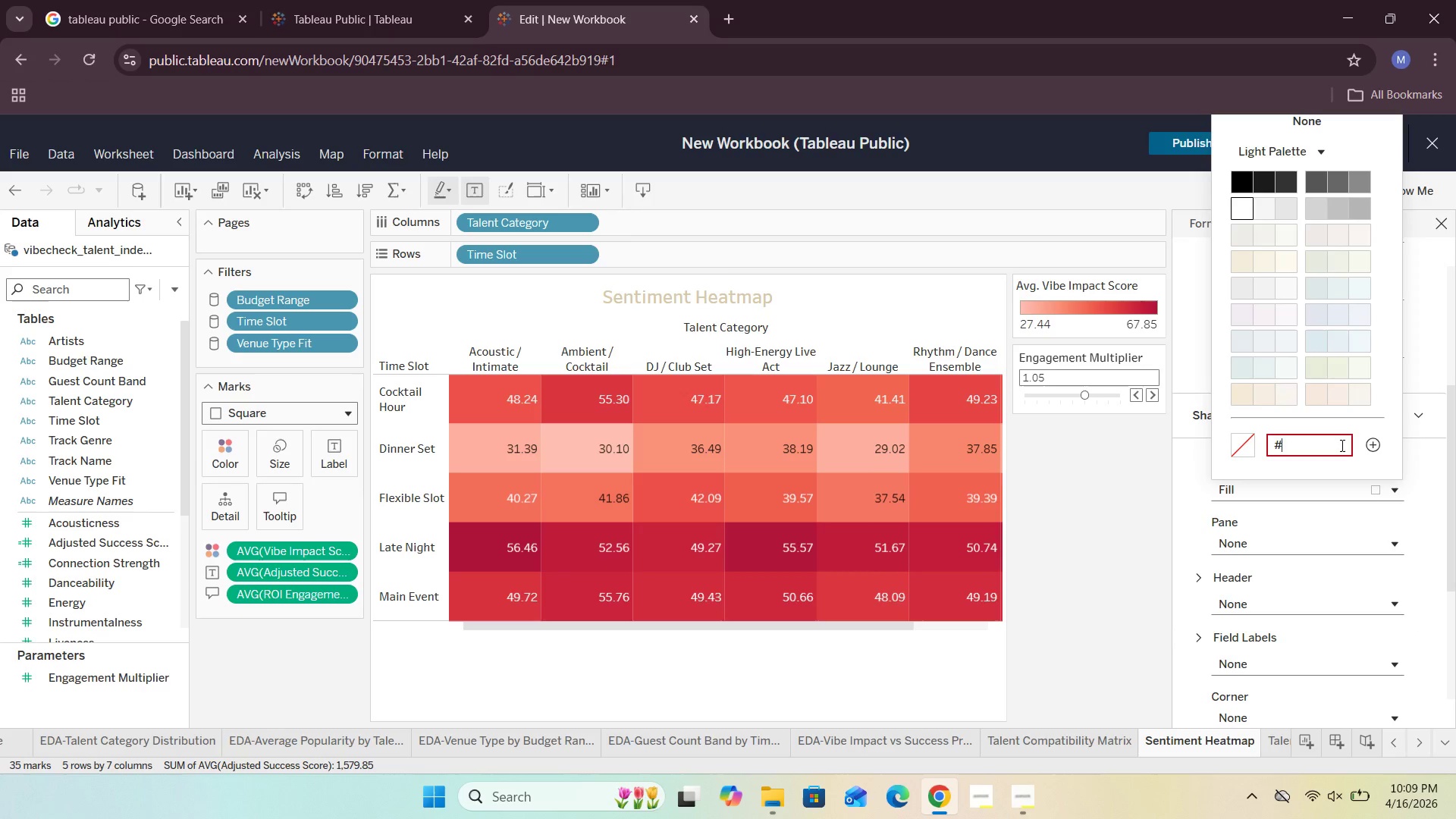 
key(Control+1)
 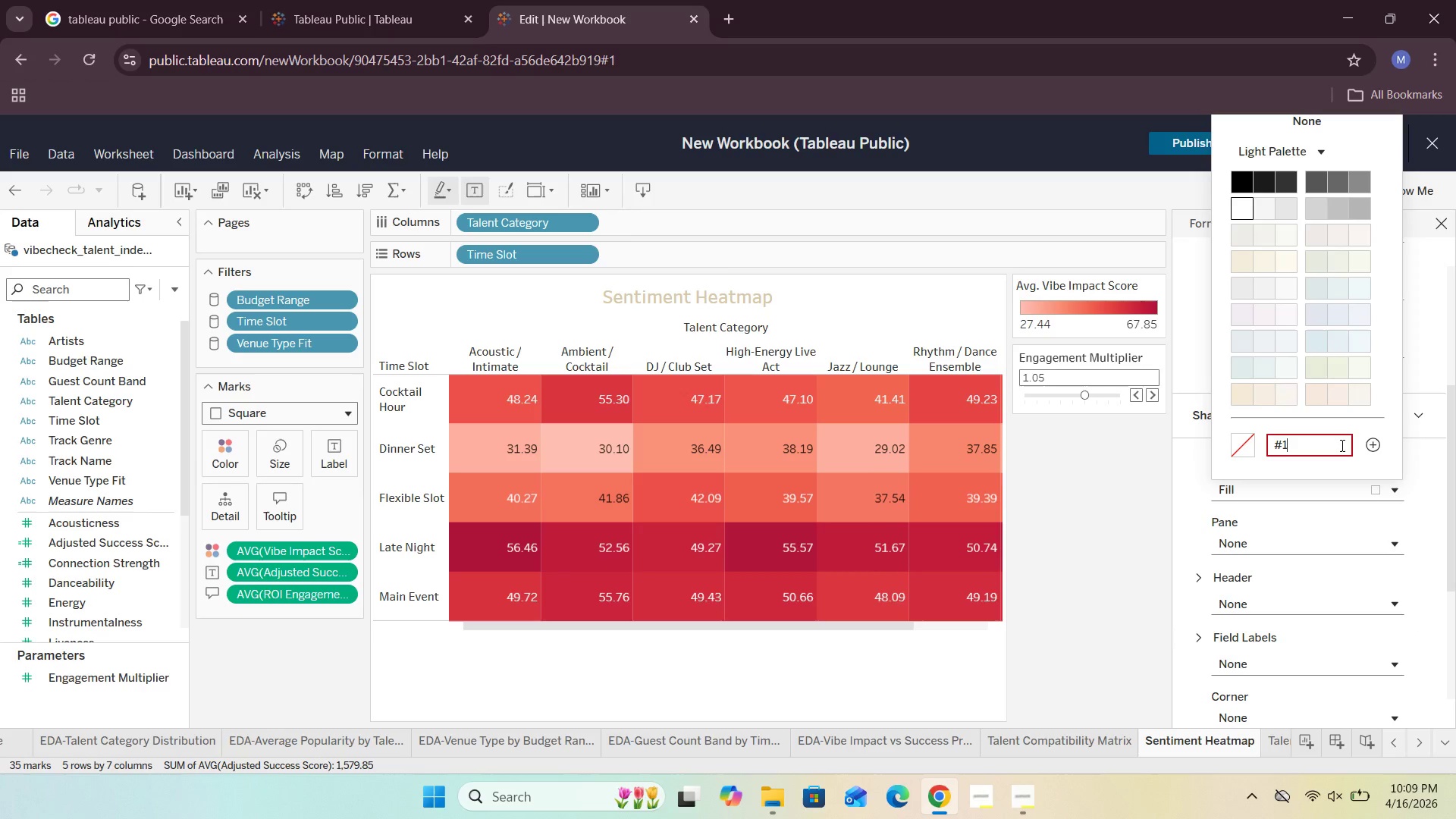 
key(Control+B)
 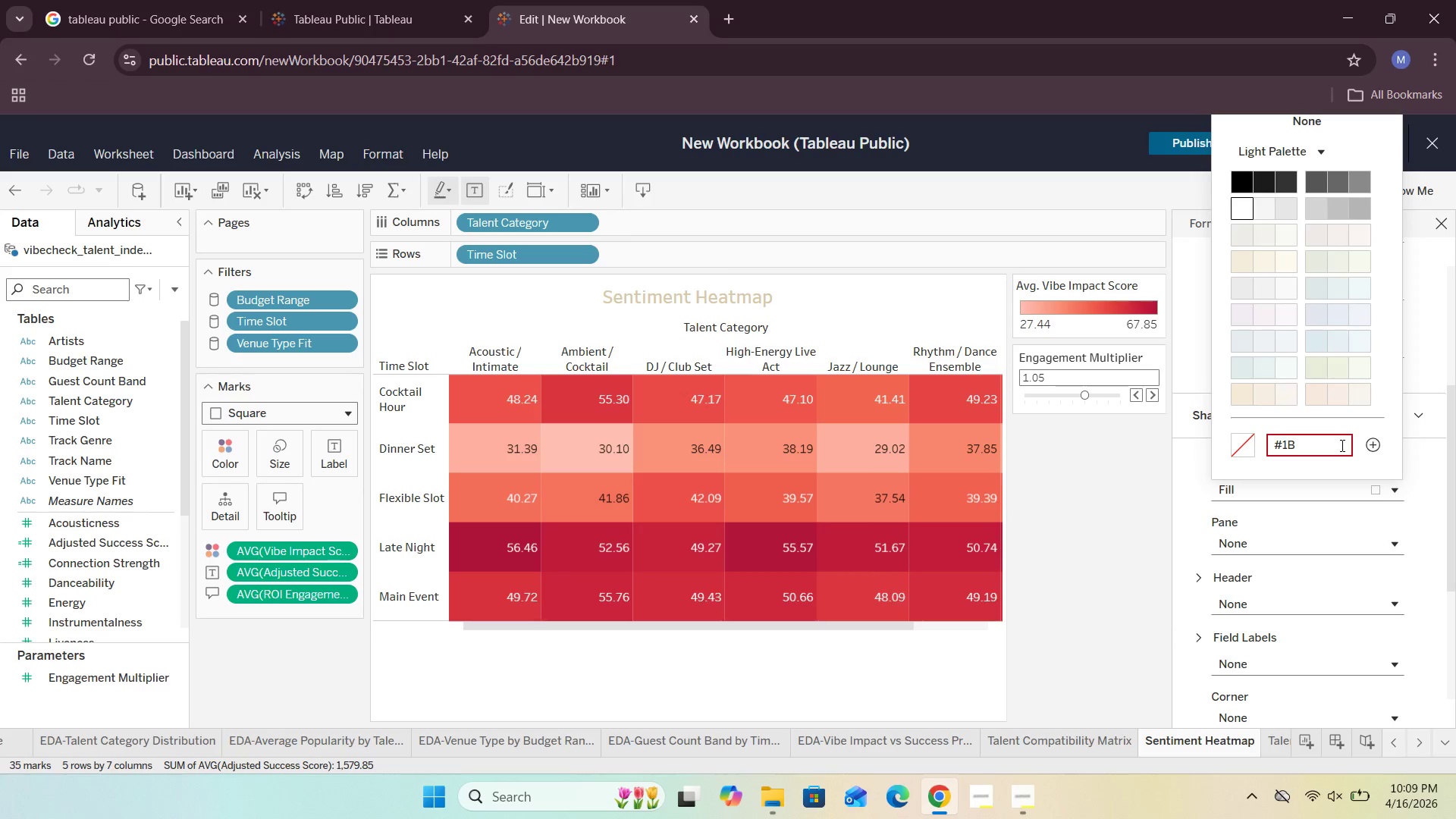 
key(Control+1)
 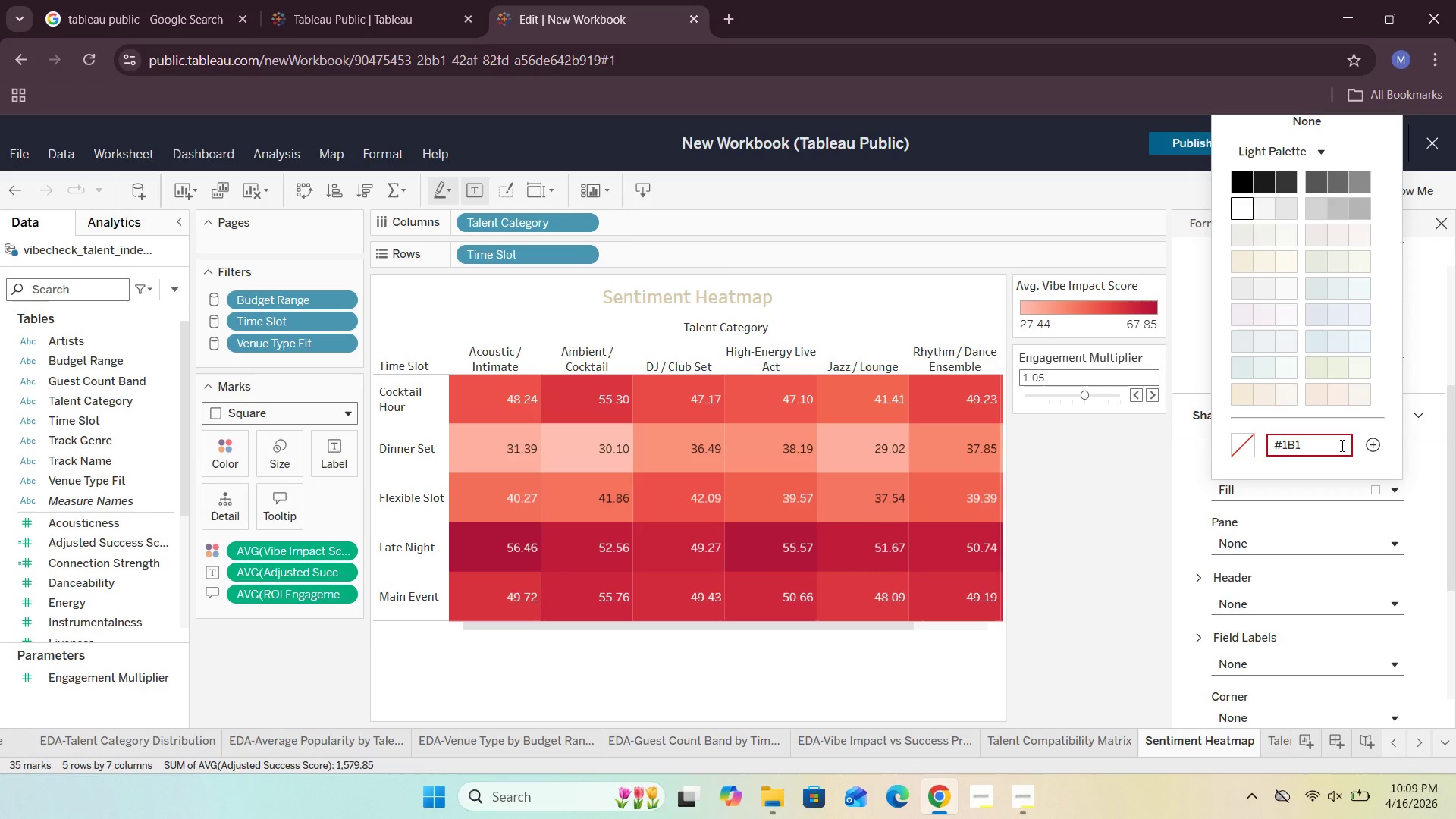 
key(Control+F)
 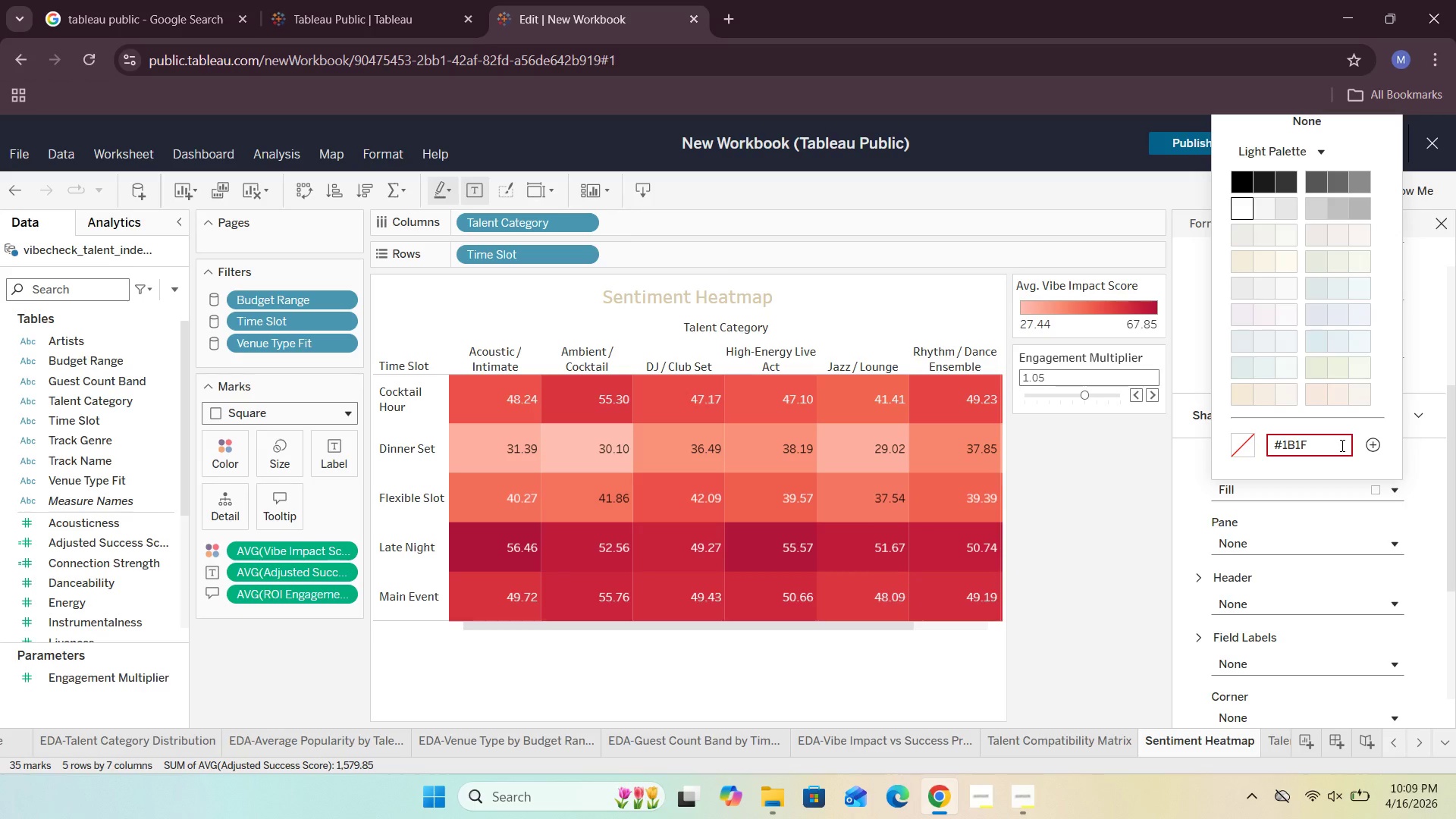 
key(Control+2)
 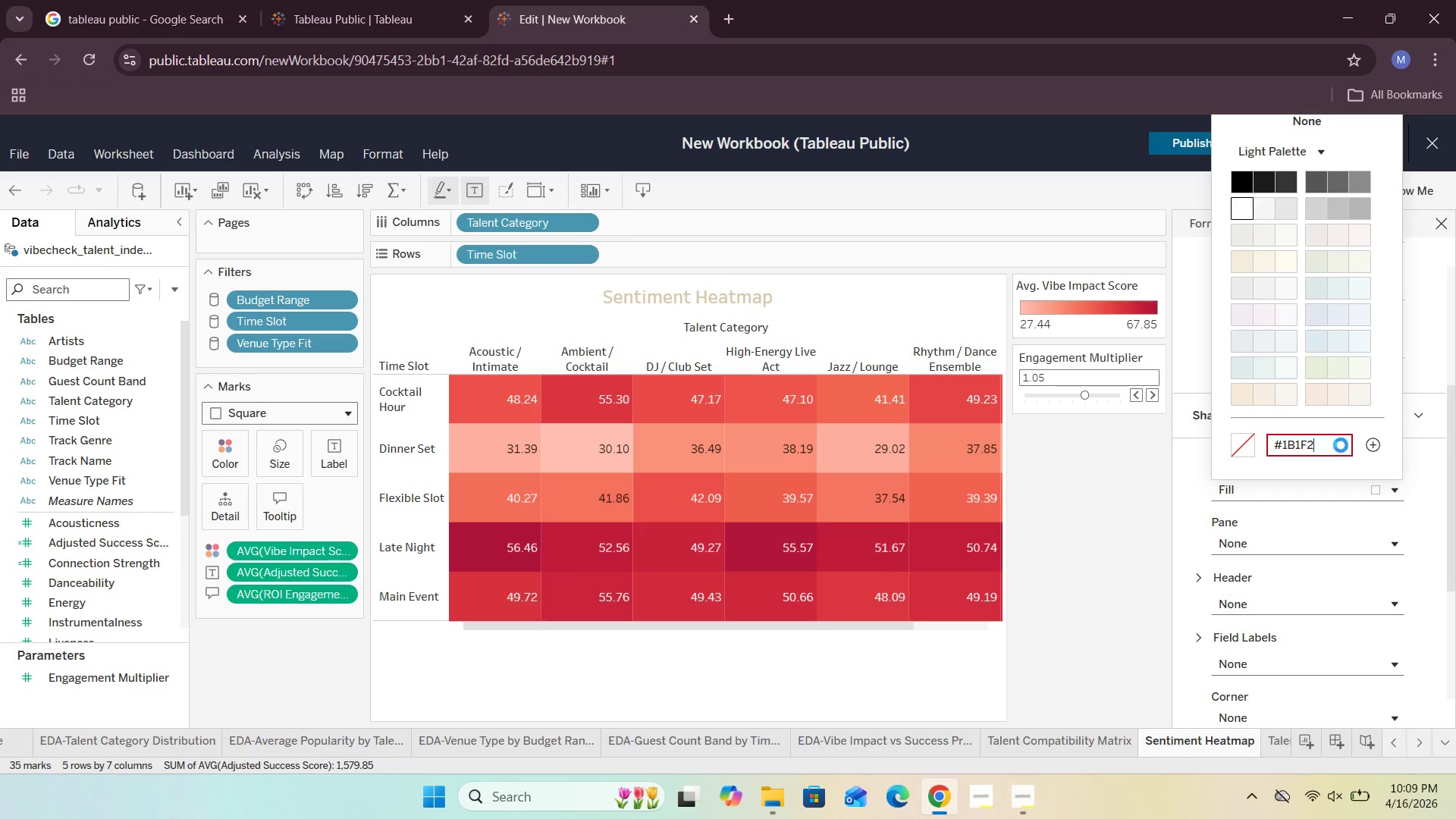 
key(Control+4)
 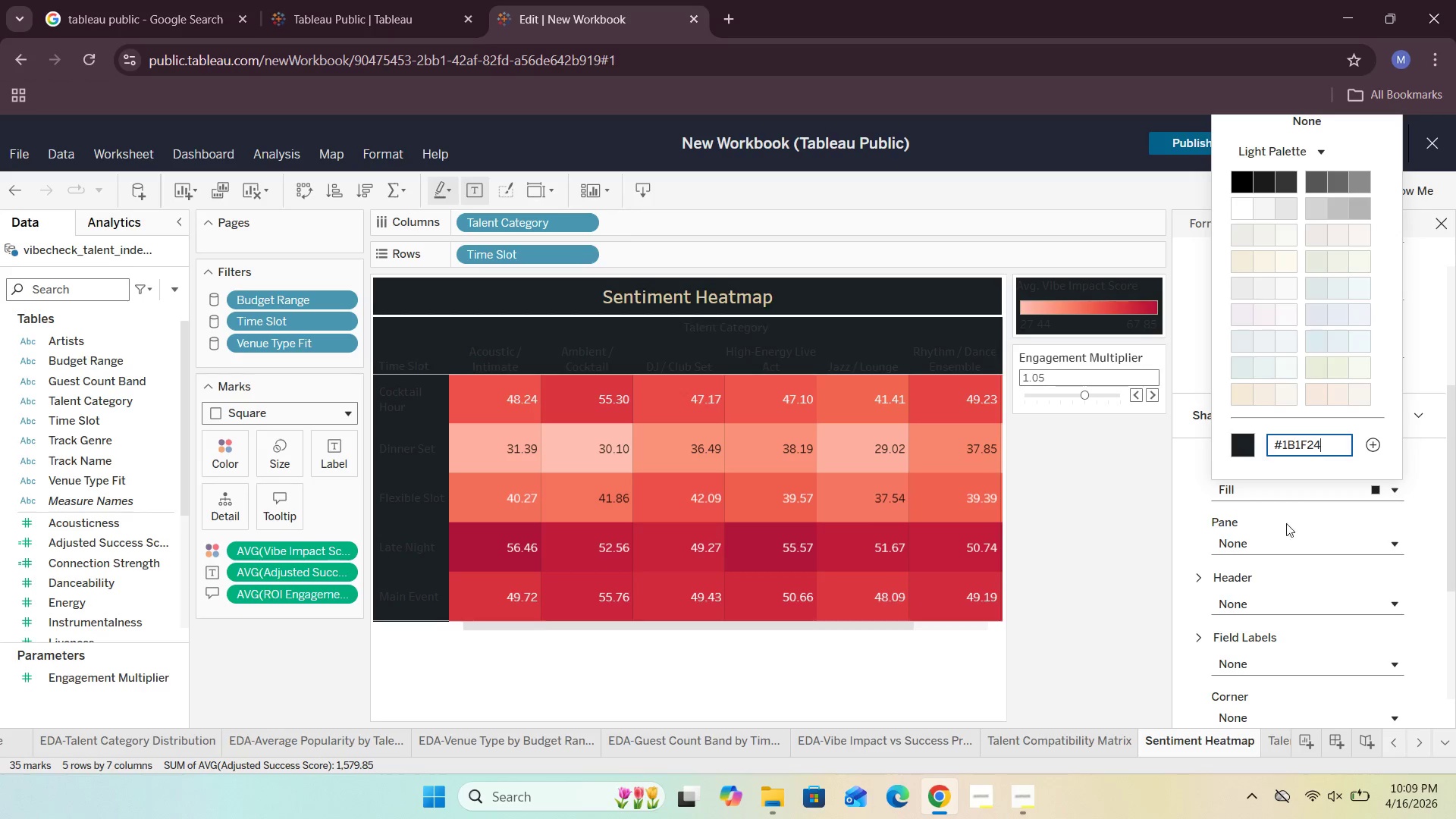 
left_click([1057, 568])
 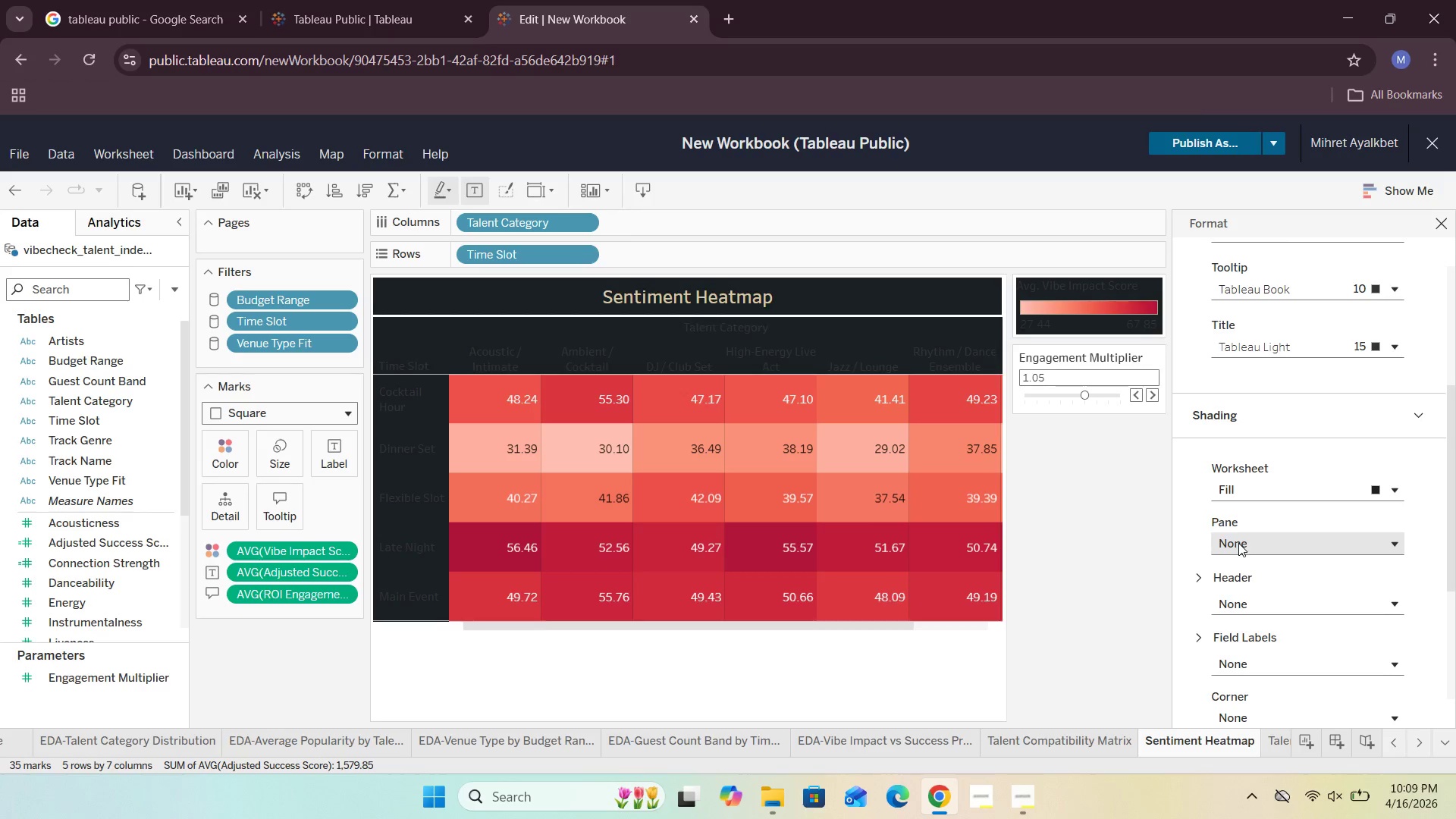 
scroll: coordinate [1308, 670], scroll_direction: up, amount: 5.0
 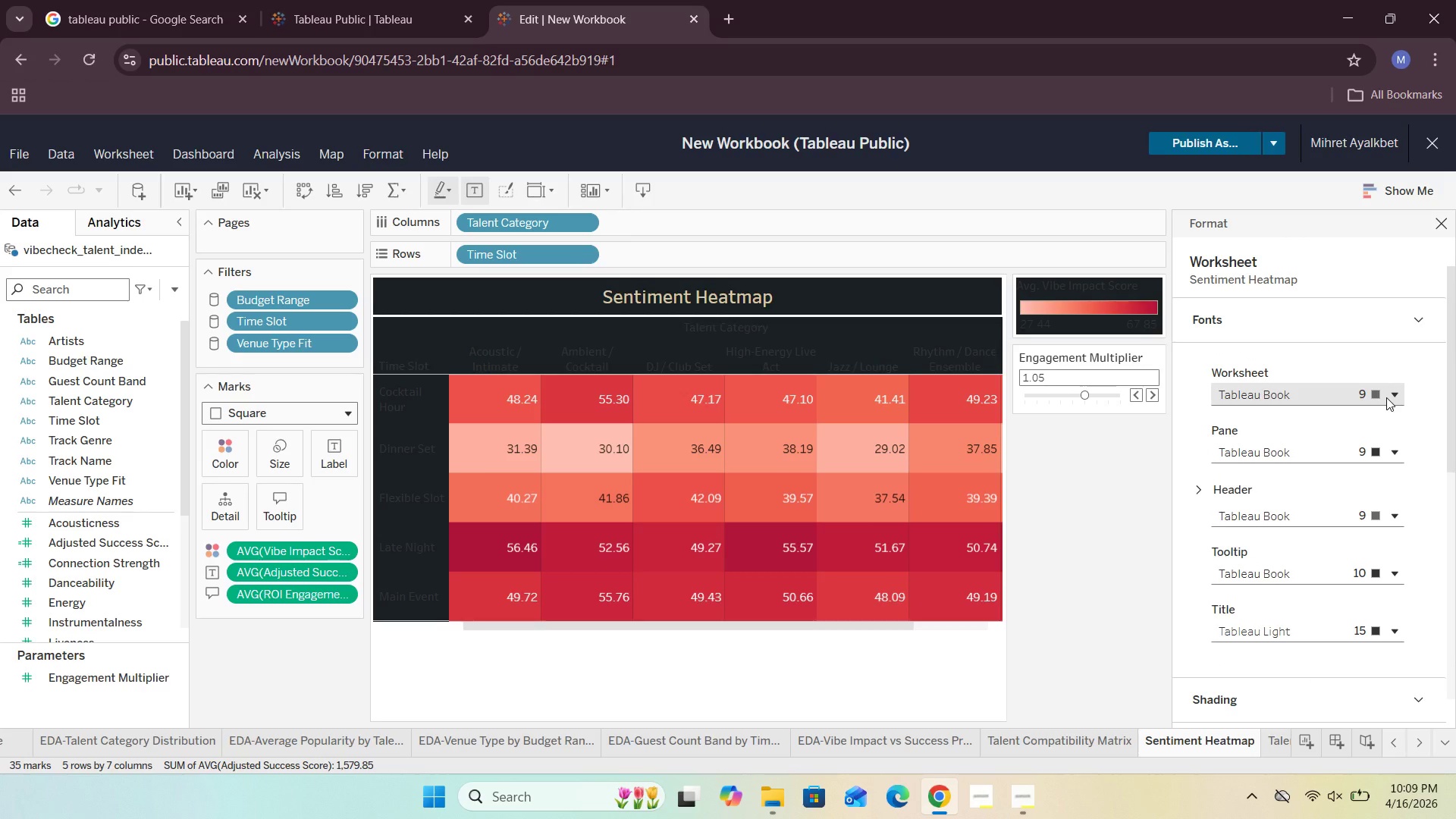 
left_click([1386, 397])
 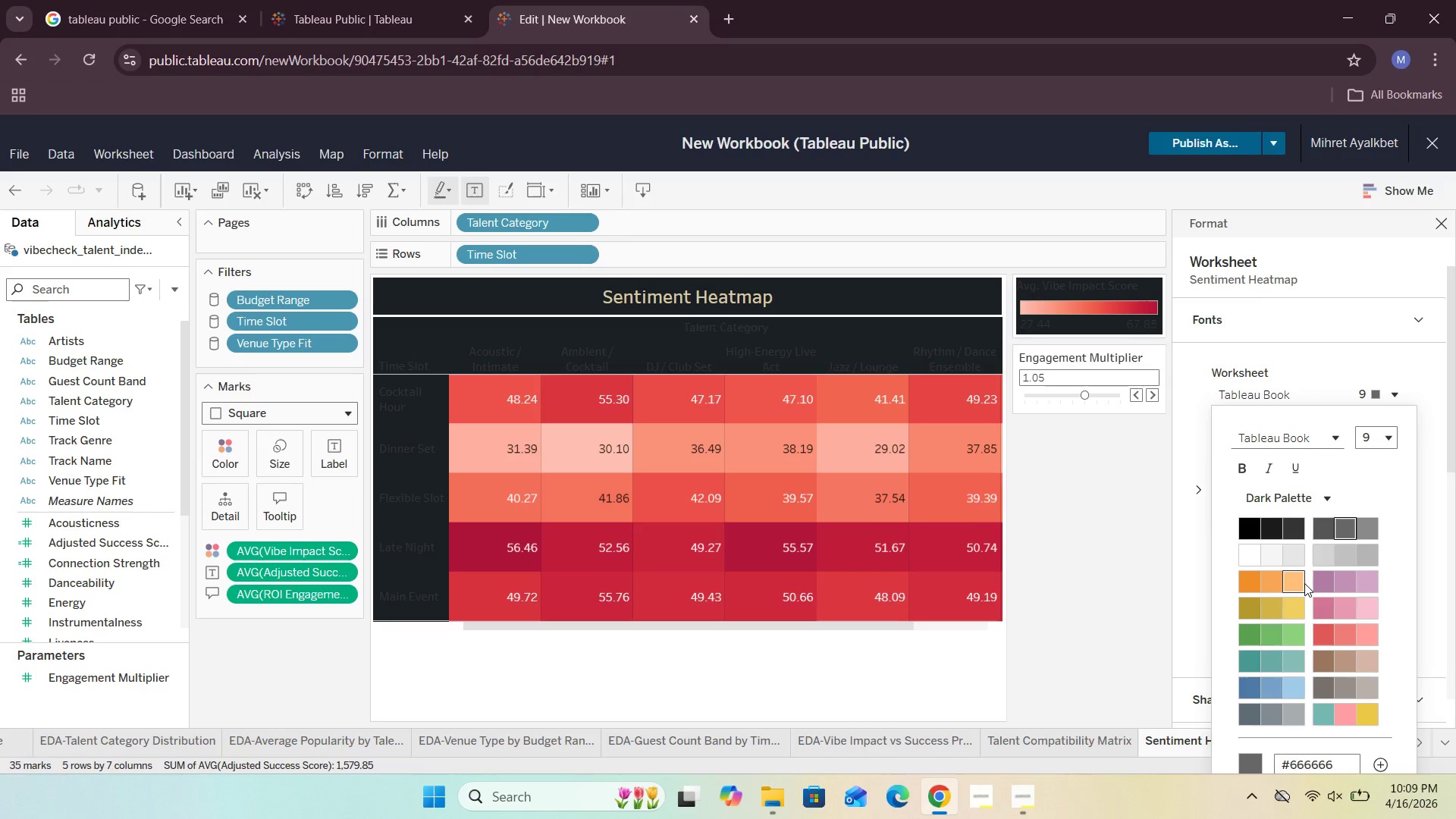 
scroll: coordinate [1304, 583], scroll_direction: down, amount: 2.0
 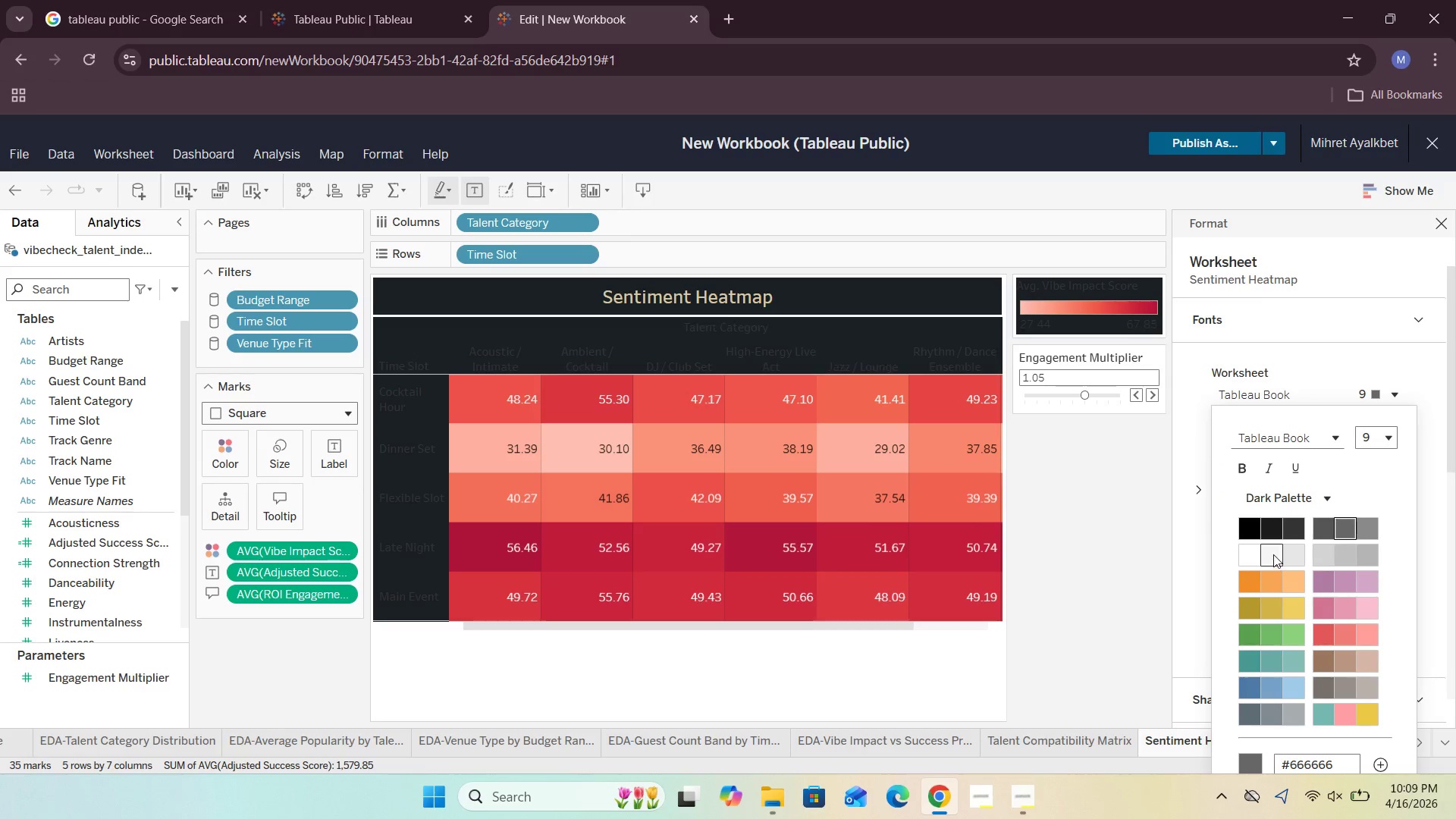 
left_click([1255, 556])
 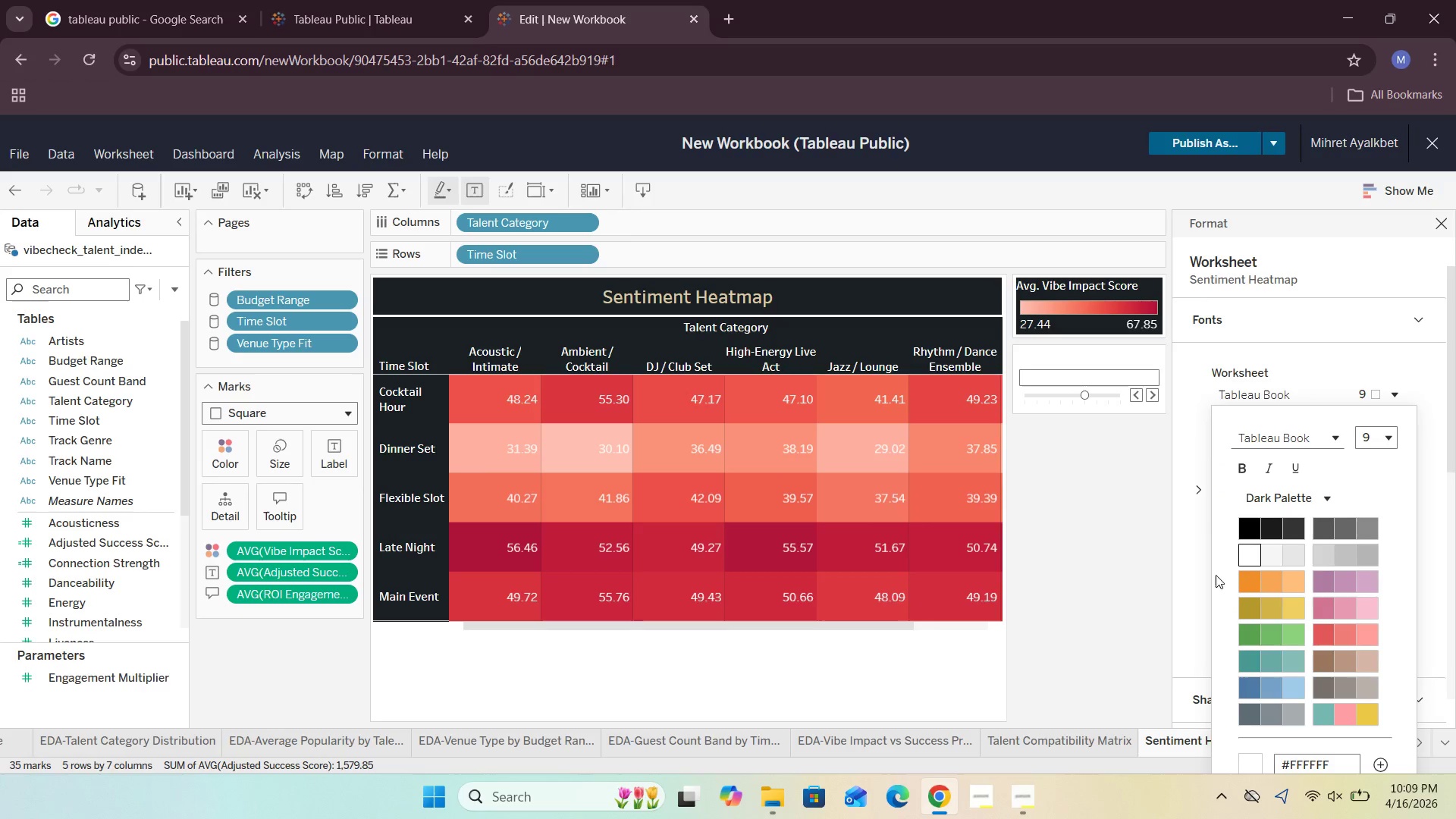 
left_click([1077, 567])
 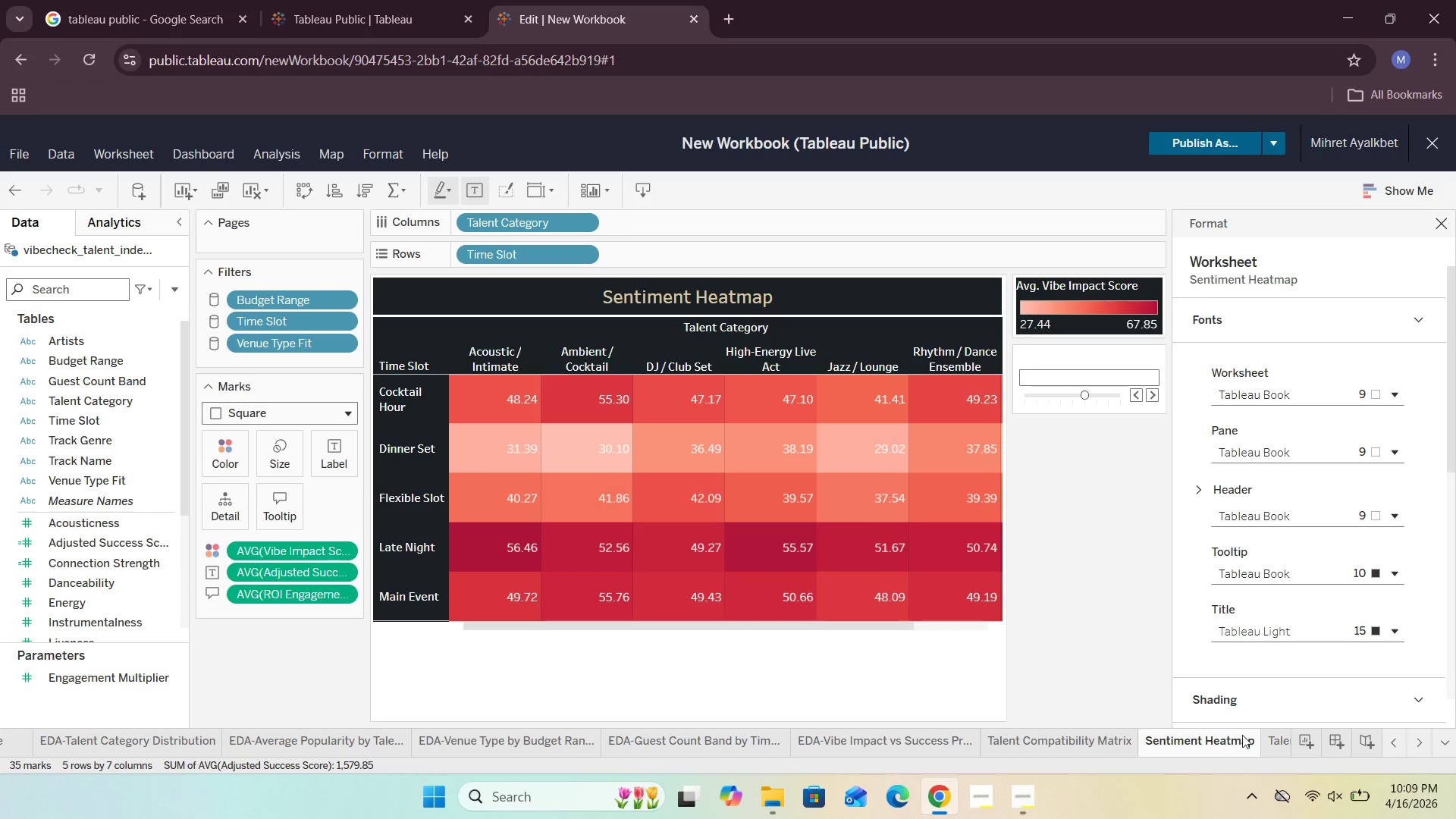 
left_click([1266, 736])
 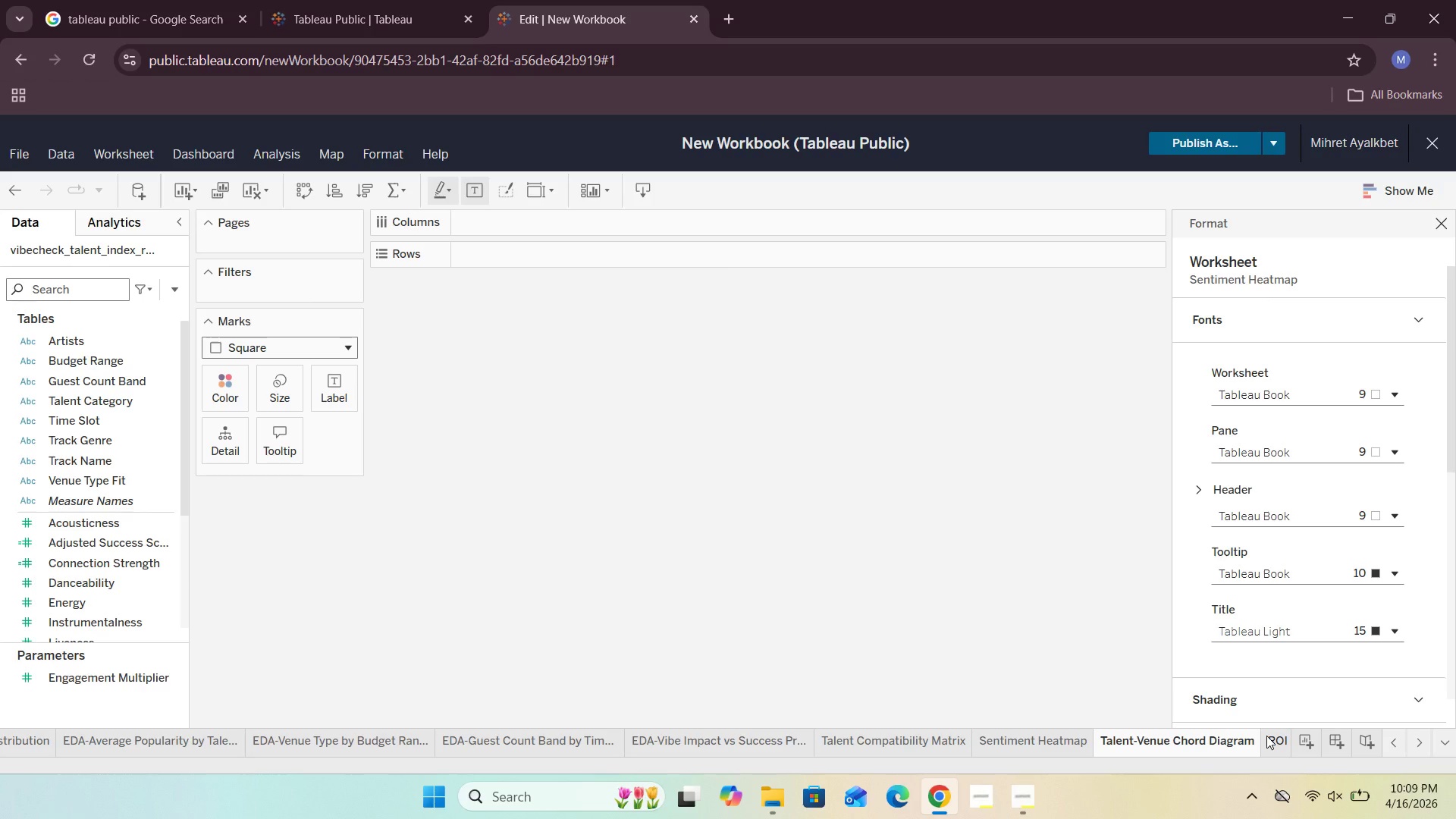 
key(ArrowRight)
 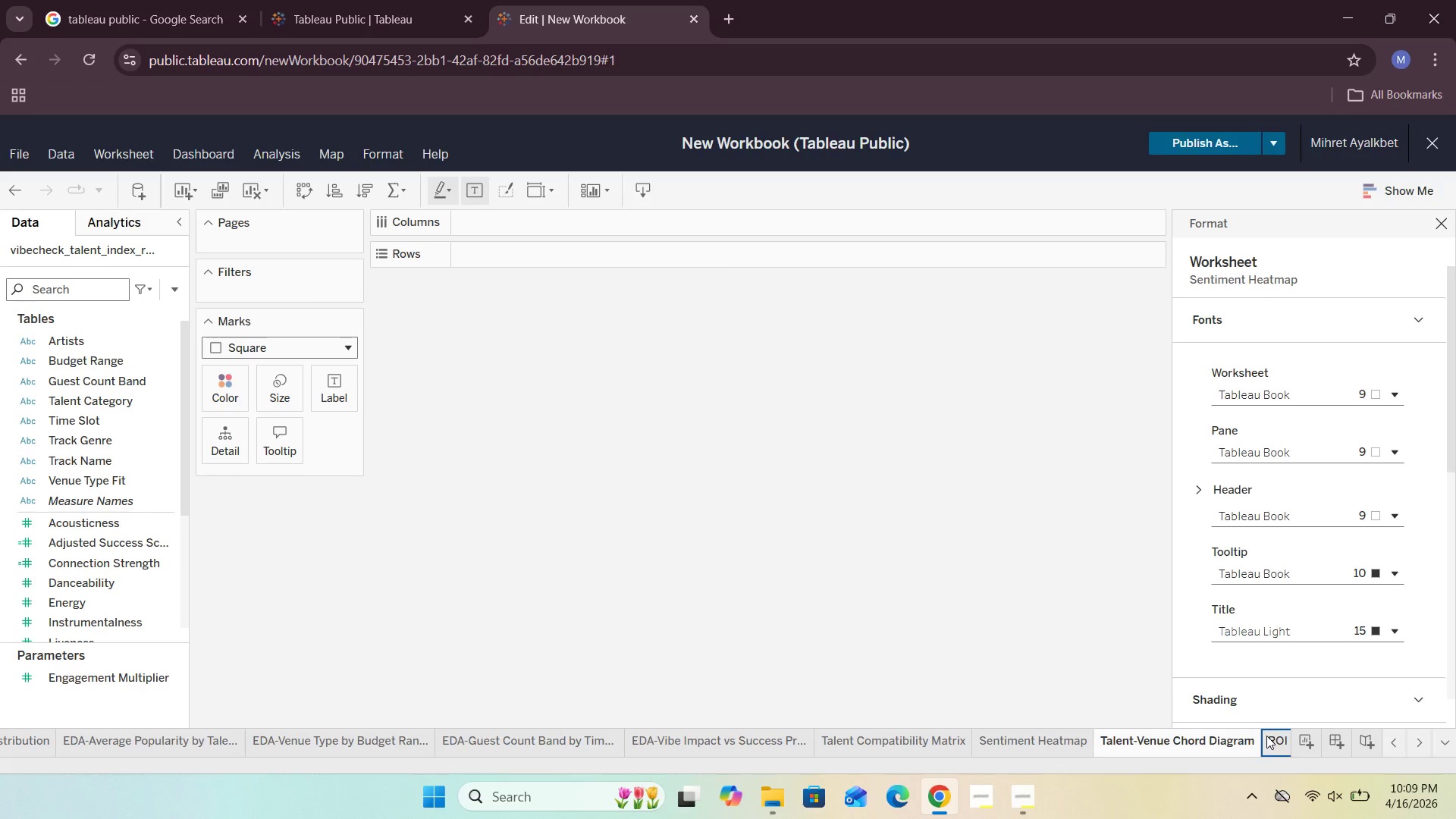 
key(ArrowRight)
 